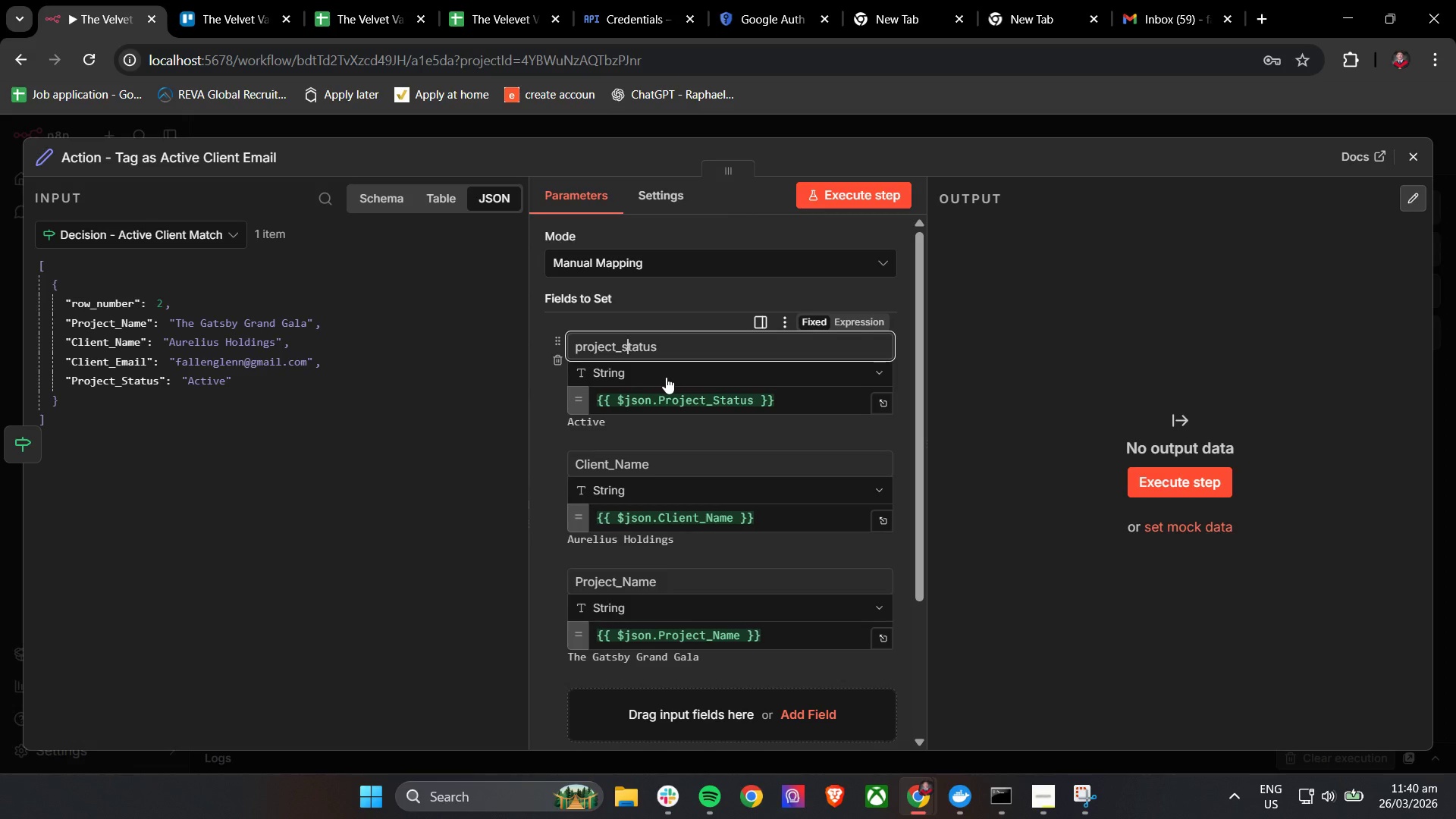 
key(S)
 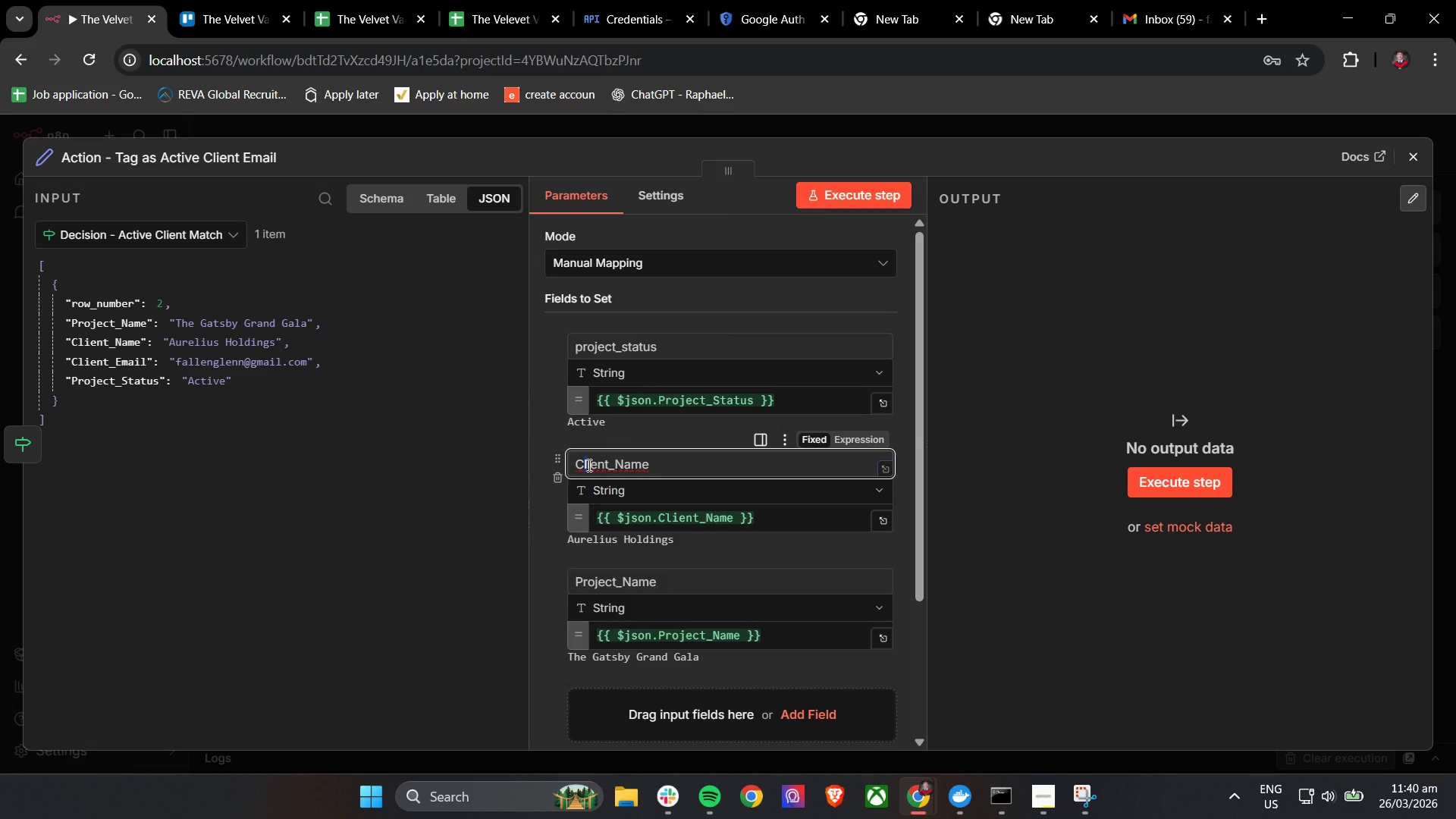 
key(ArrowLeft)
 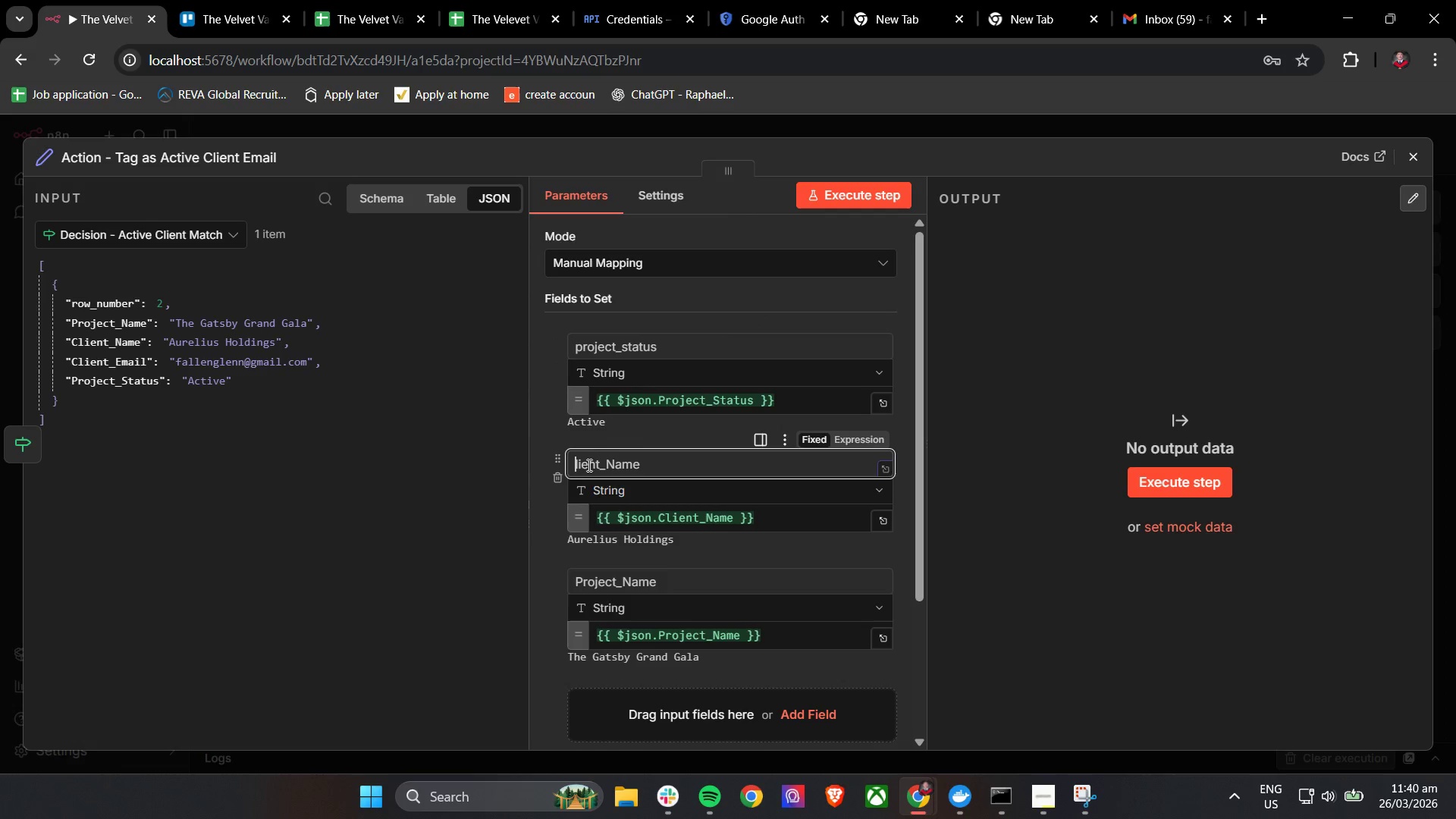 
key(Backspace)
 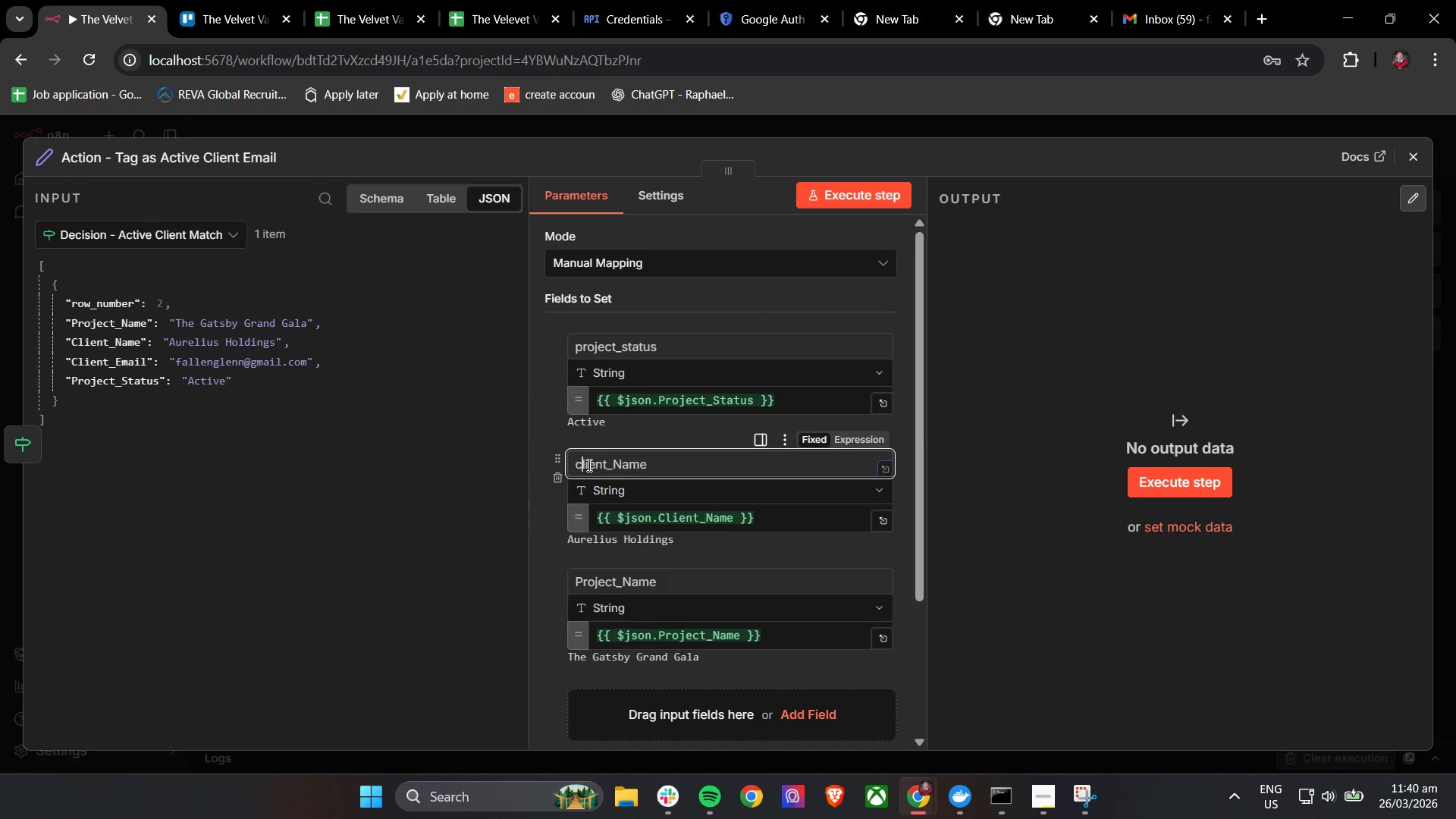 
key(C)
 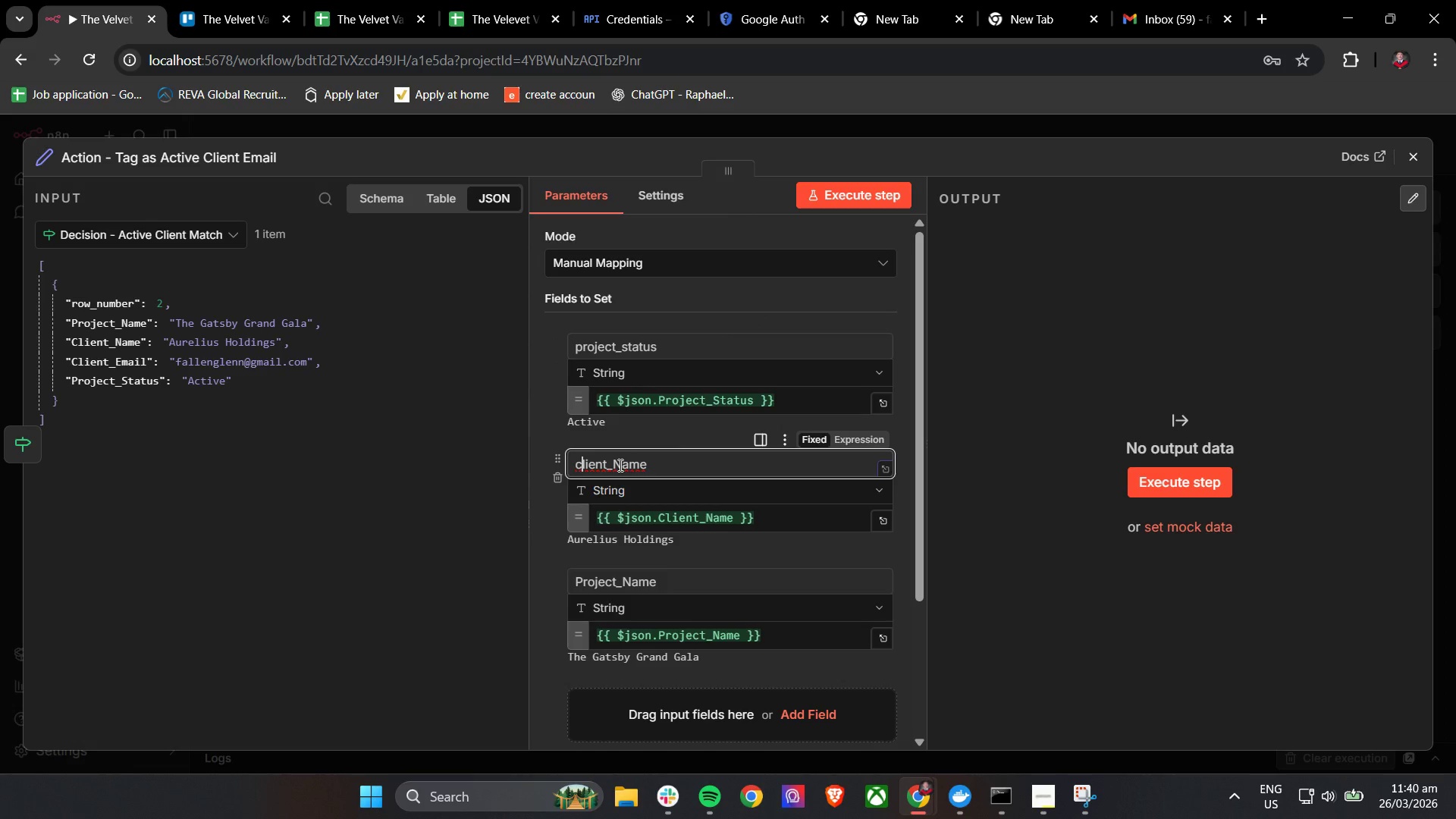 
left_click([621, 466])
 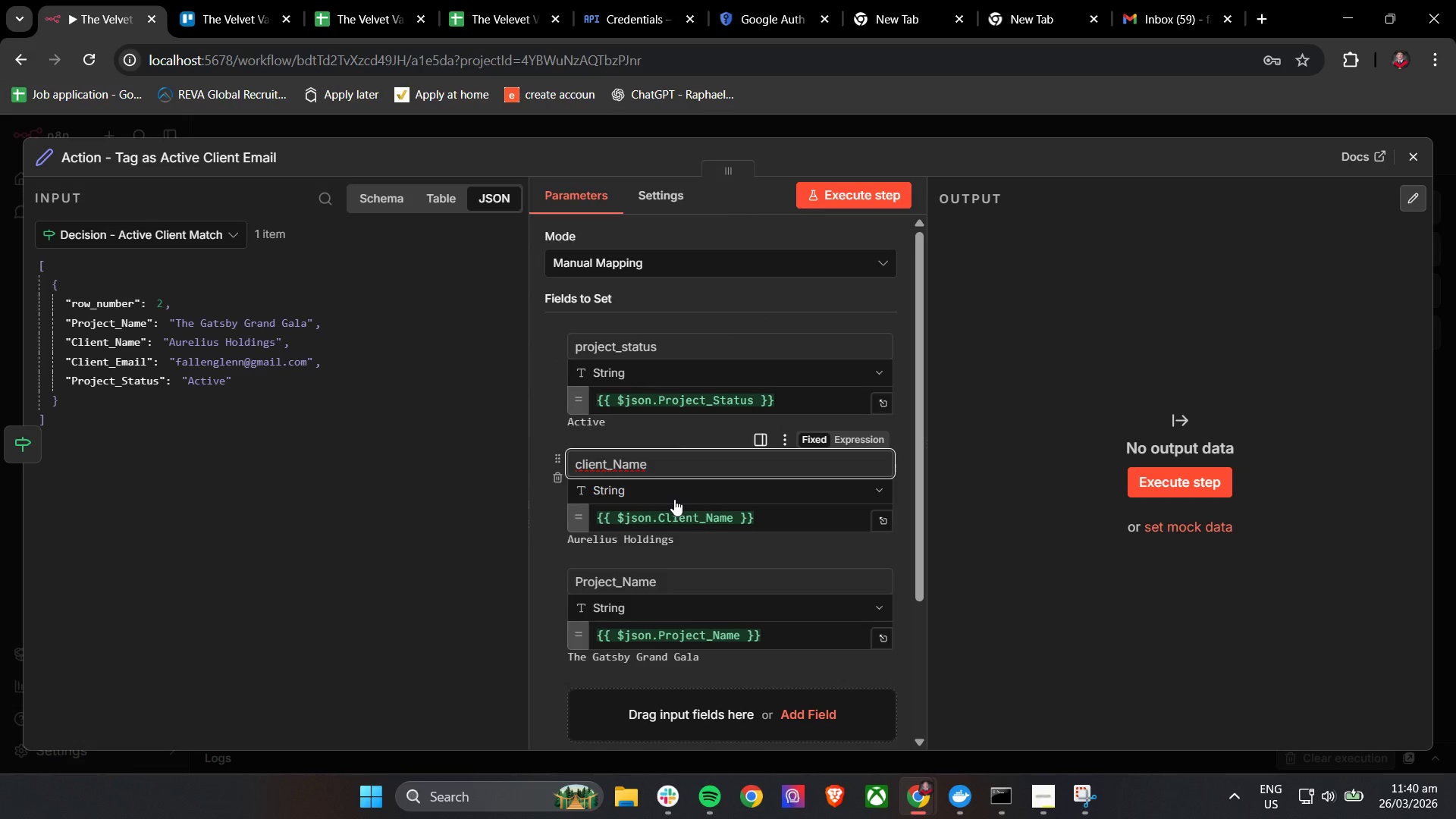 
key(Backspace)
 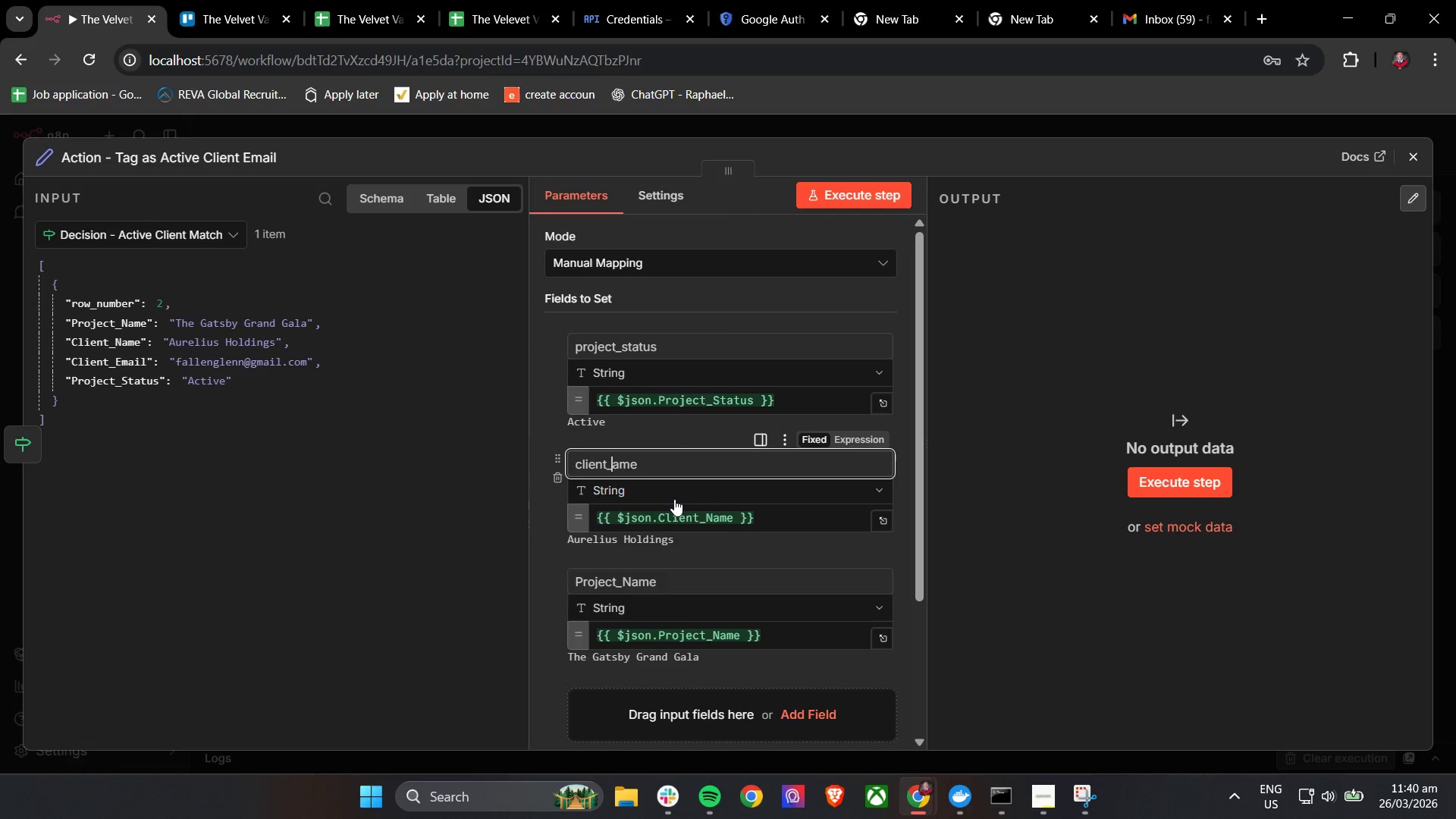 
key(N)
 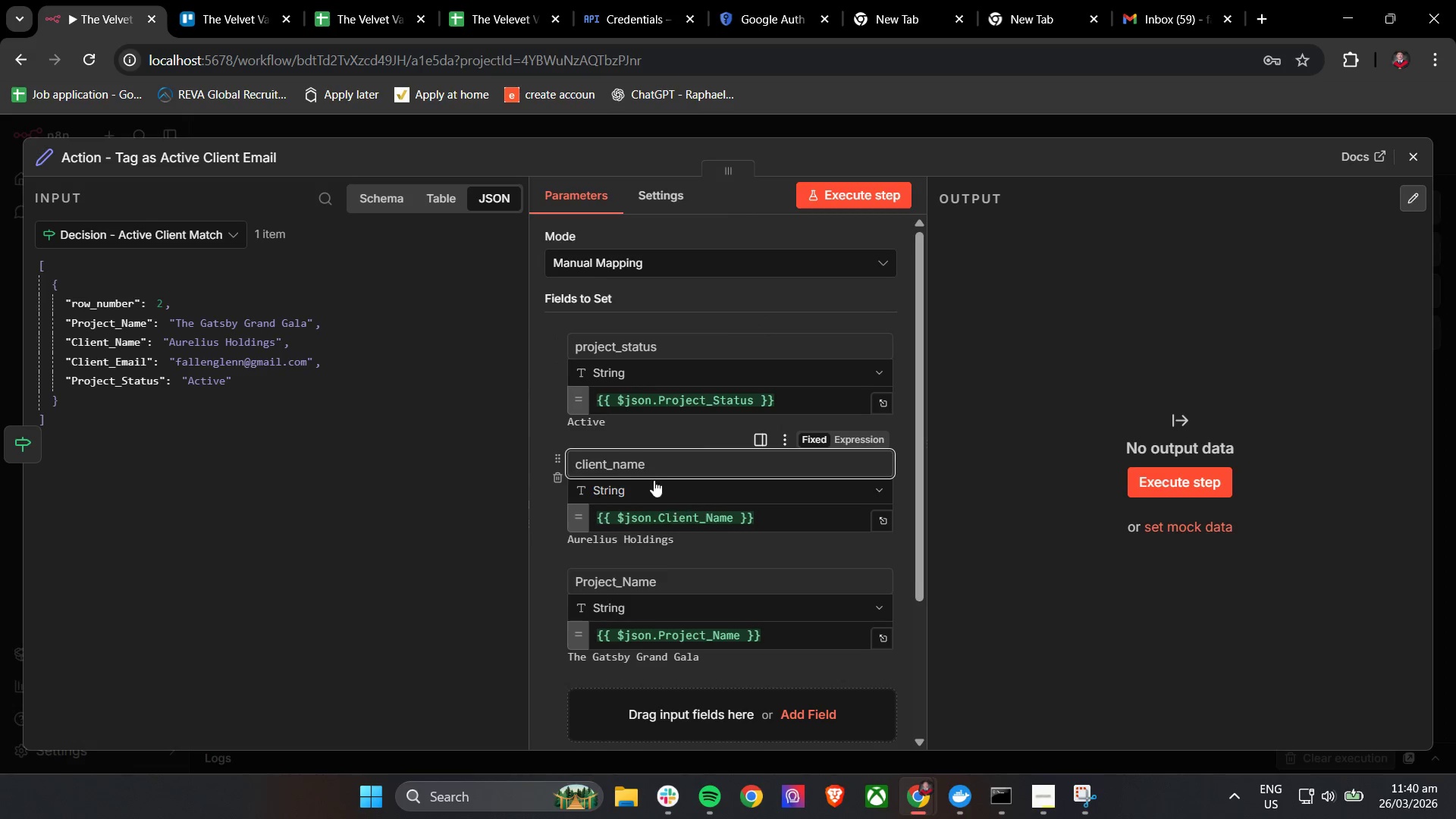 
scroll: coordinate [654, 481], scroll_direction: down, amount: 1.0
 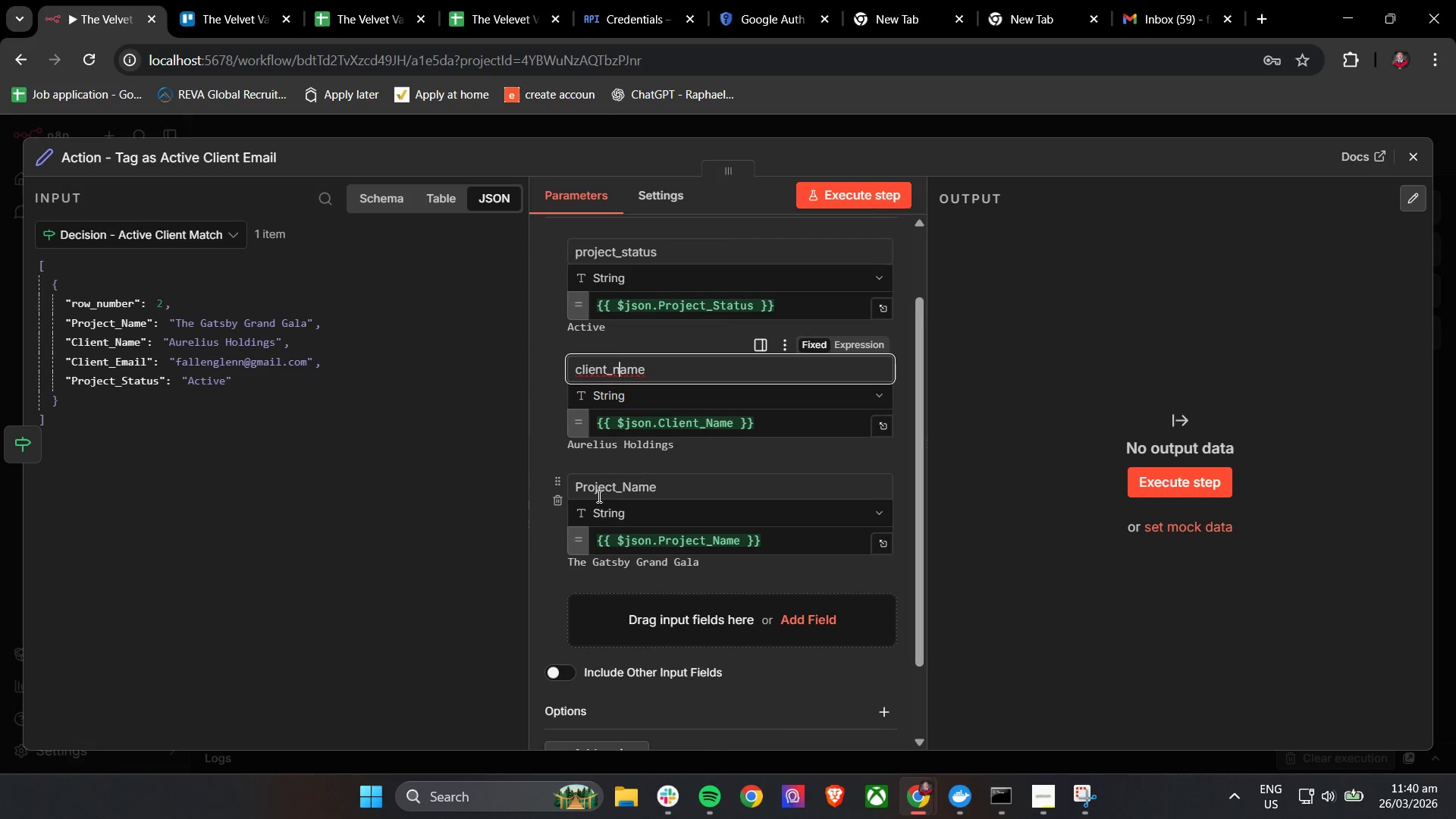 
left_click([584, 486])
 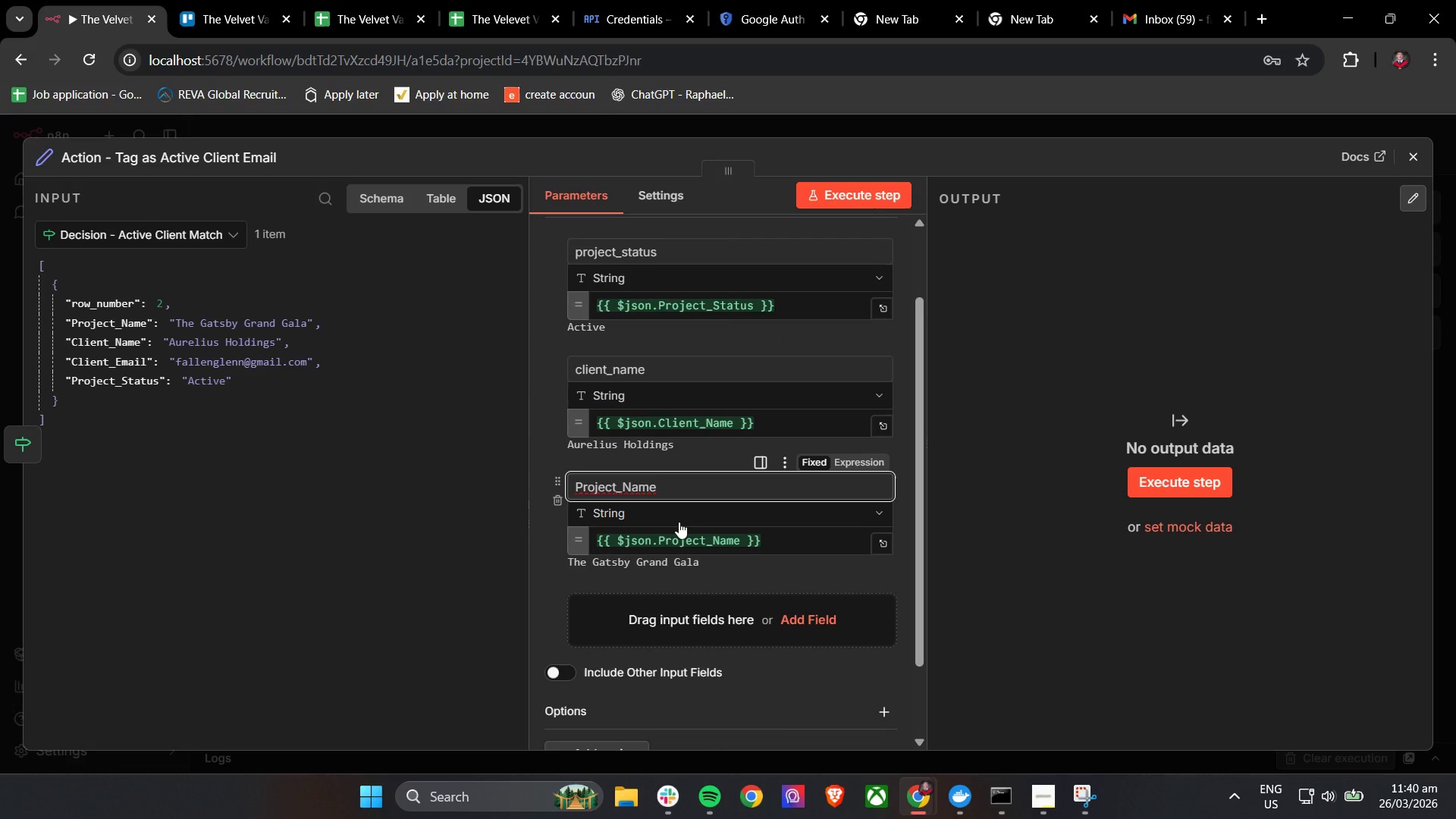 
key(Backspace)
 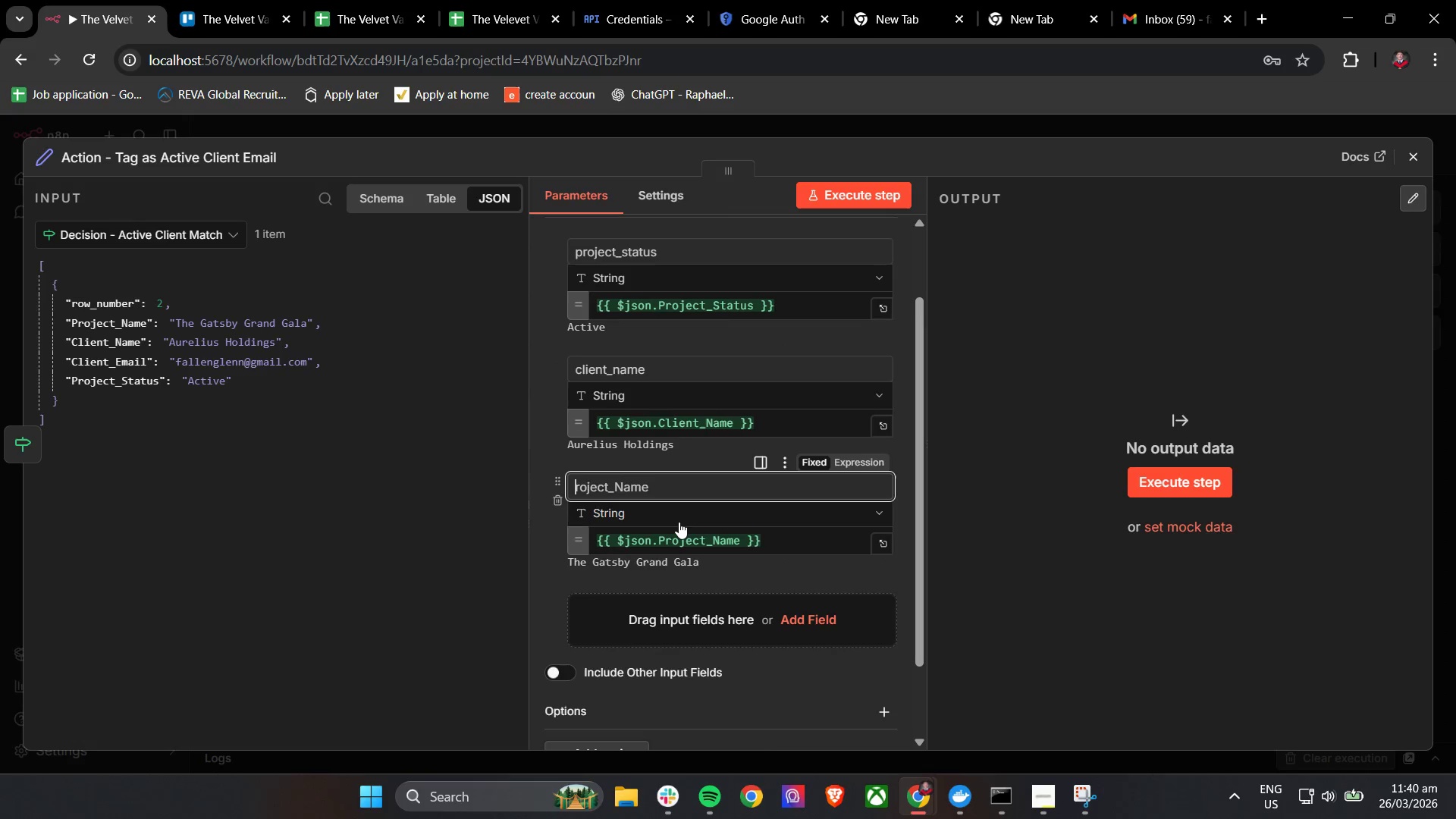 
key(P)
 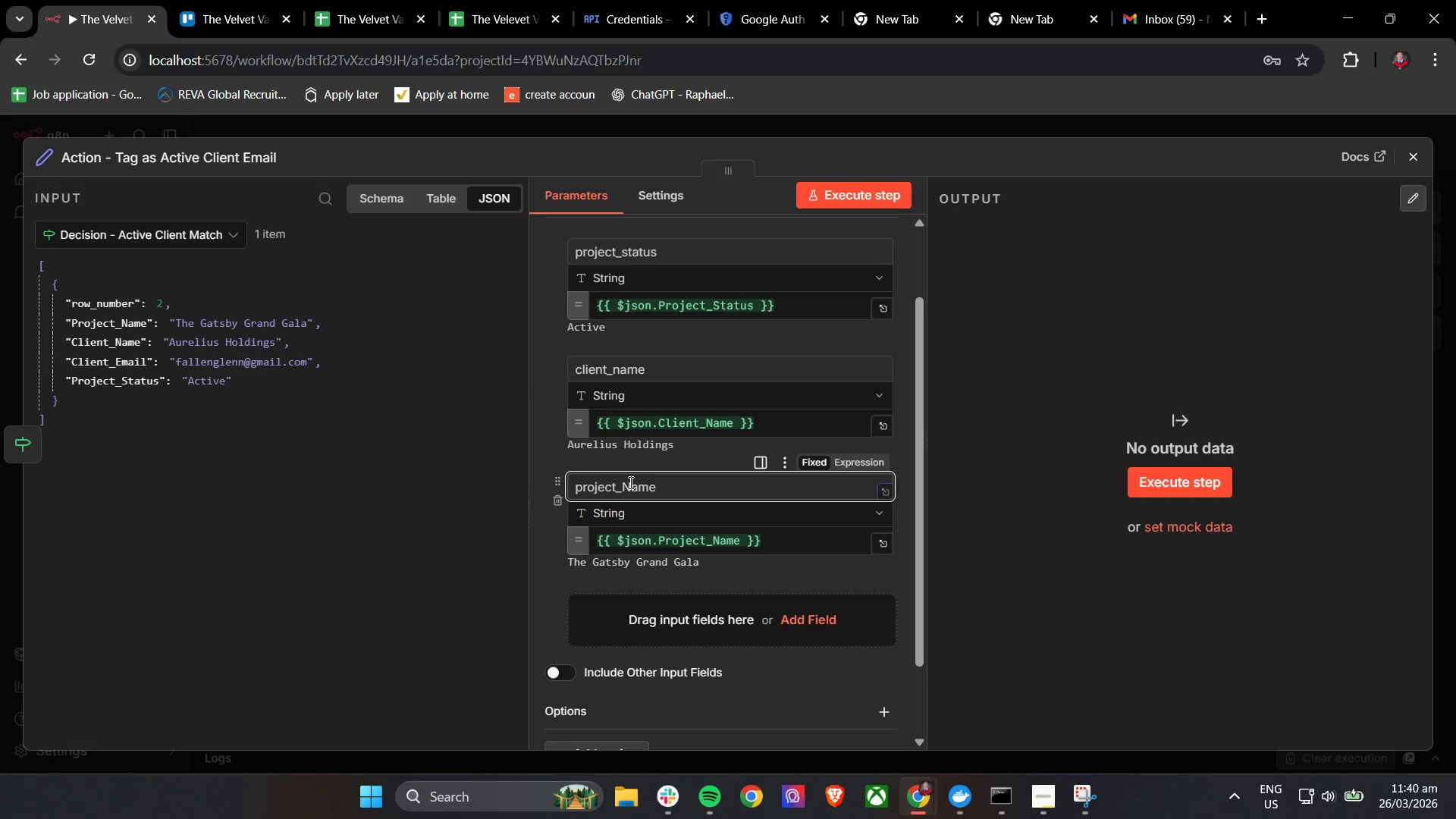 
left_click([629, 482])
 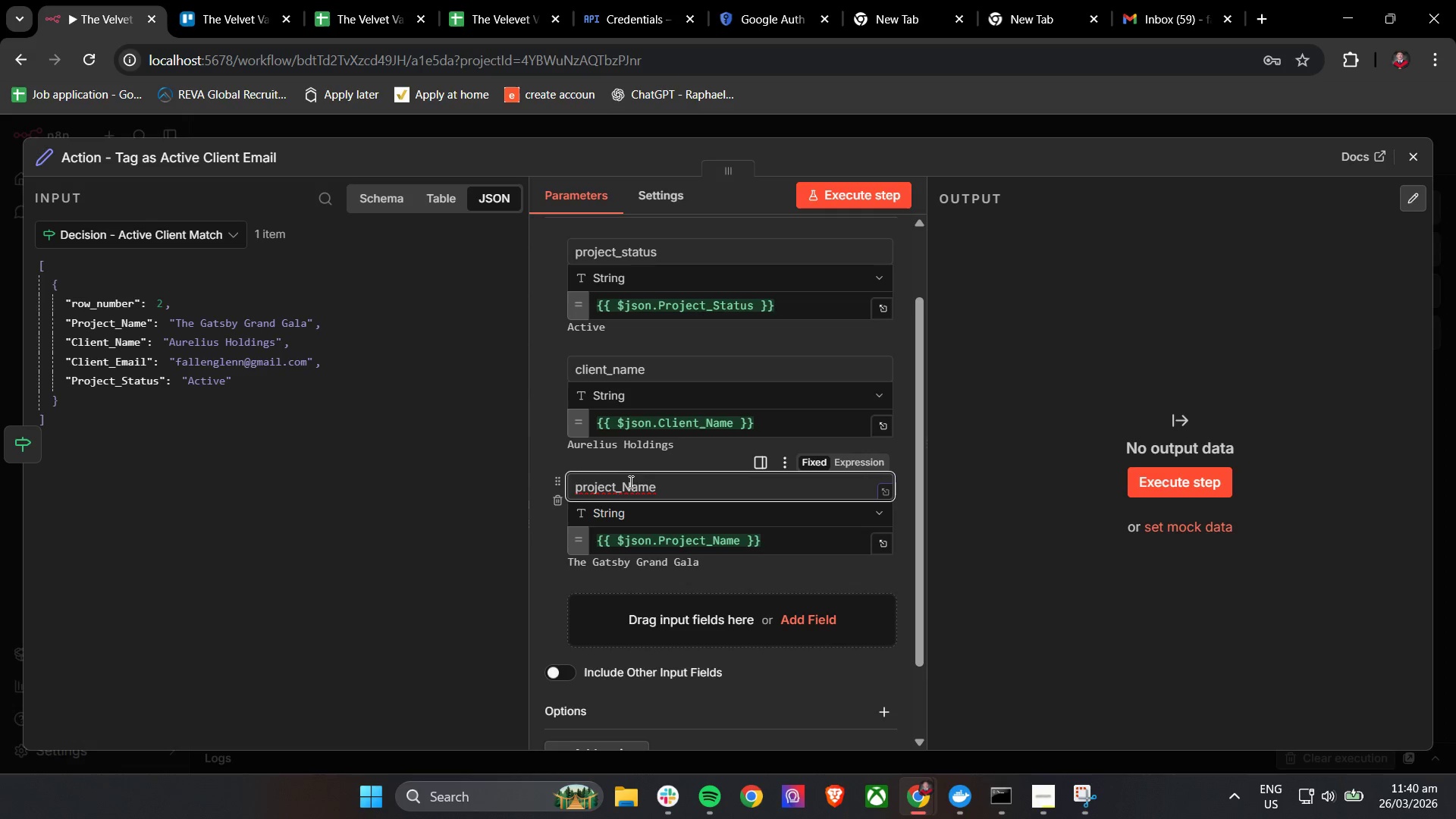 
key(Backspace)
 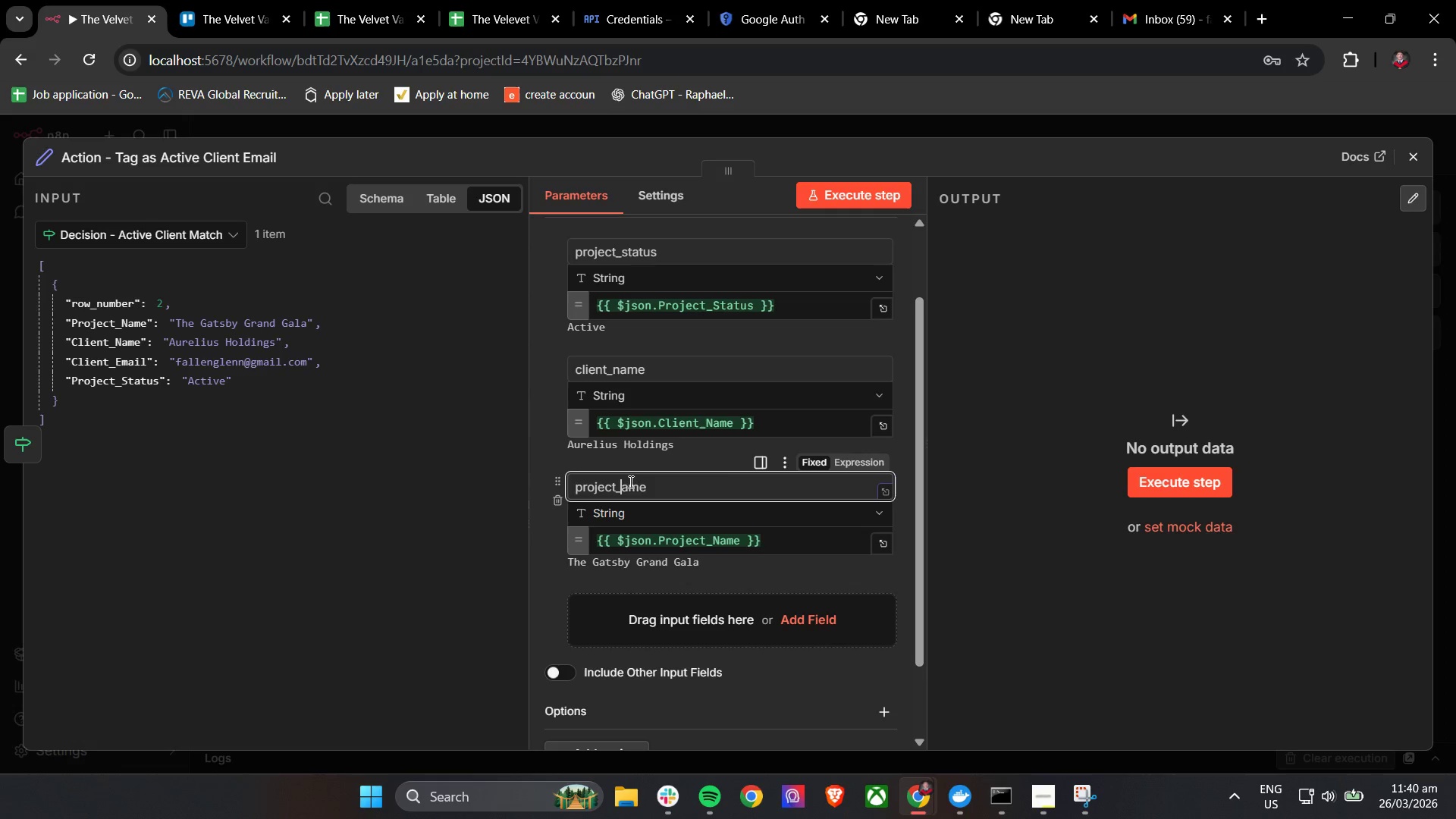 
key(N)
 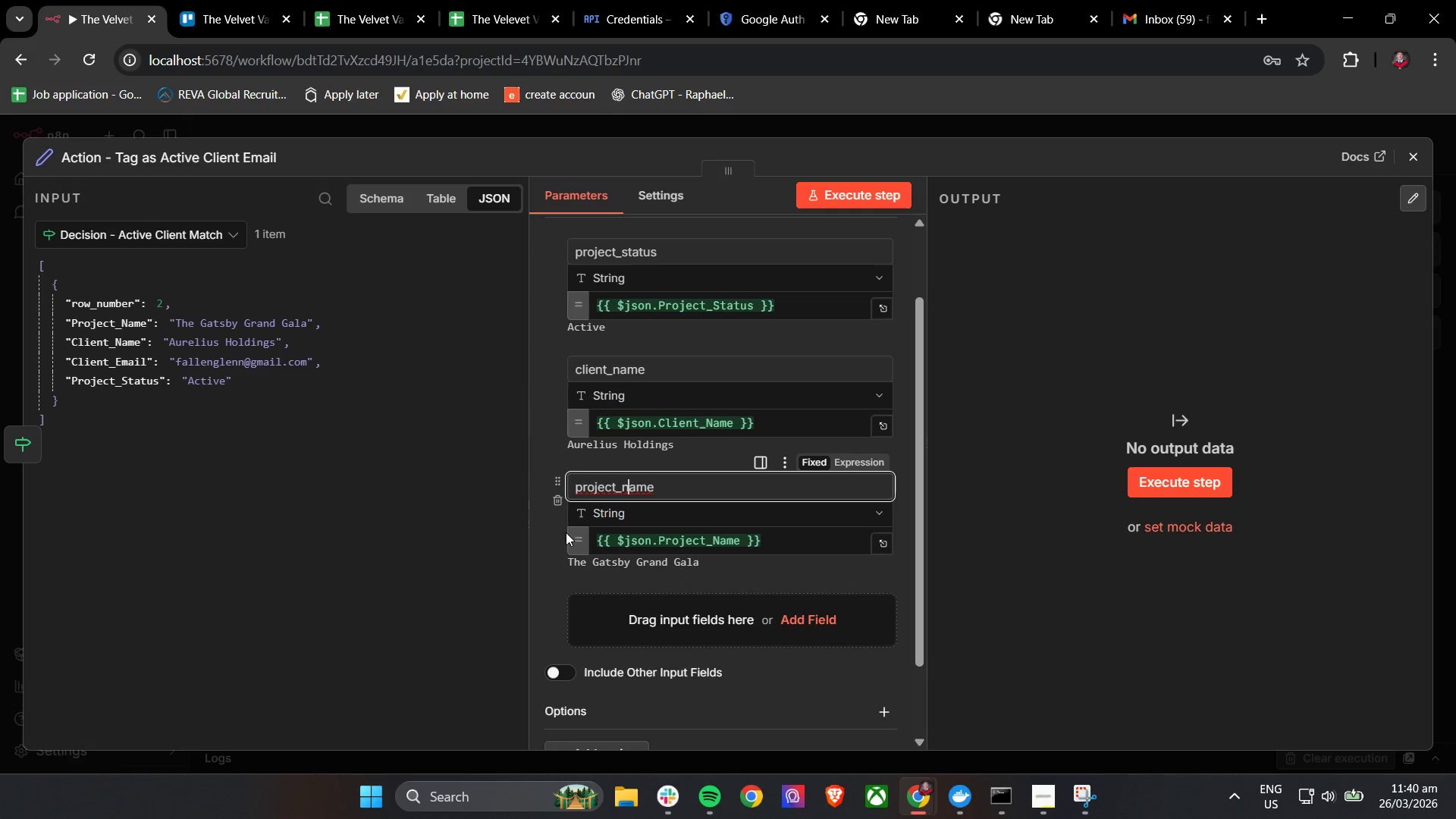 
left_click([551, 534])
 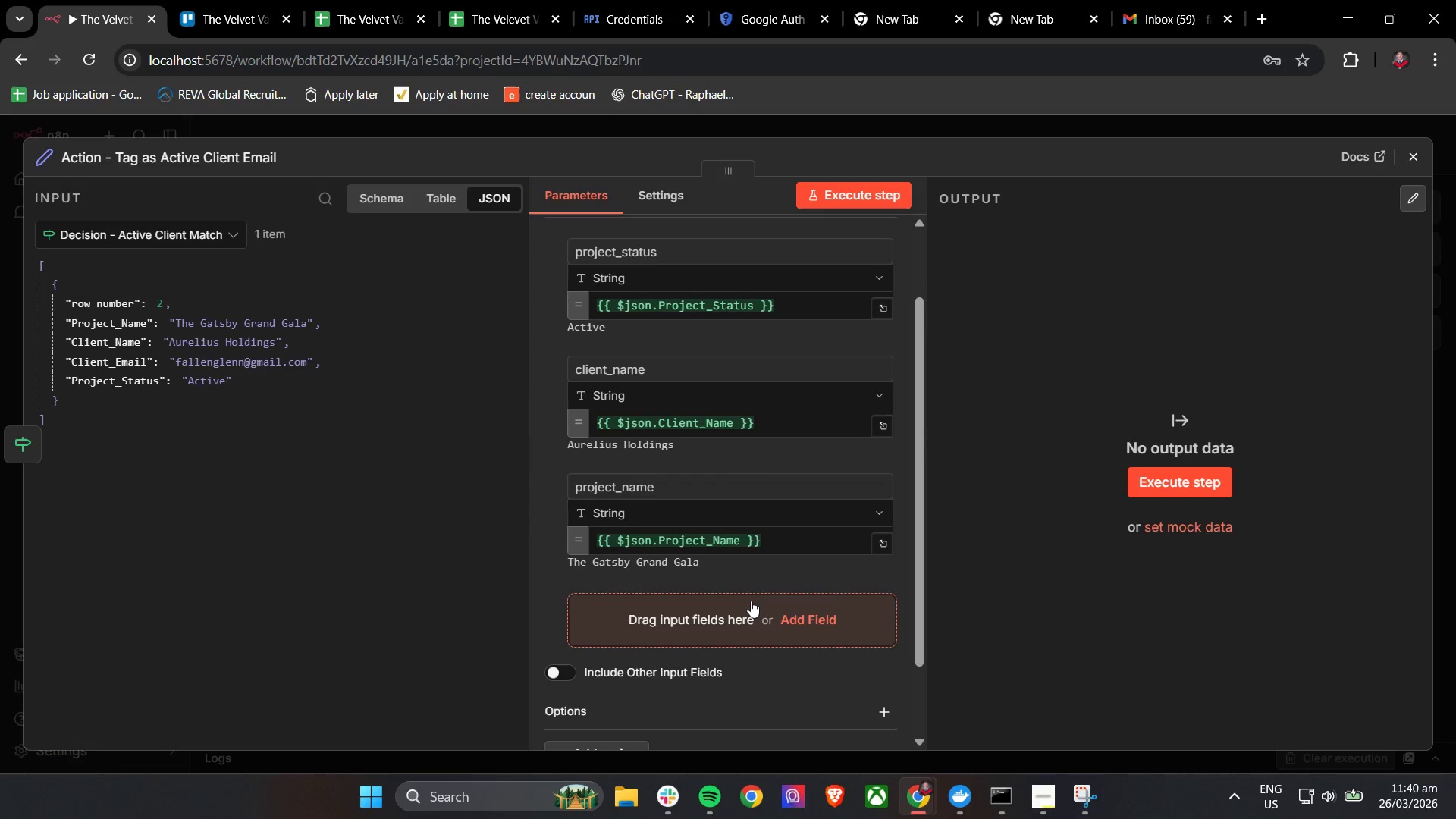 
scroll: coordinate [759, 602], scroll_direction: up, amount: 3.0
 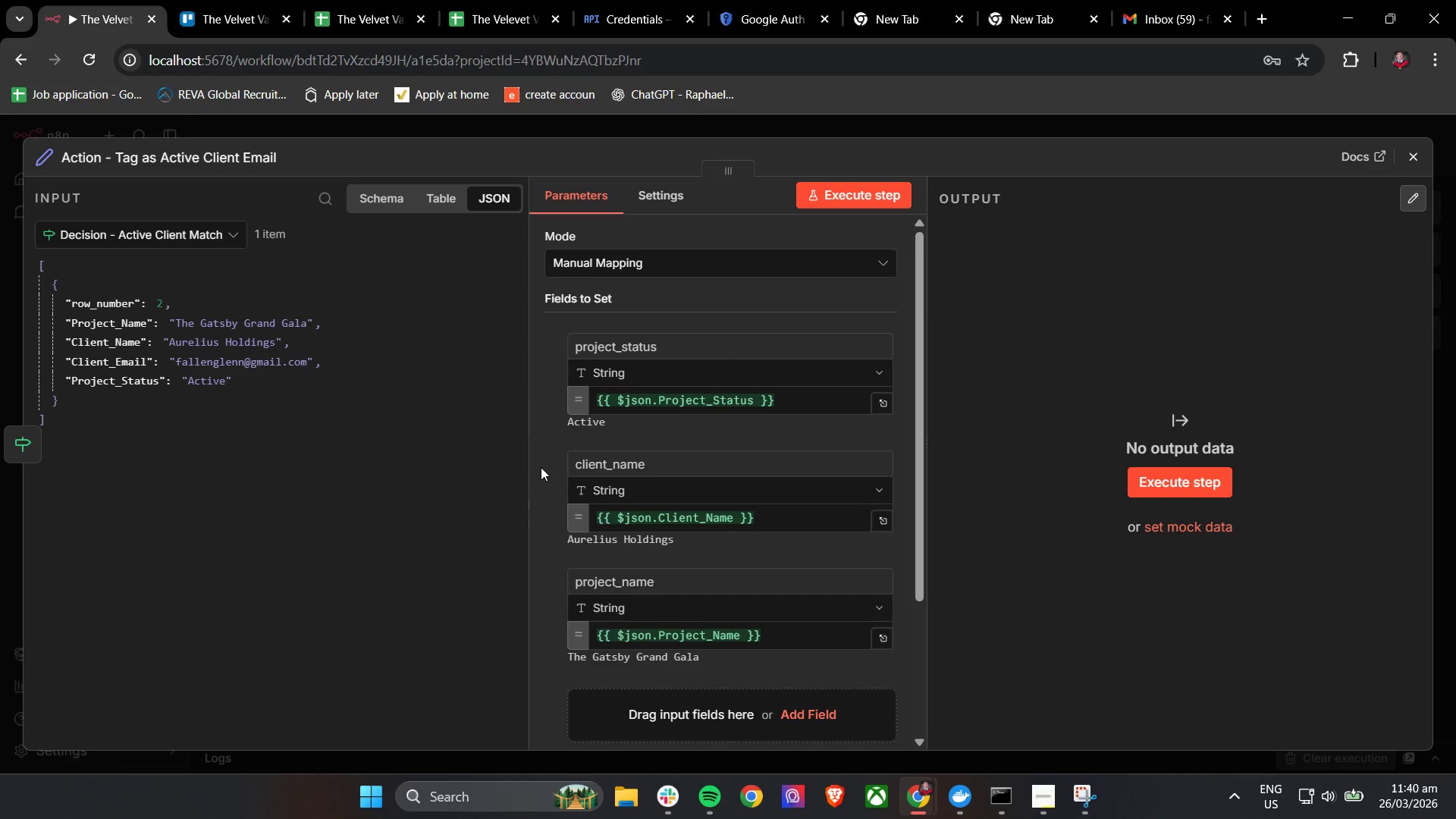 
left_click([536, 432])
 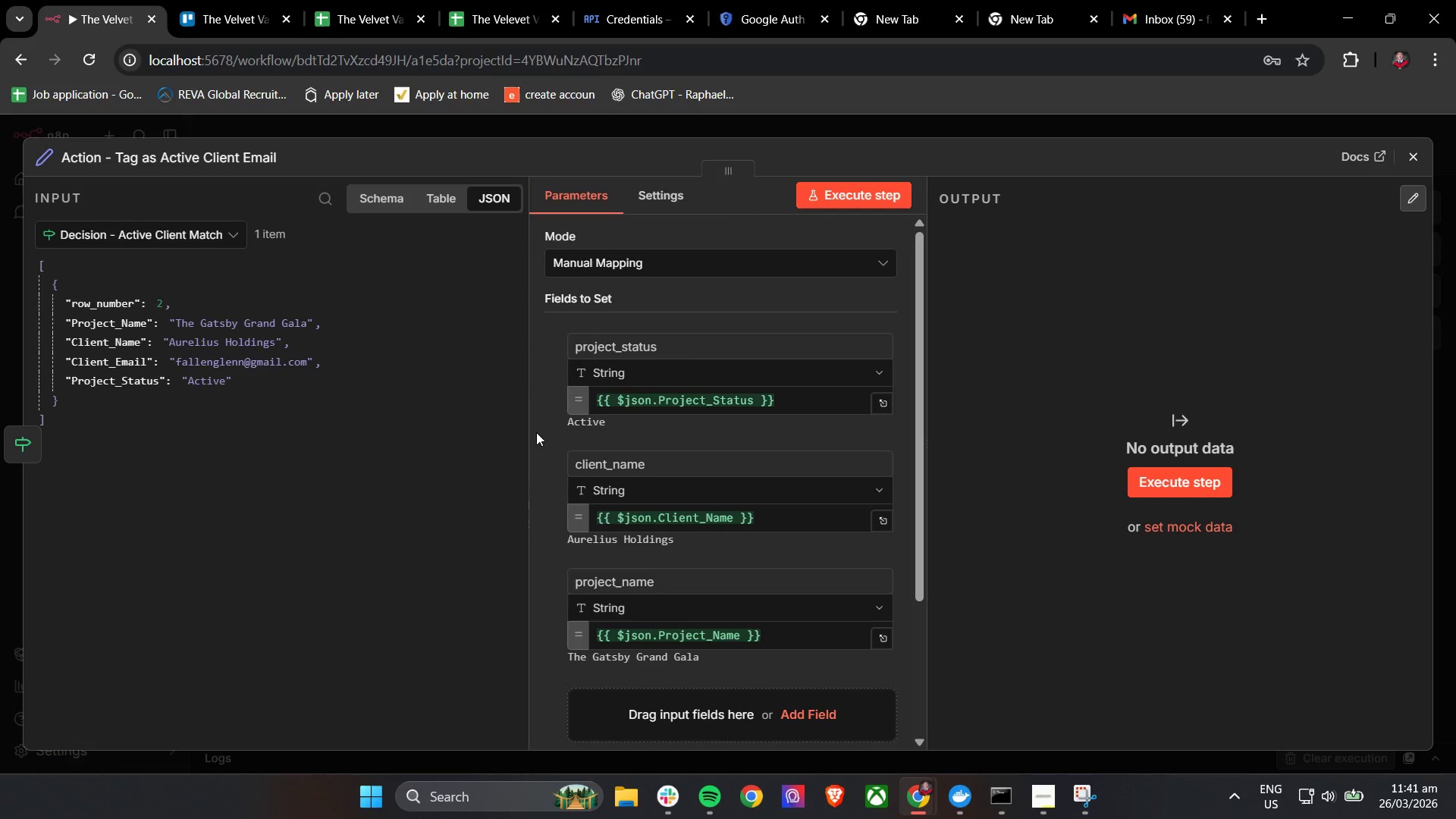 
wait(12.08)
 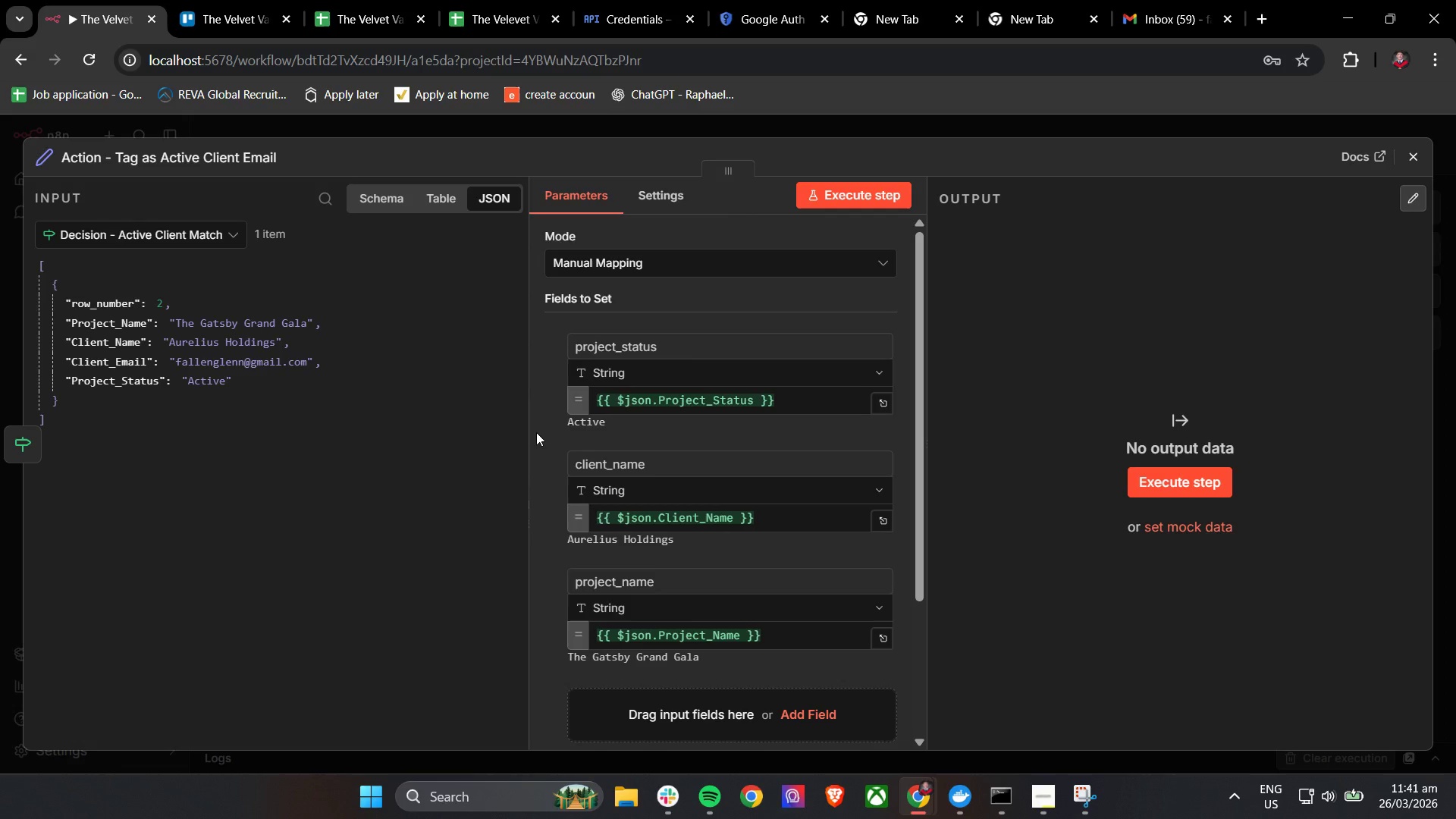 
left_click([1416, 158])
 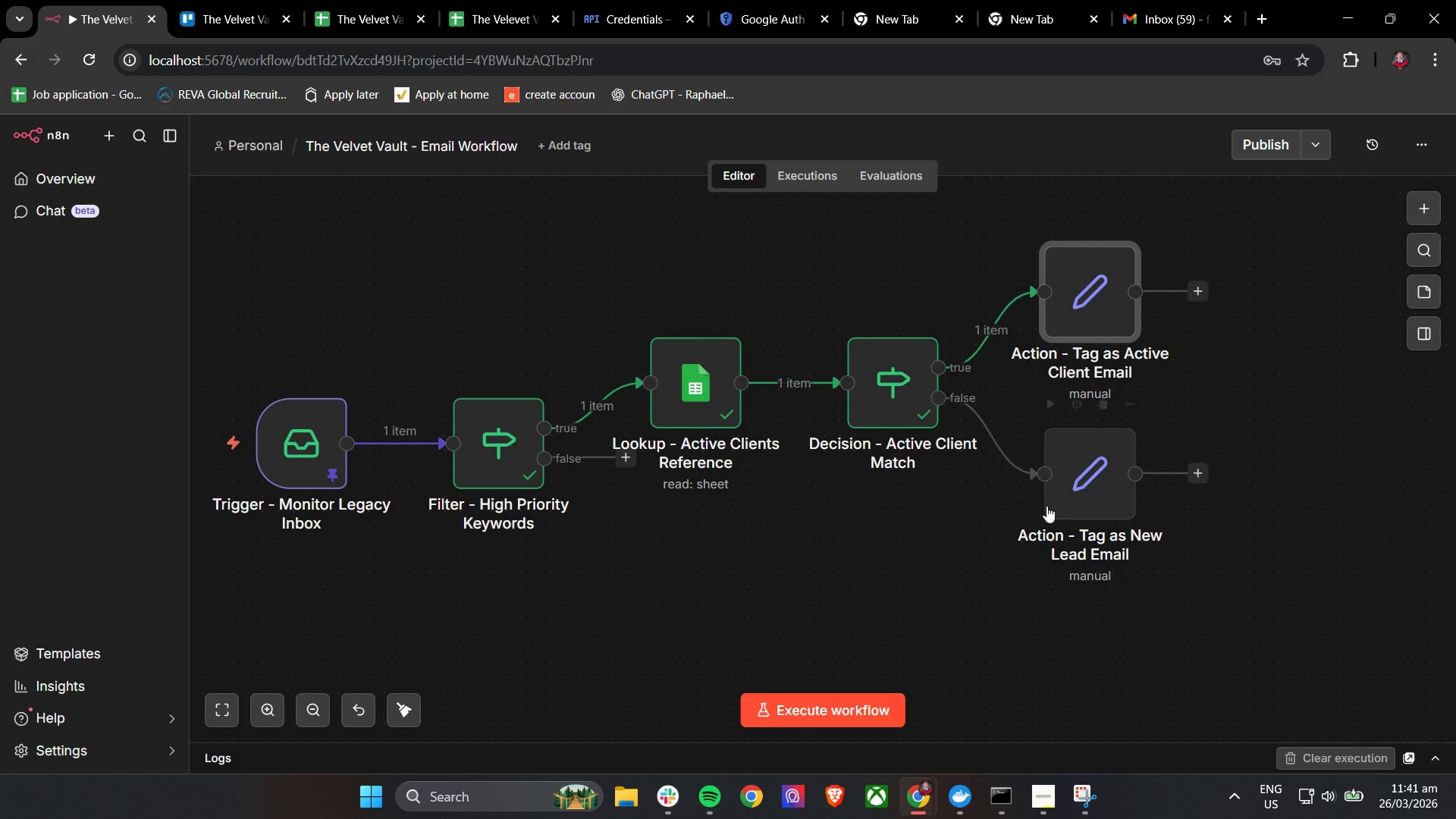 
double_click([1053, 491])
 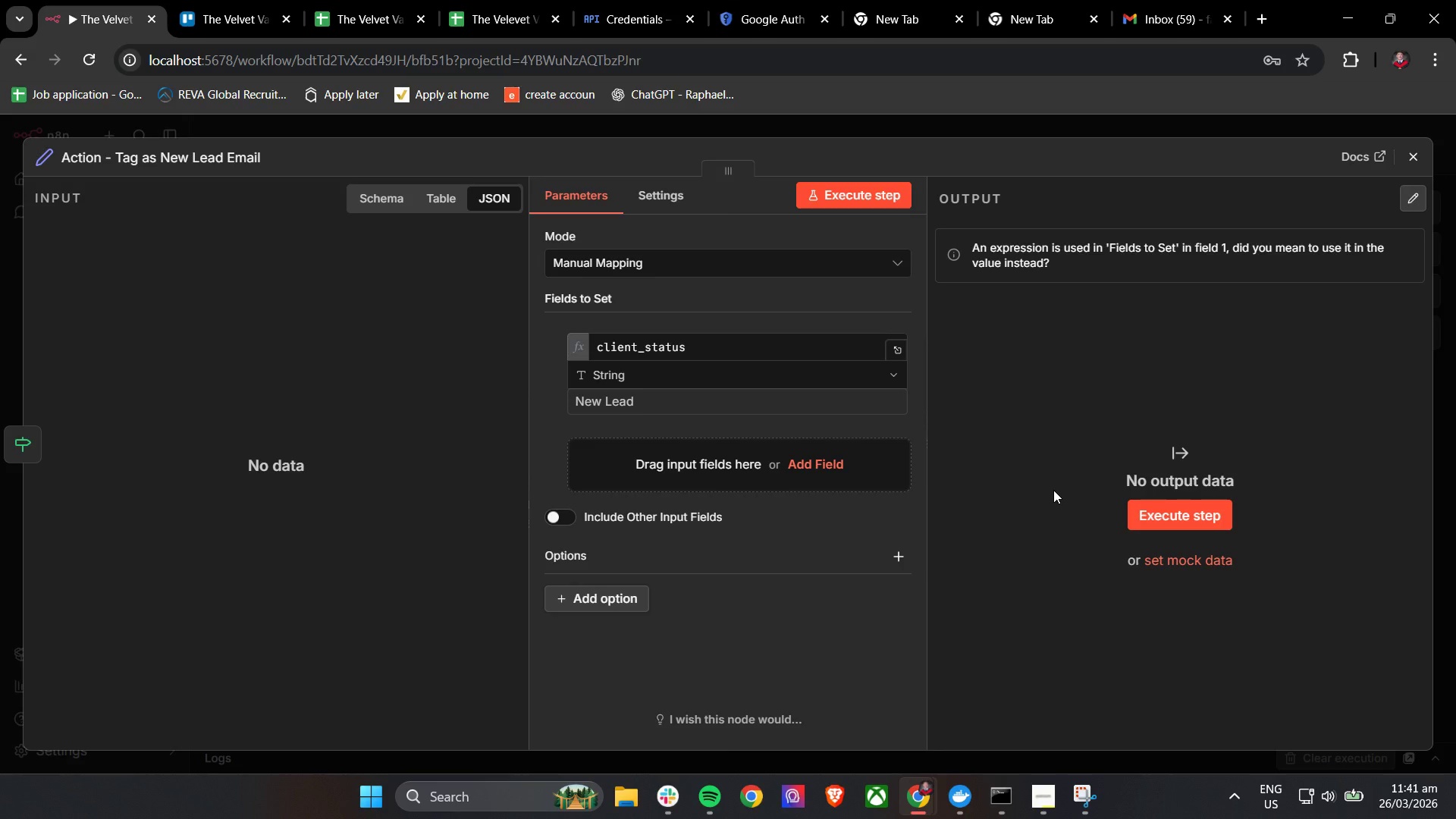 
wait(31.2)
 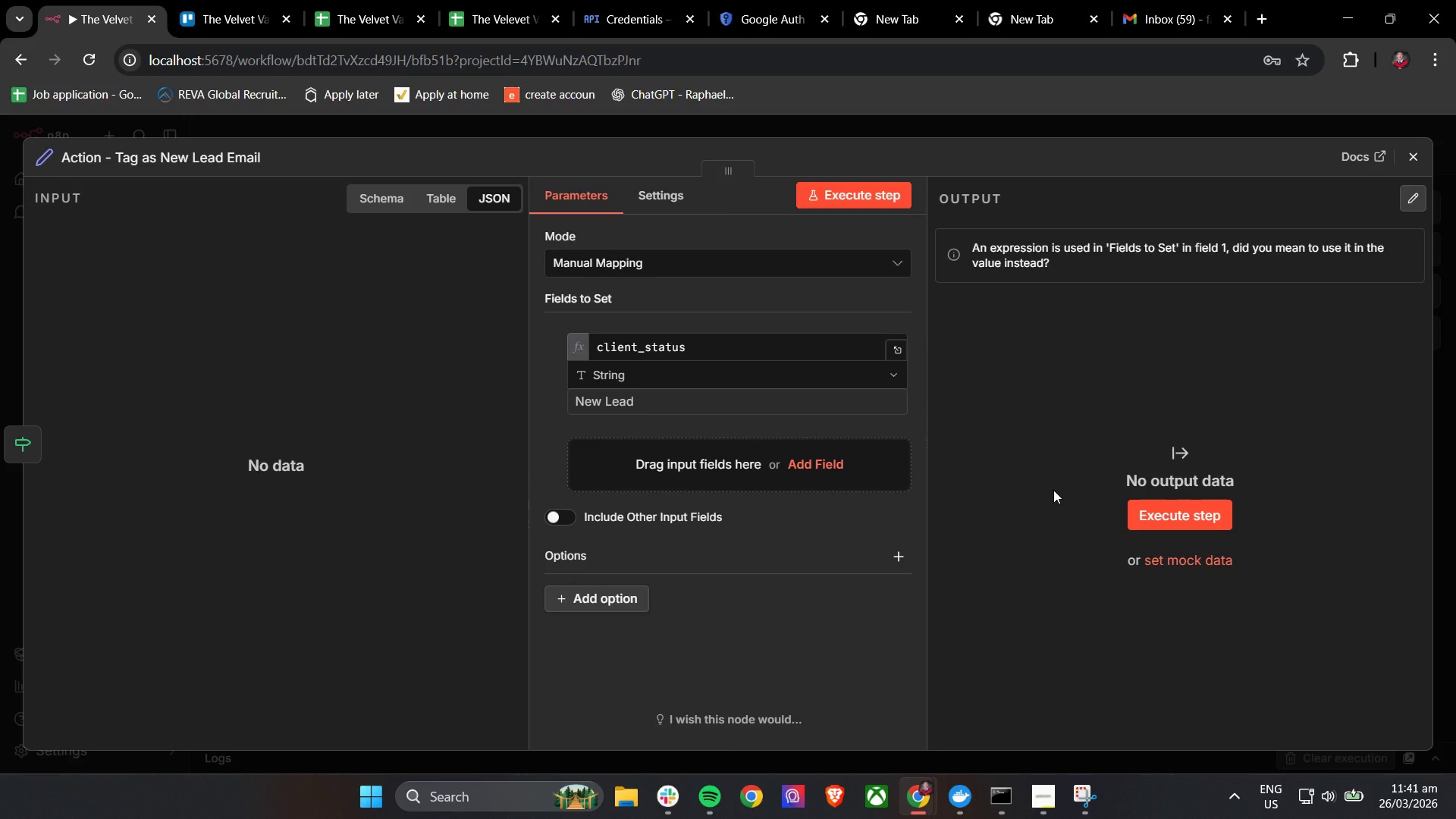 
left_click([1416, 153])
 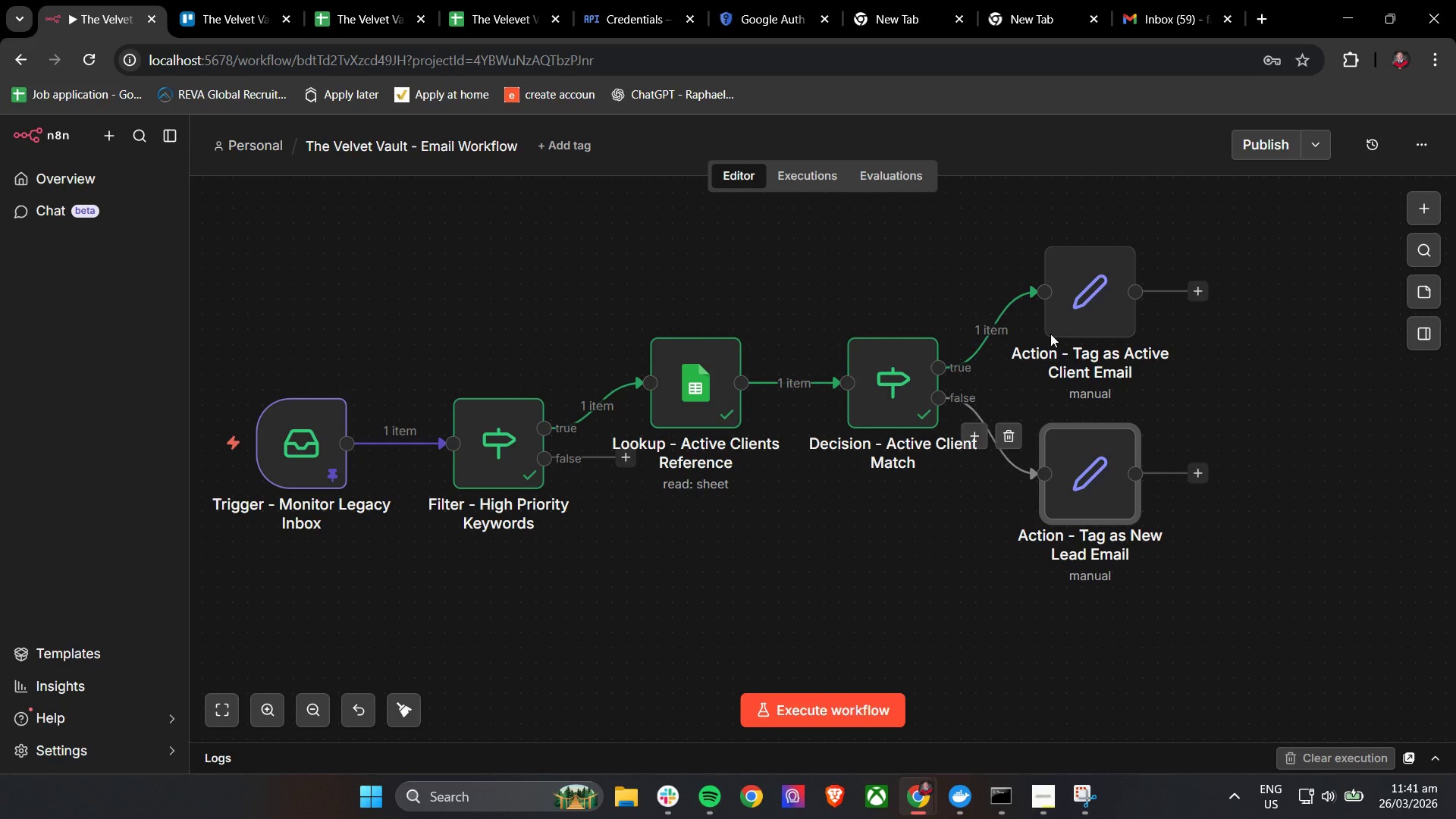 
left_click([1071, 312])
 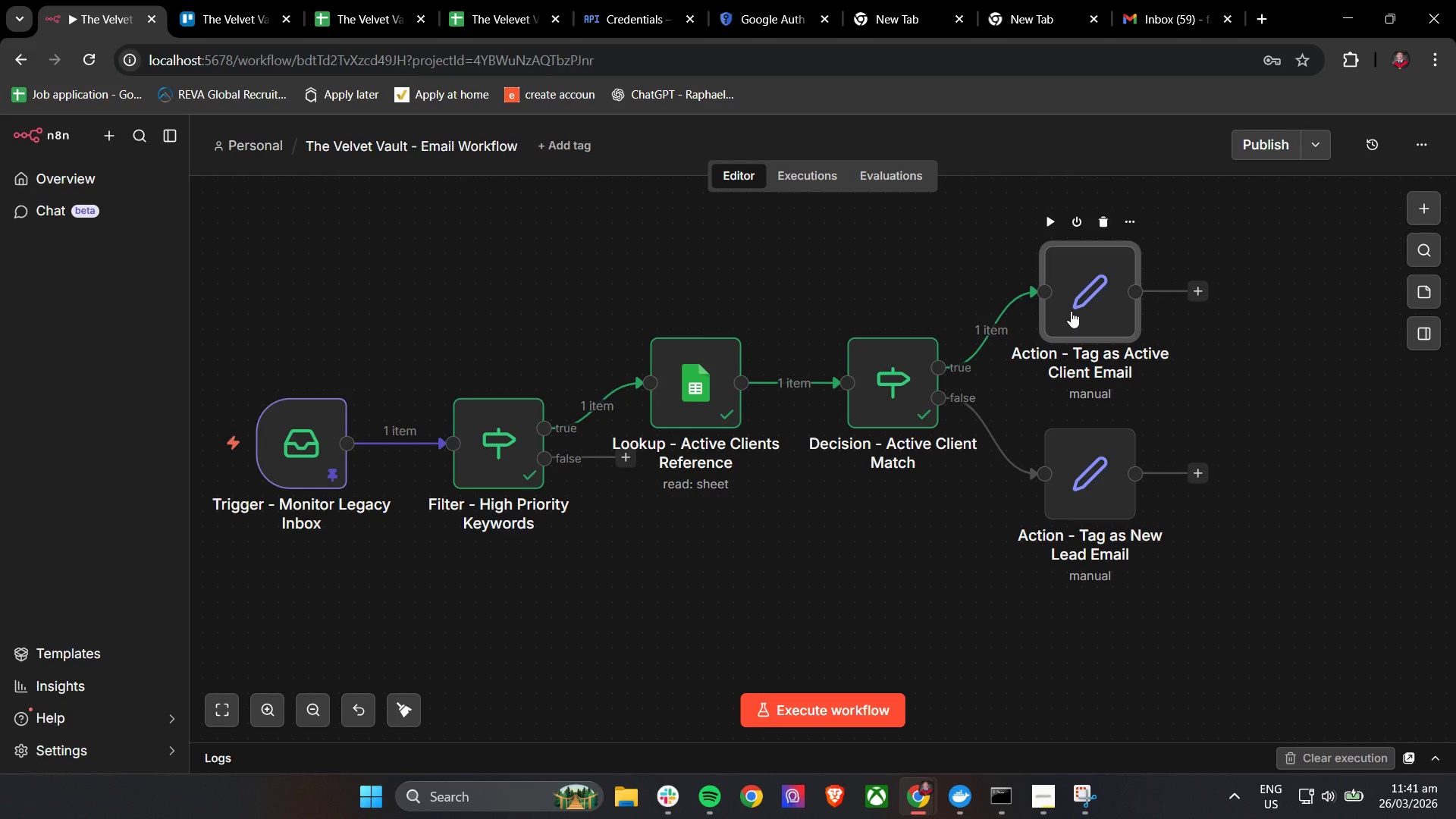 
double_click([1071, 311])
 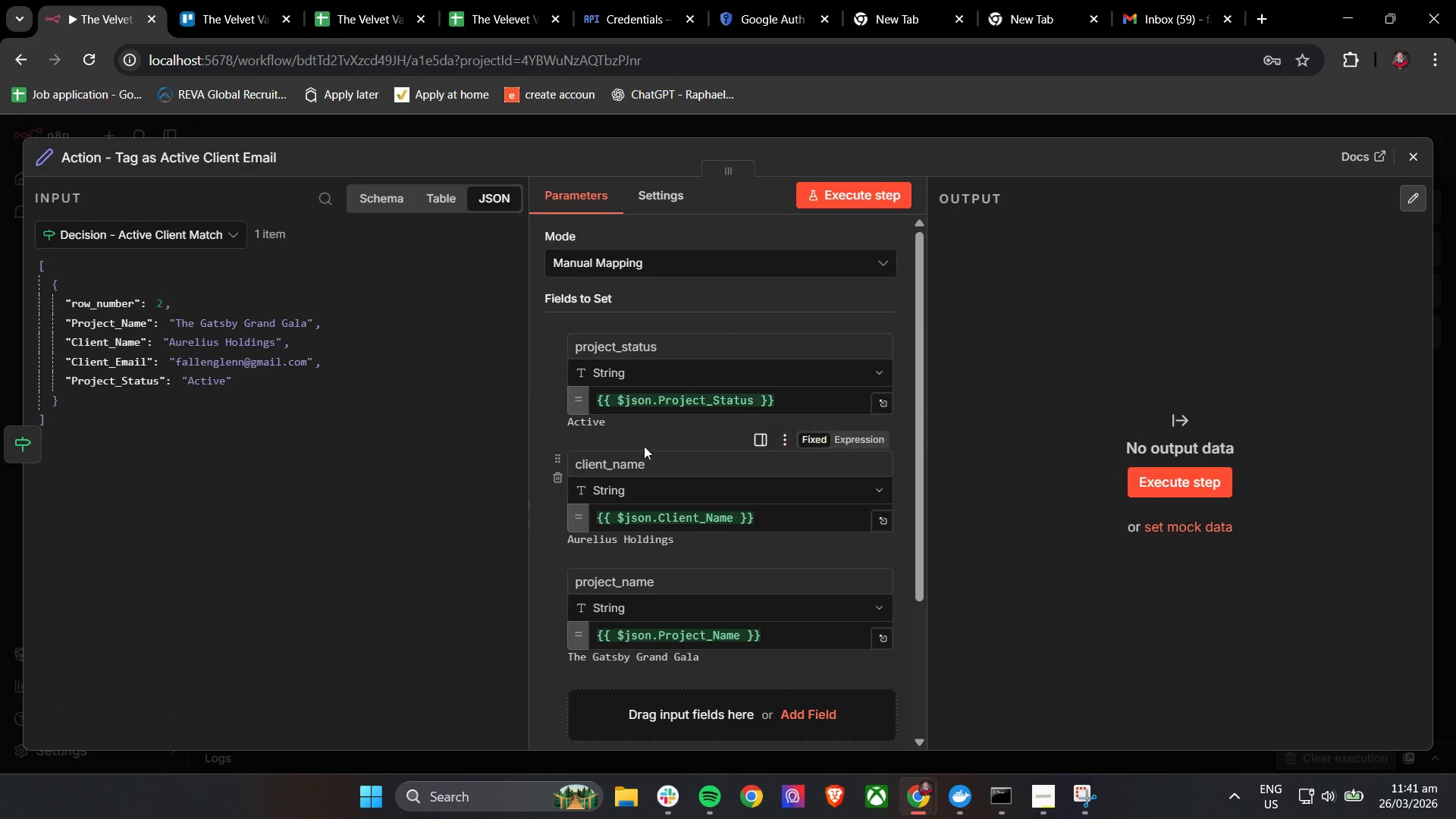 
scroll: coordinate [693, 482], scroll_direction: down, amount: 1.0
 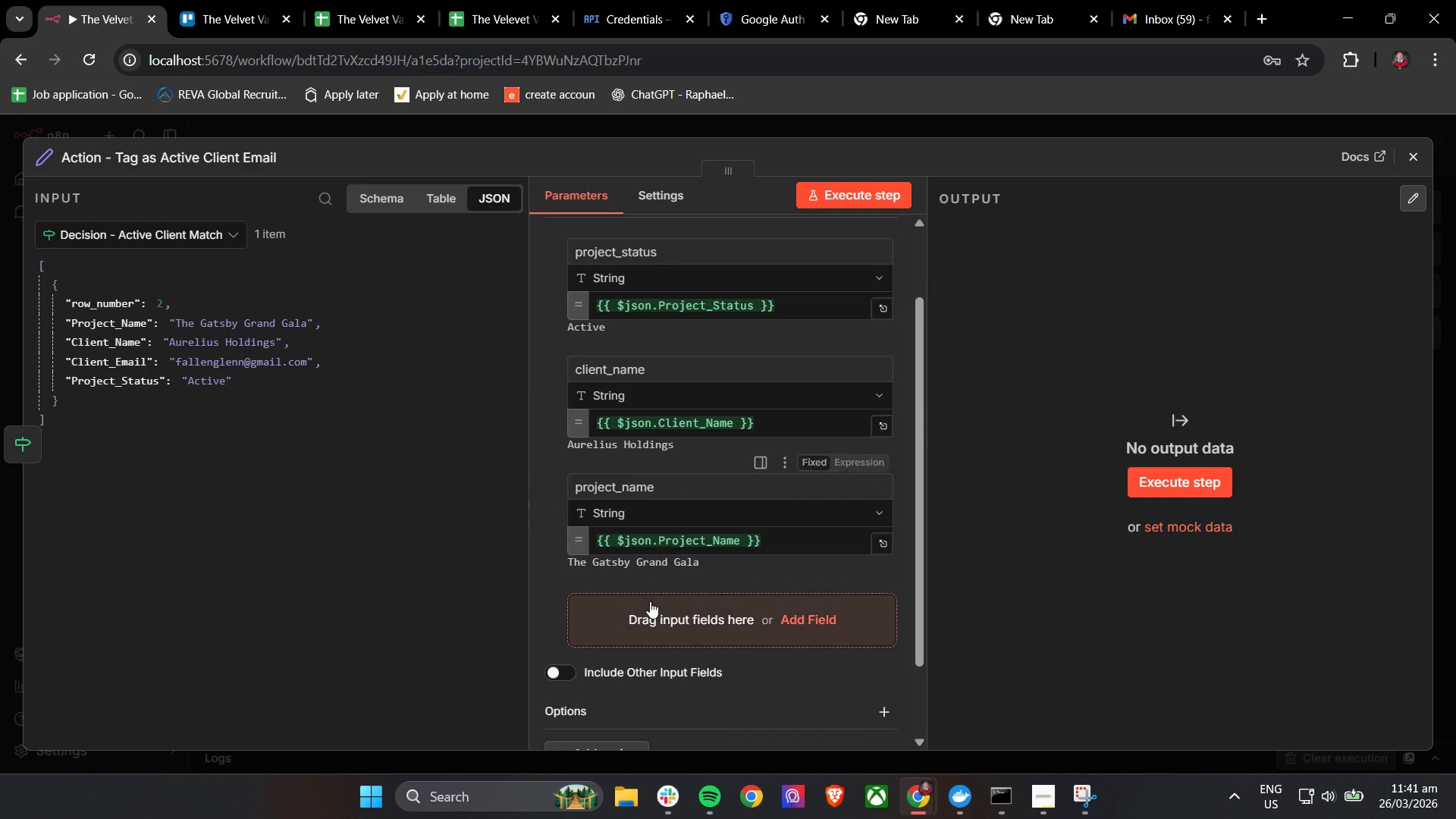 
left_click([649, 606])
 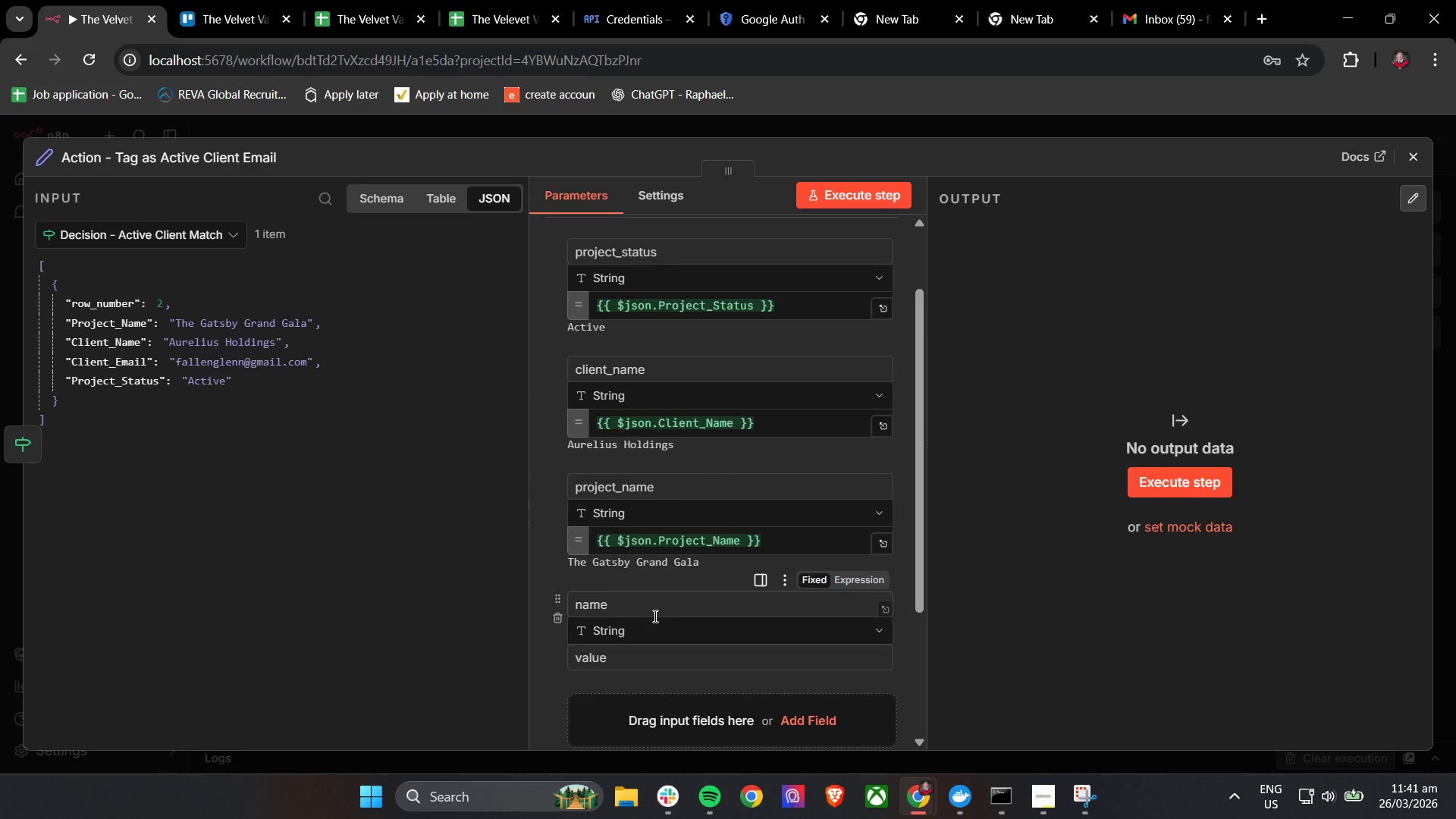 
left_click([653, 613])
 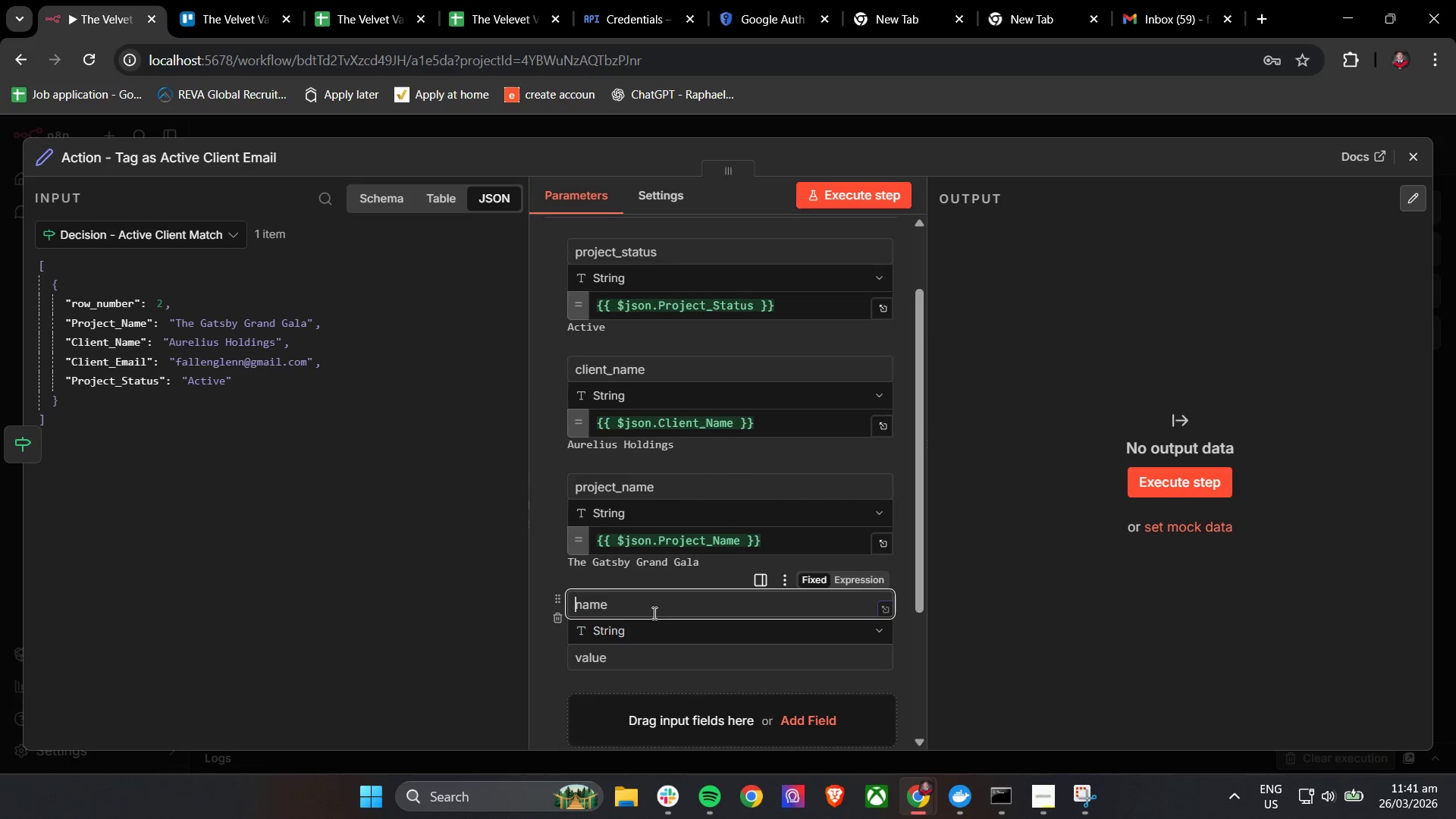 
hold_key(key=ShiftLeft, duration=1.45)
 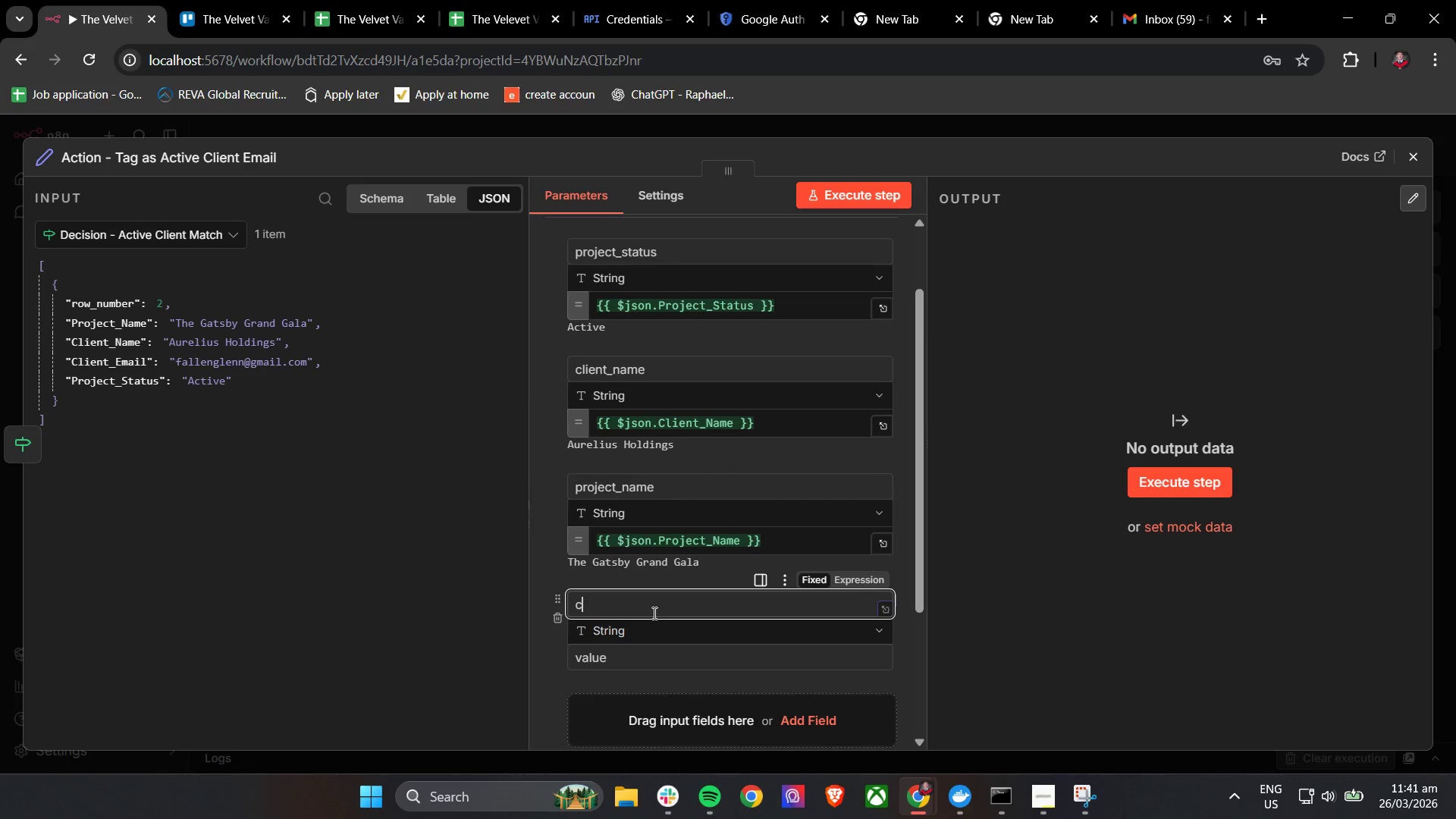 
type(client-)
key(Backspace)
type(_status)
 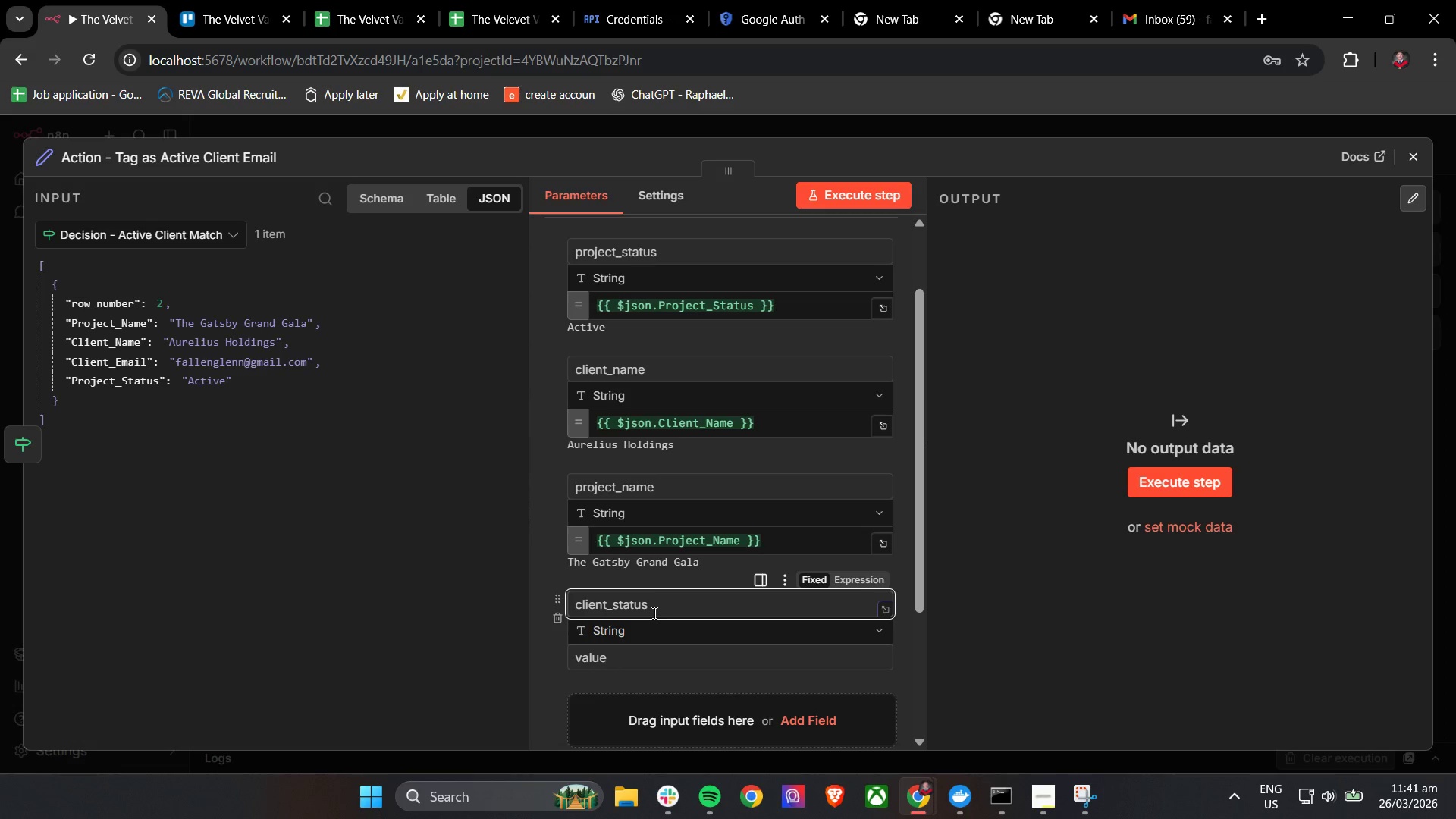 
left_click([639, 648])
 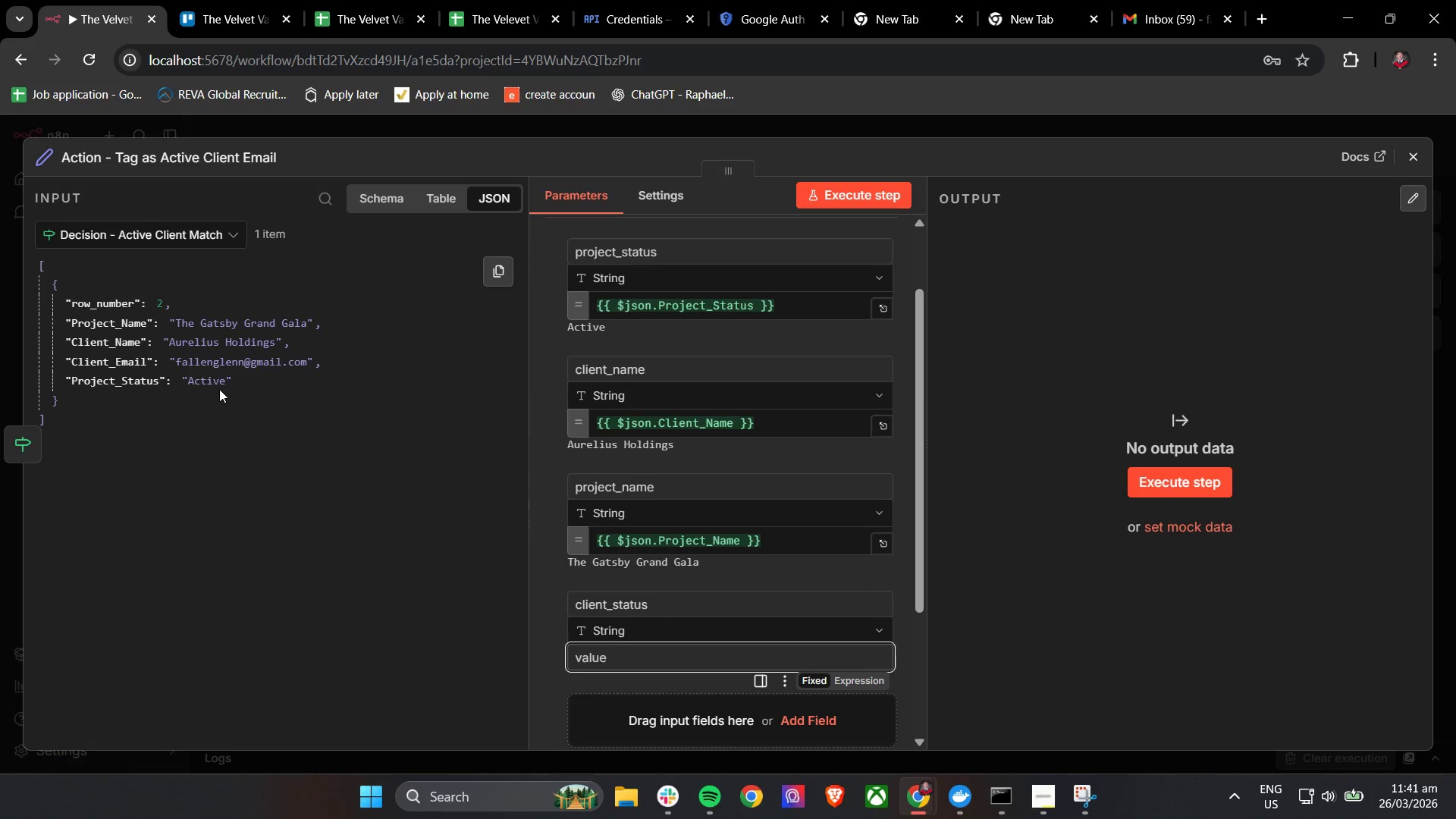 
left_click_drag(start_coordinate=[214, 381], to_coordinate=[607, 664])
 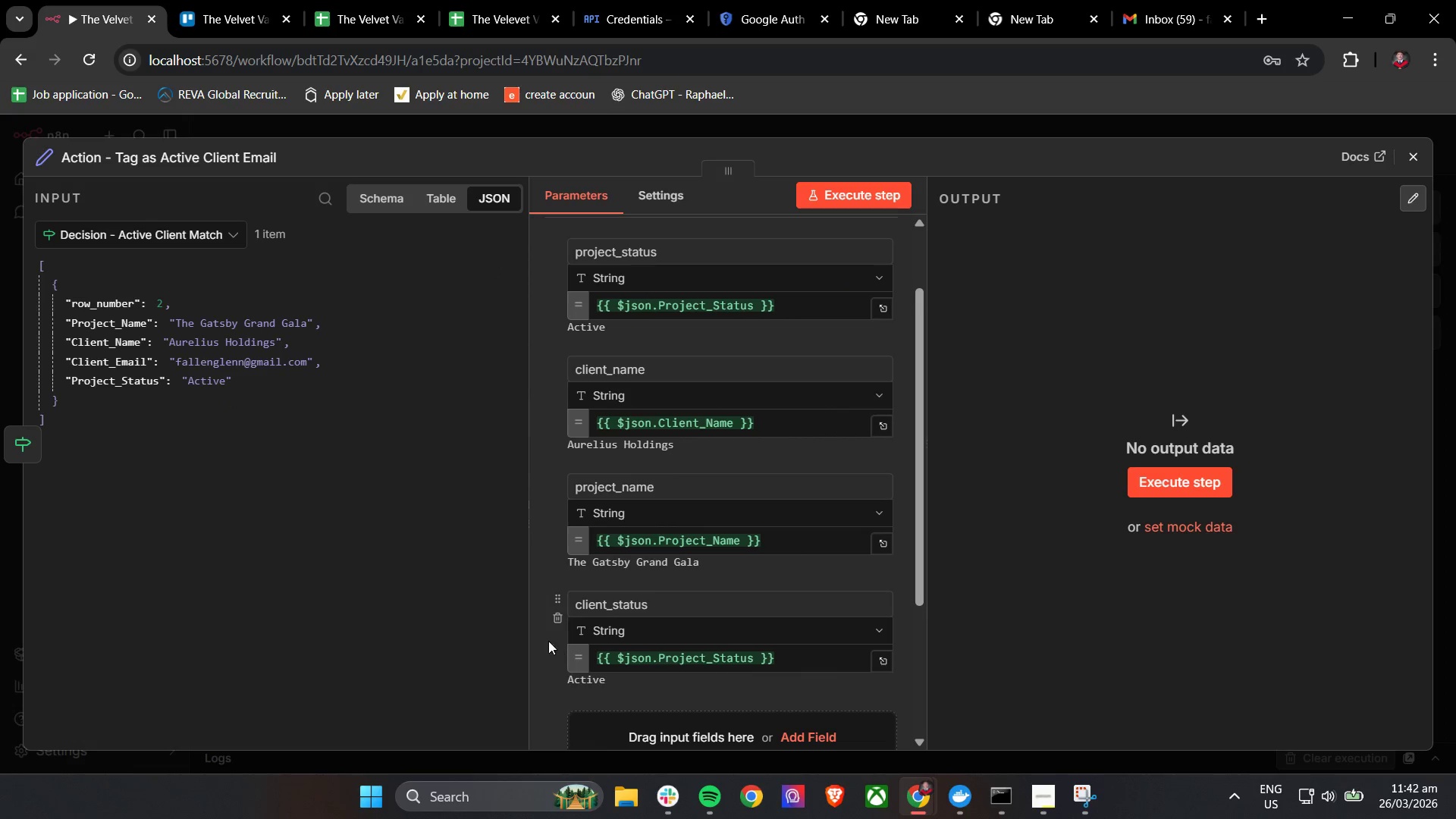 
left_click([546, 640])
 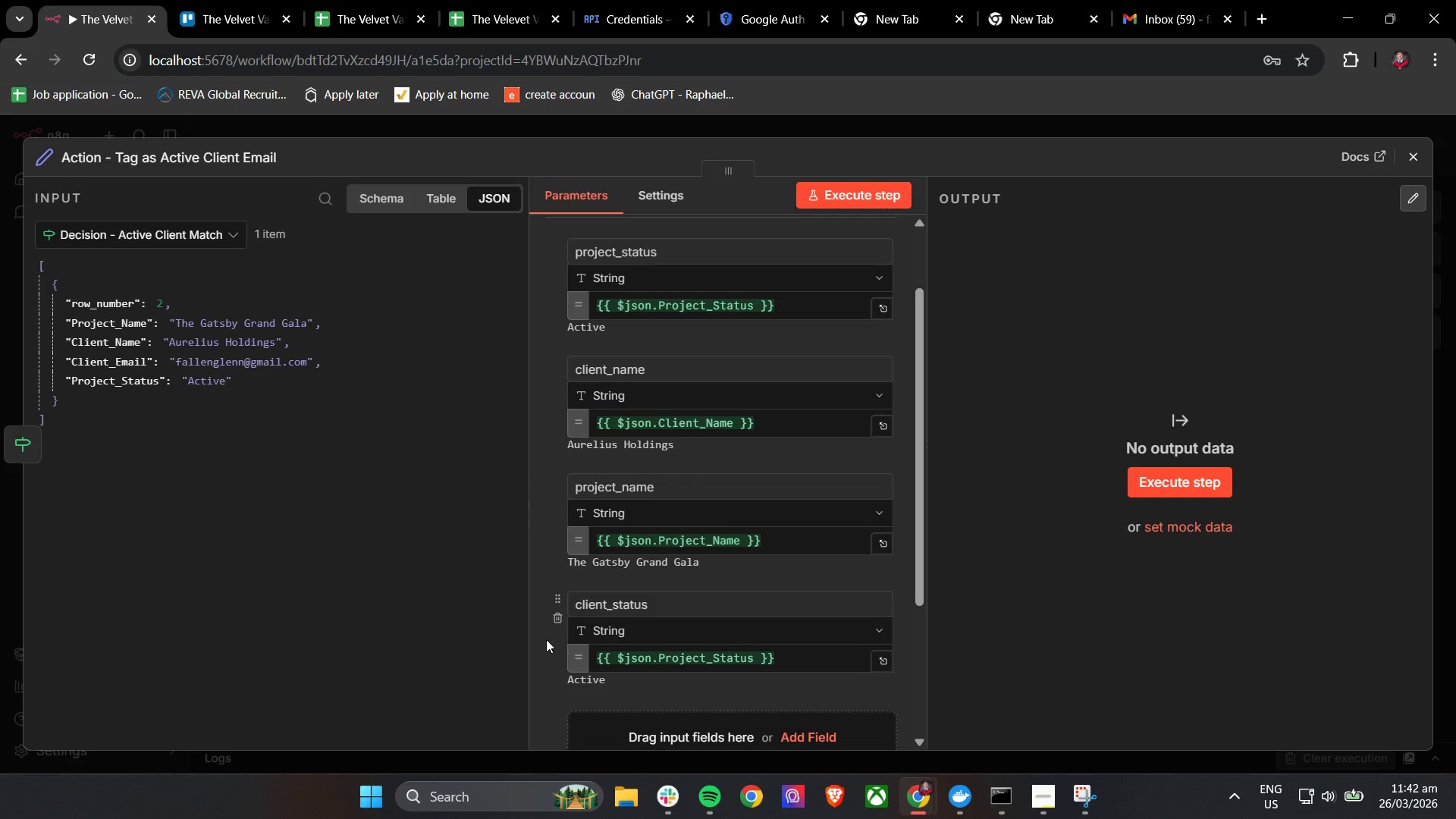 
wait(30.44)
 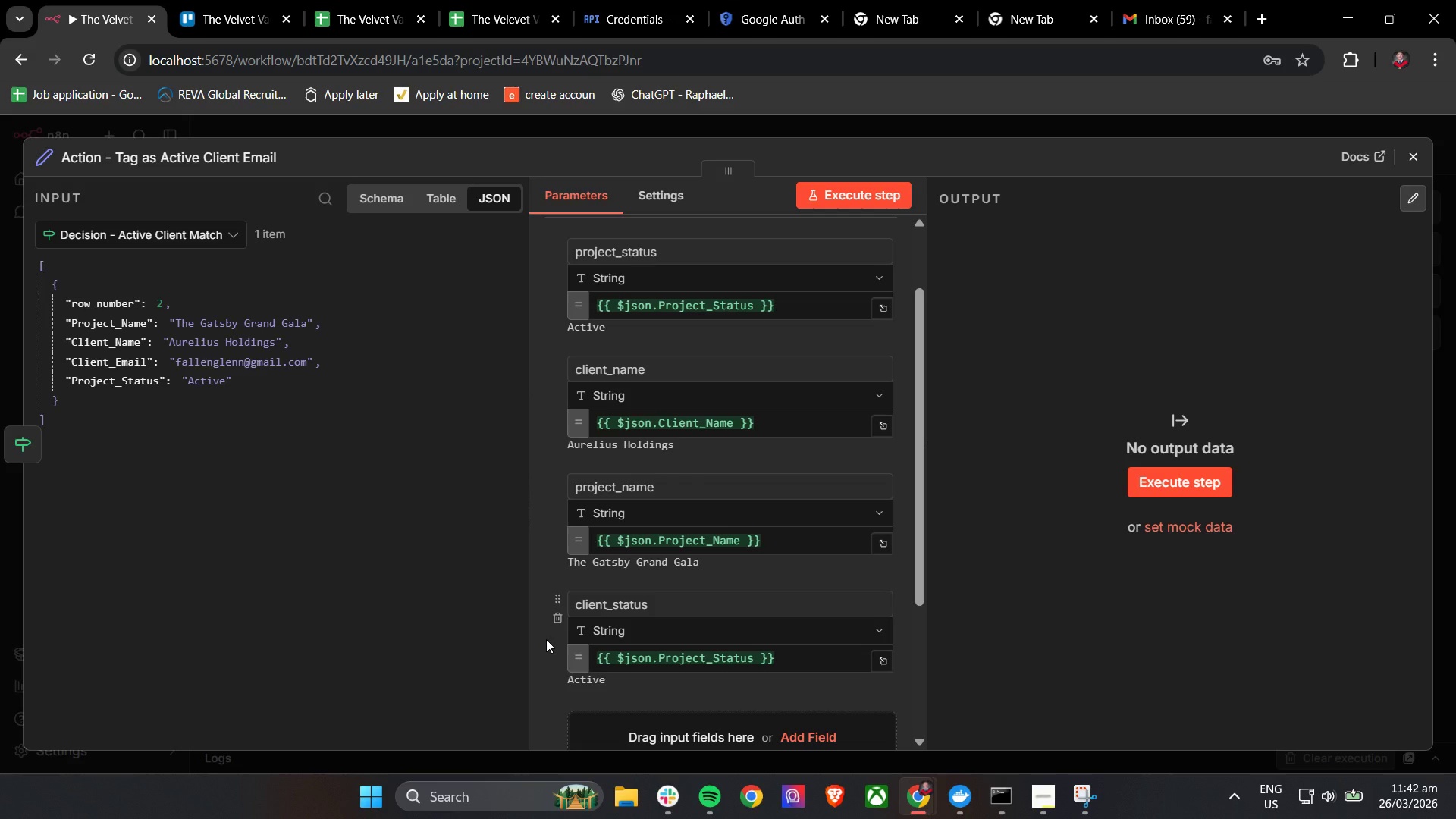 
left_click([813, 158])
 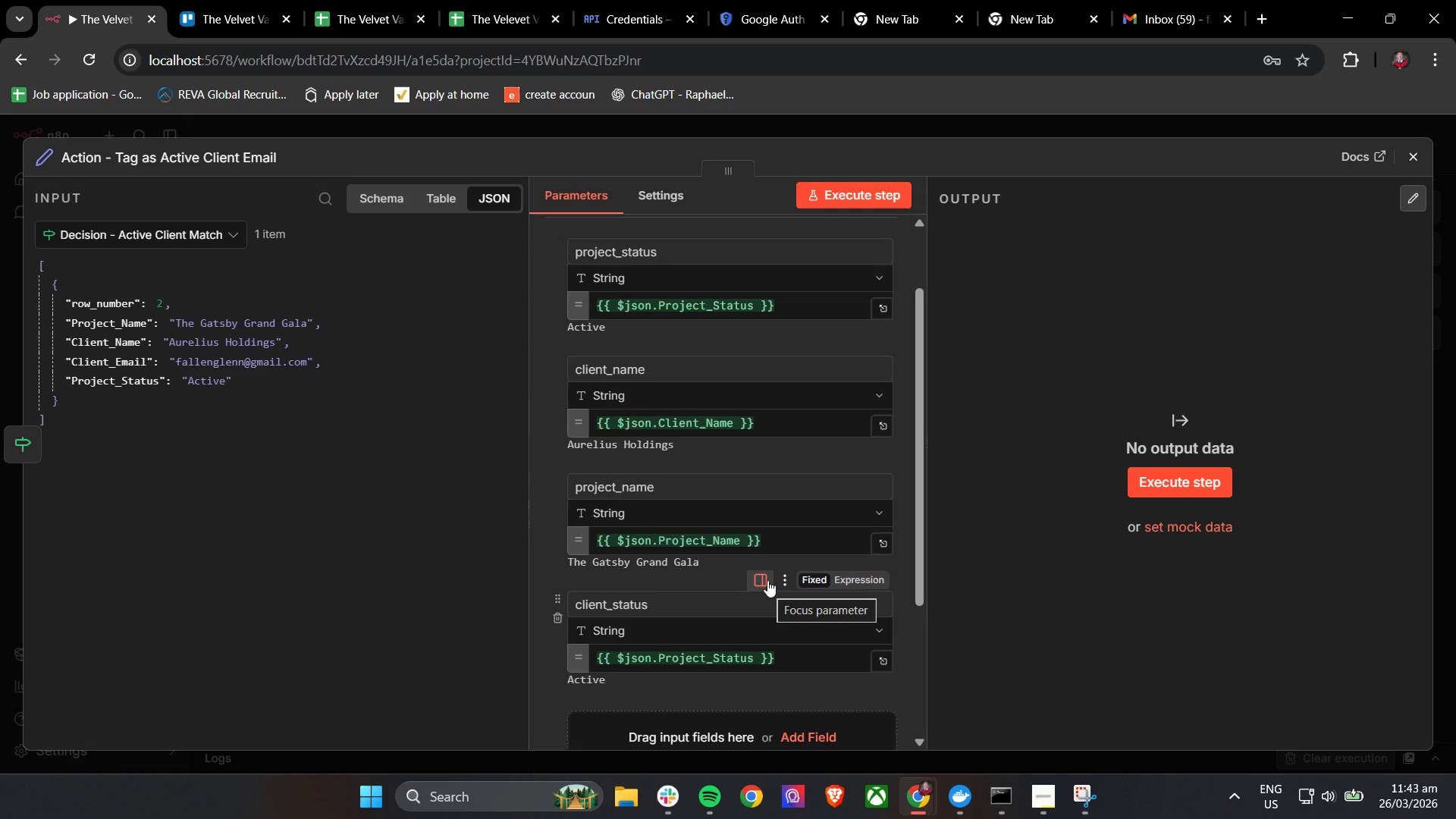 
wait(35.62)
 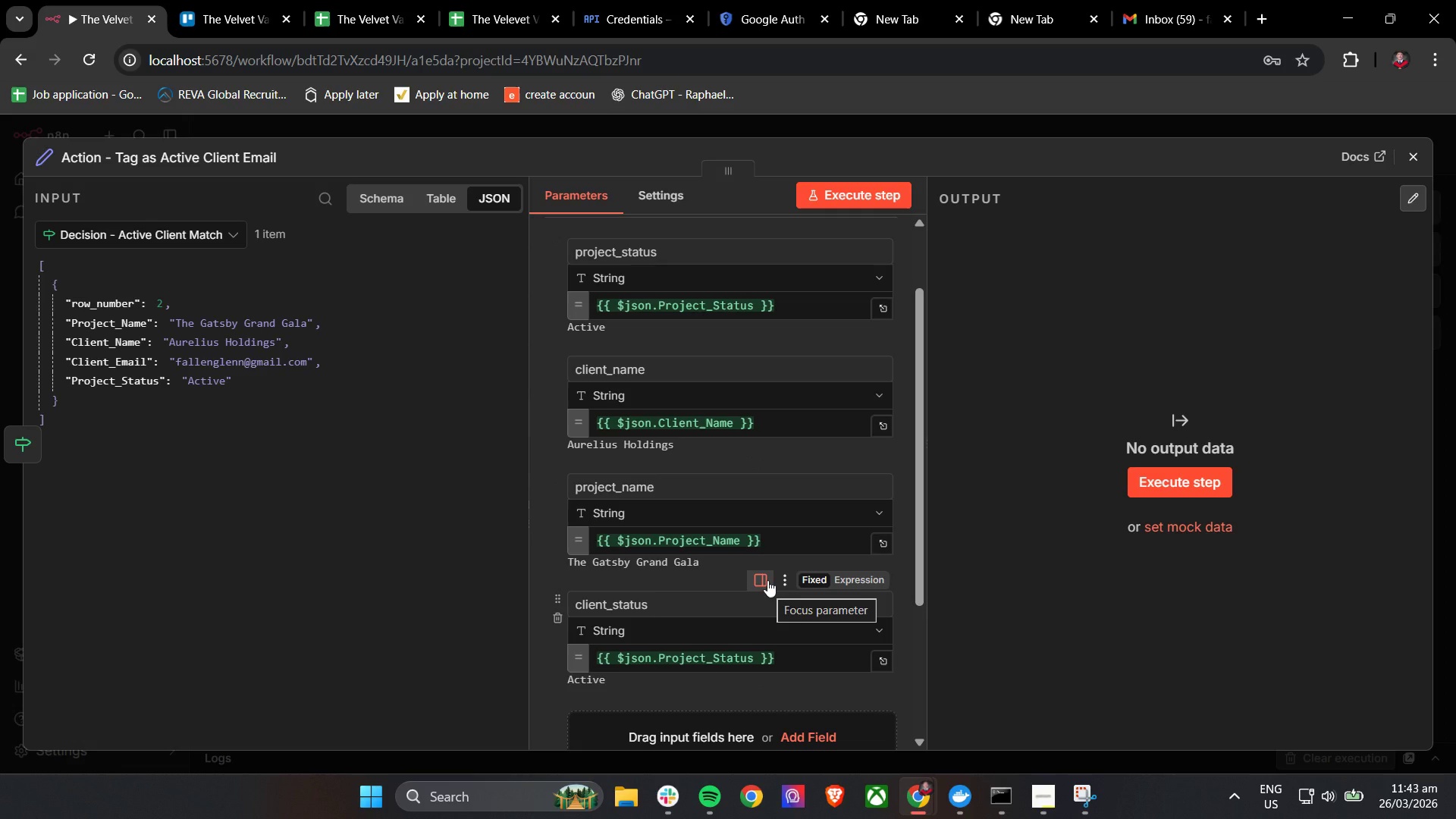 
double_click([795, 661])
 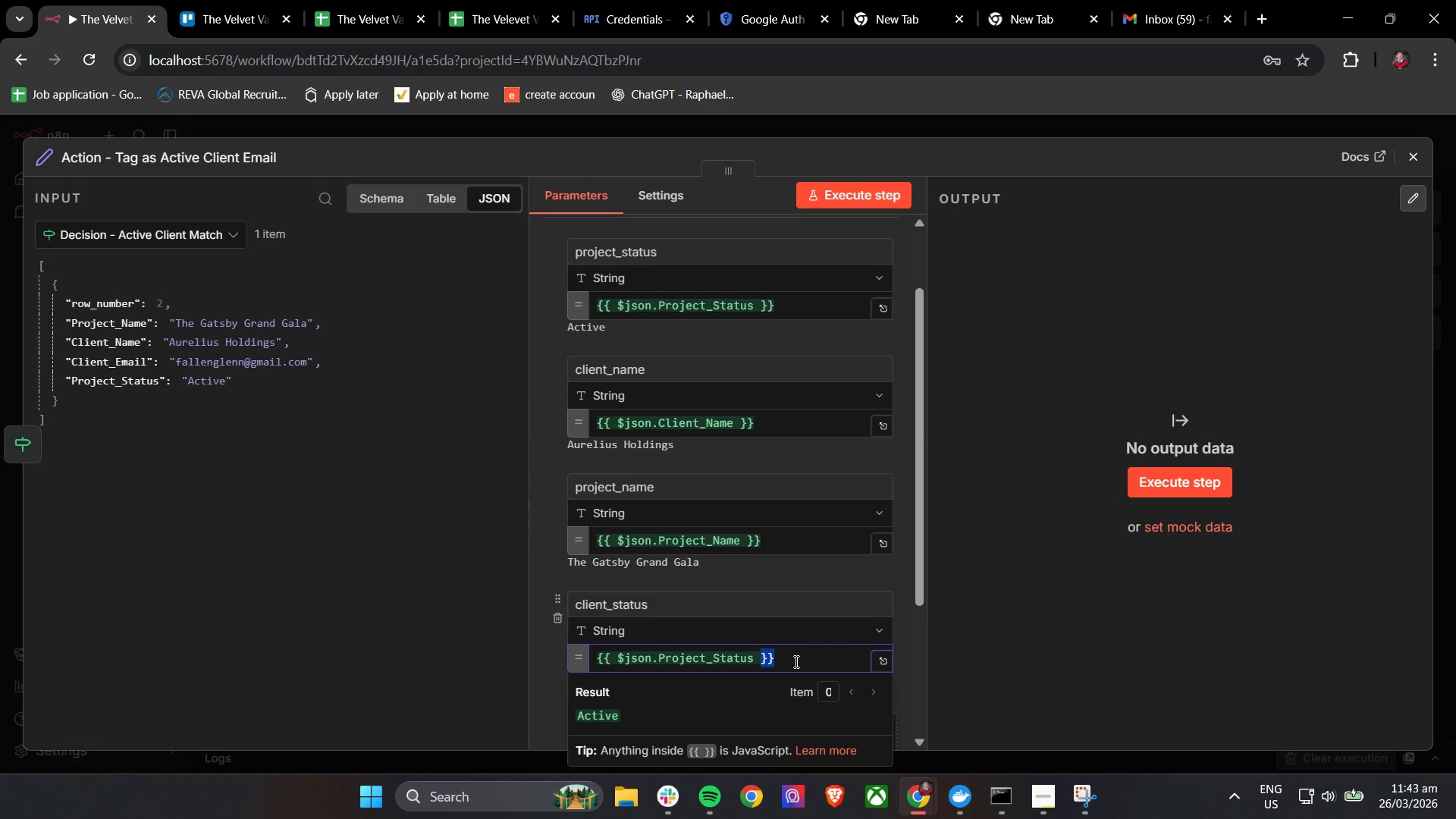 
triple_click([795, 661])
 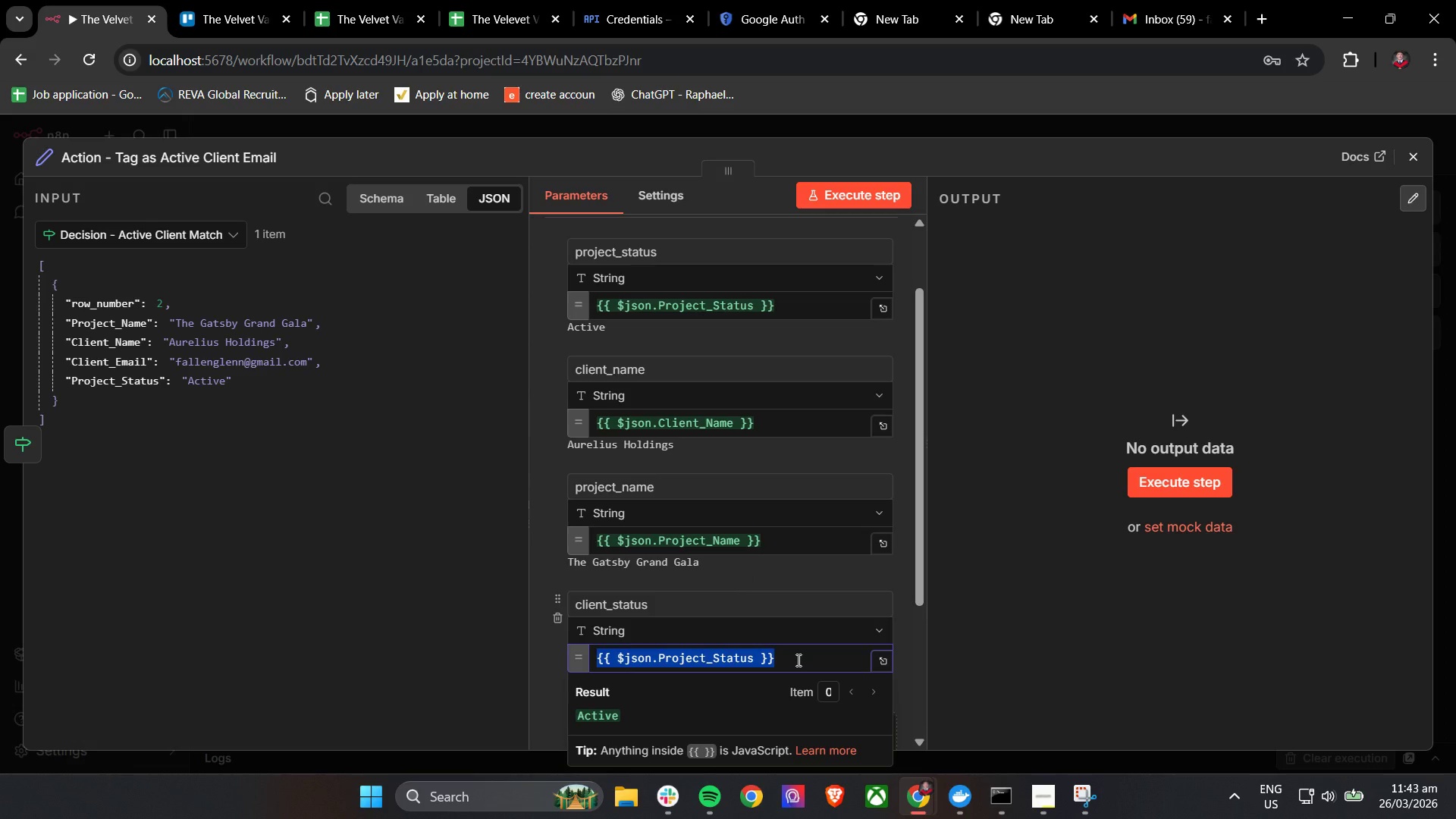 
key(Backspace)
type(Active Client)
 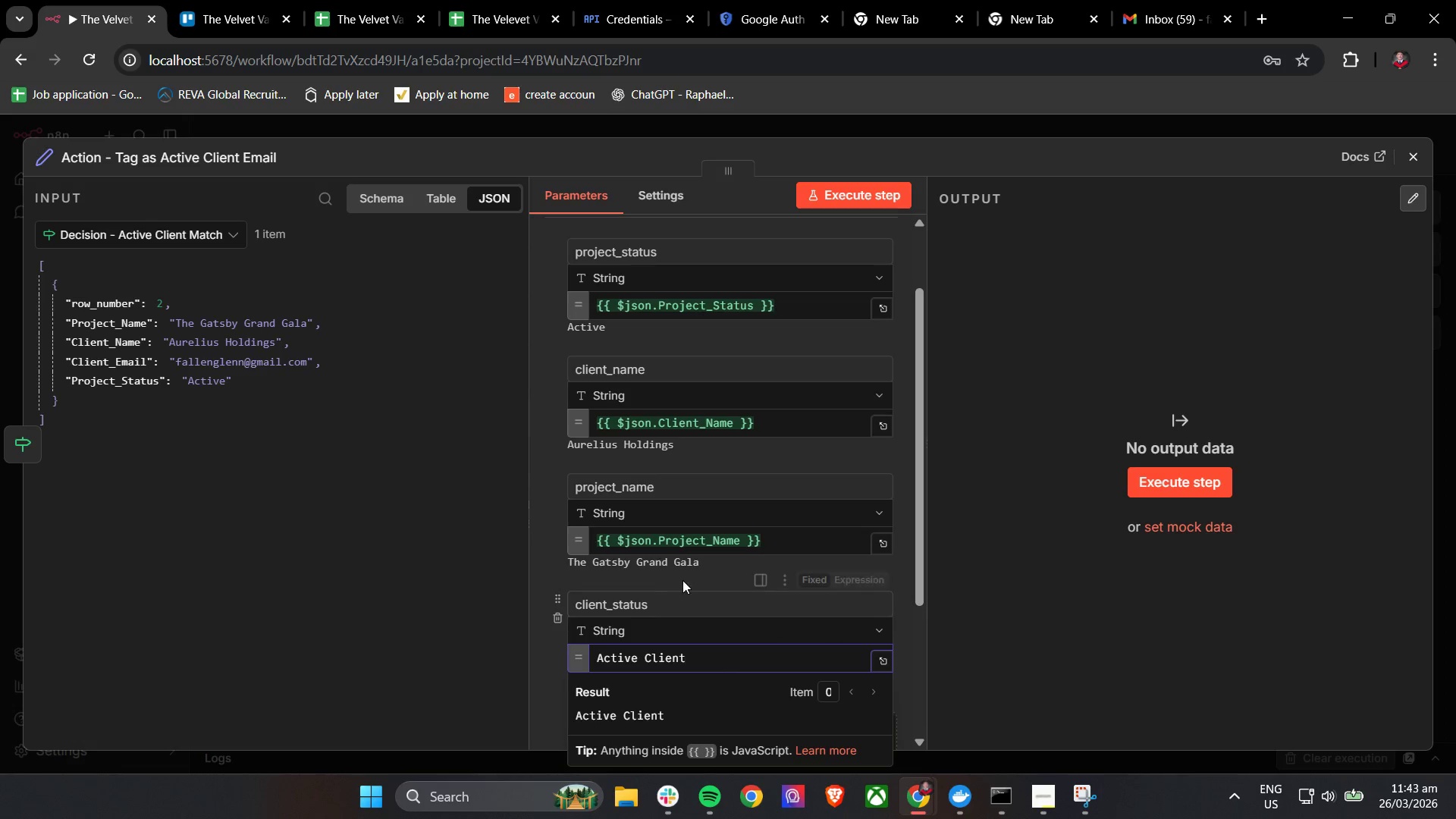 
left_click([547, 649])
 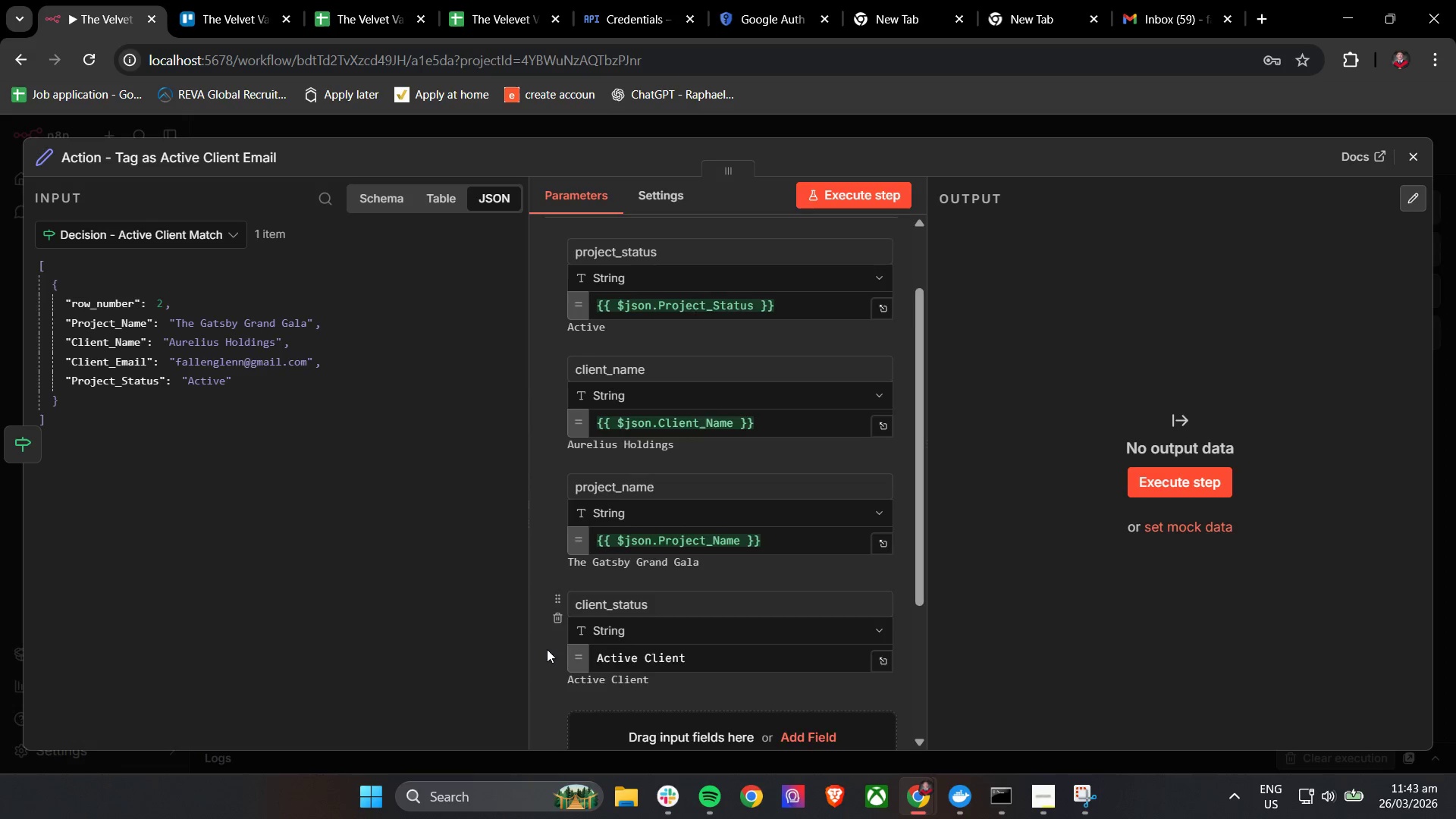 
scroll: coordinate [547, 650], scroll_direction: down, amount: 4.0
 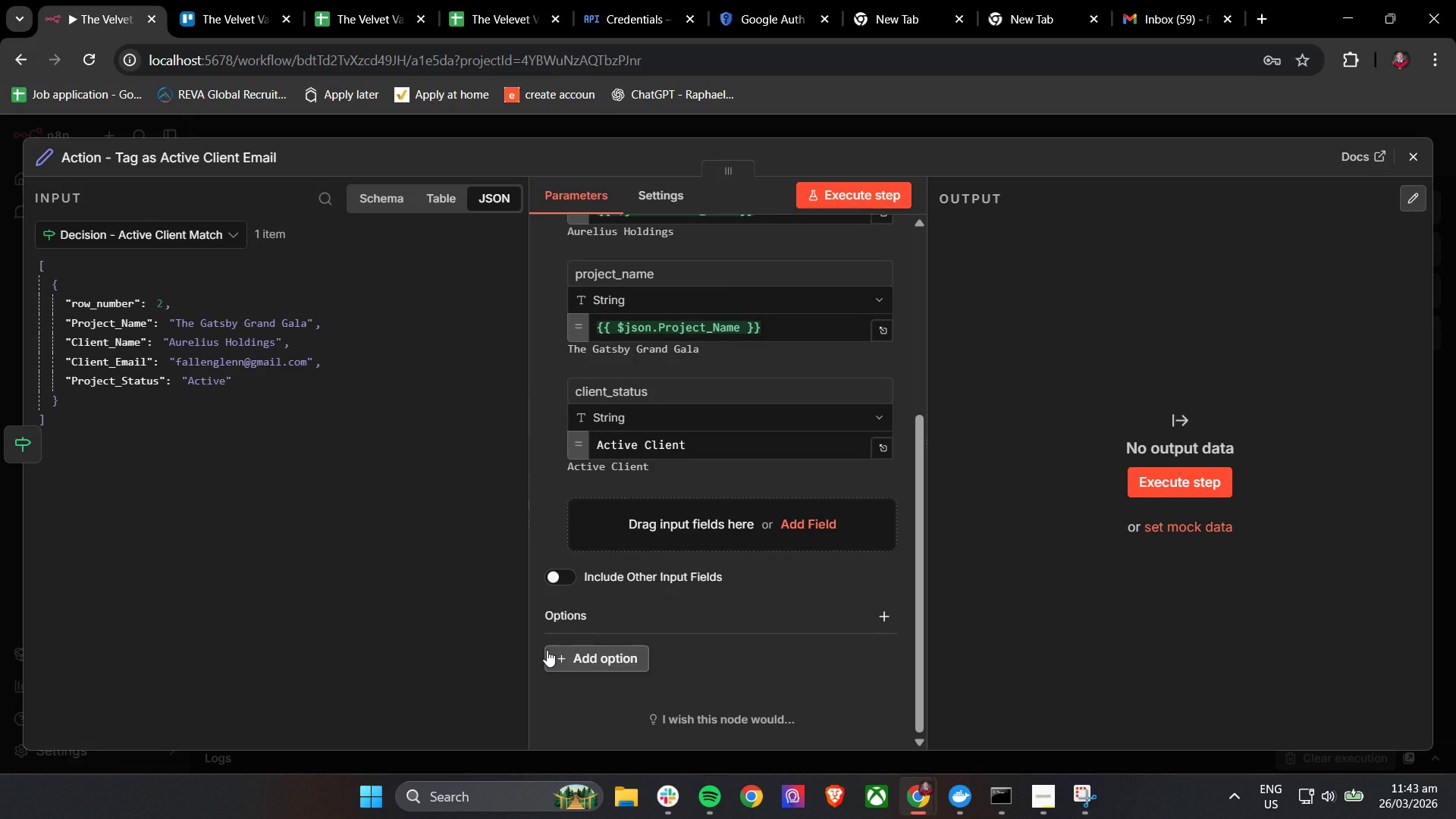 
scroll: coordinate [730, 640], scroll_direction: up, amount: 2.0
 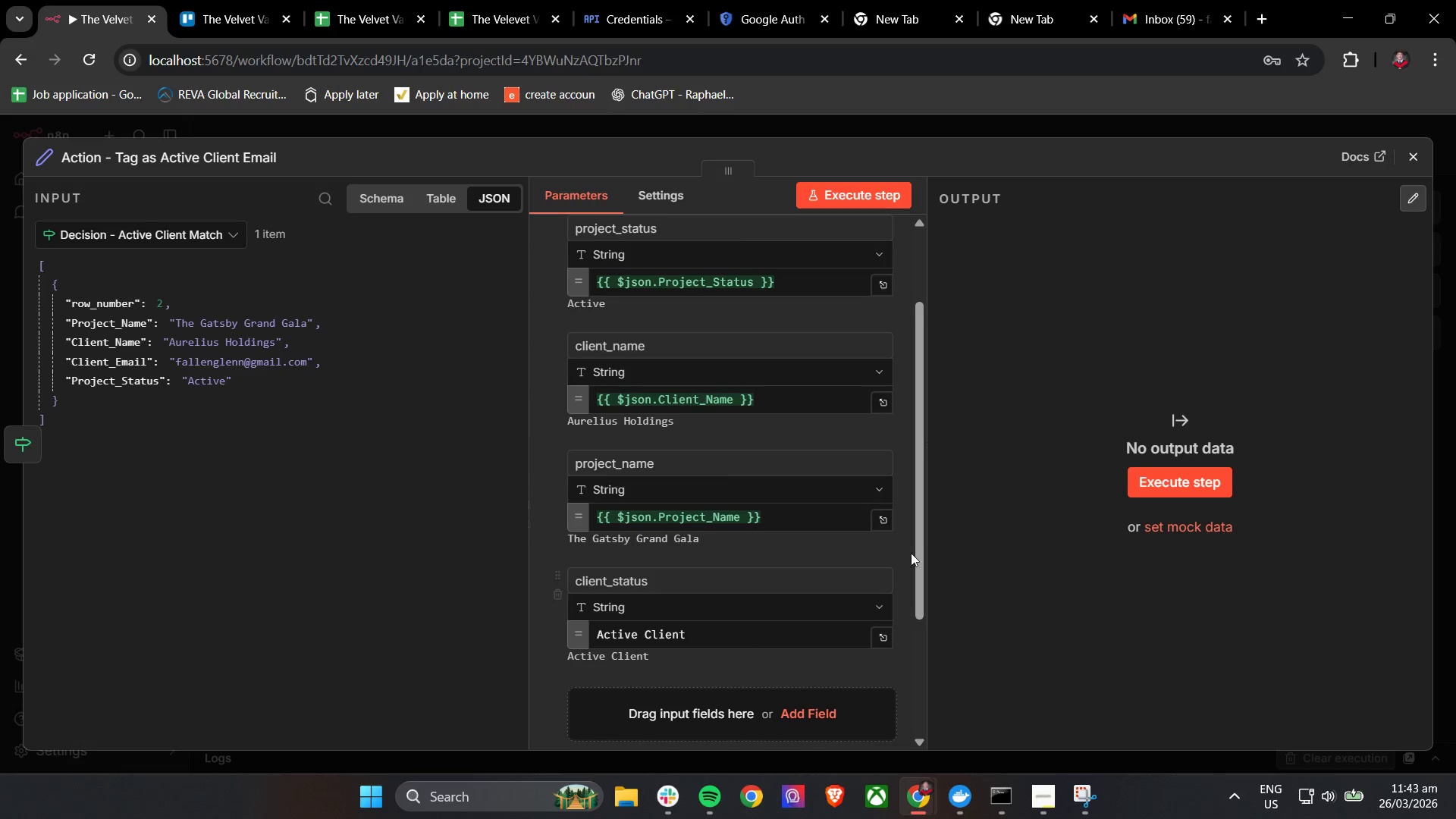 
left_click_drag(start_coordinate=[920, 549], to_coordinate=[926, 532])
 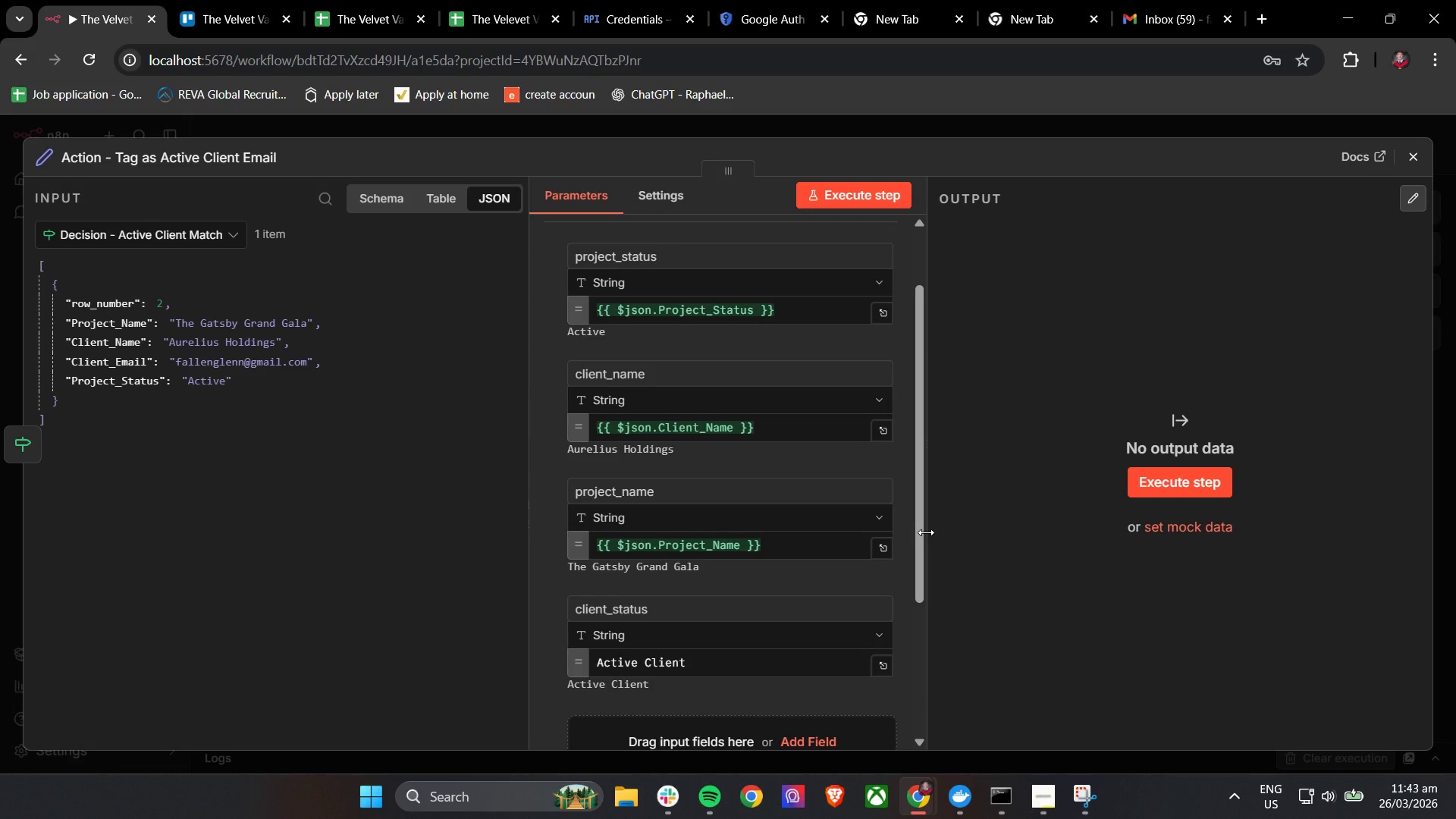 
wait(10.8)
 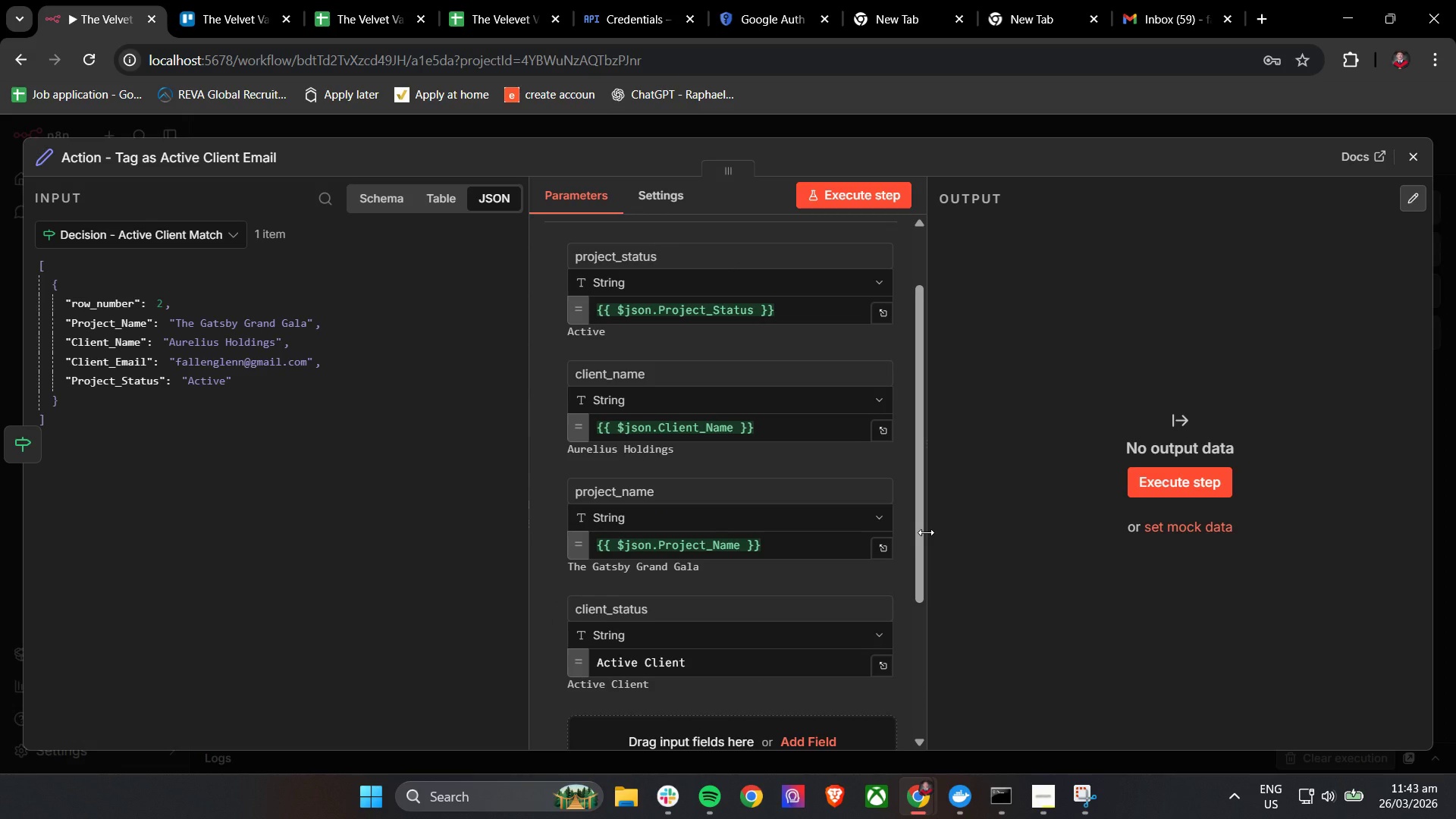 
double_click([1062, 472])
 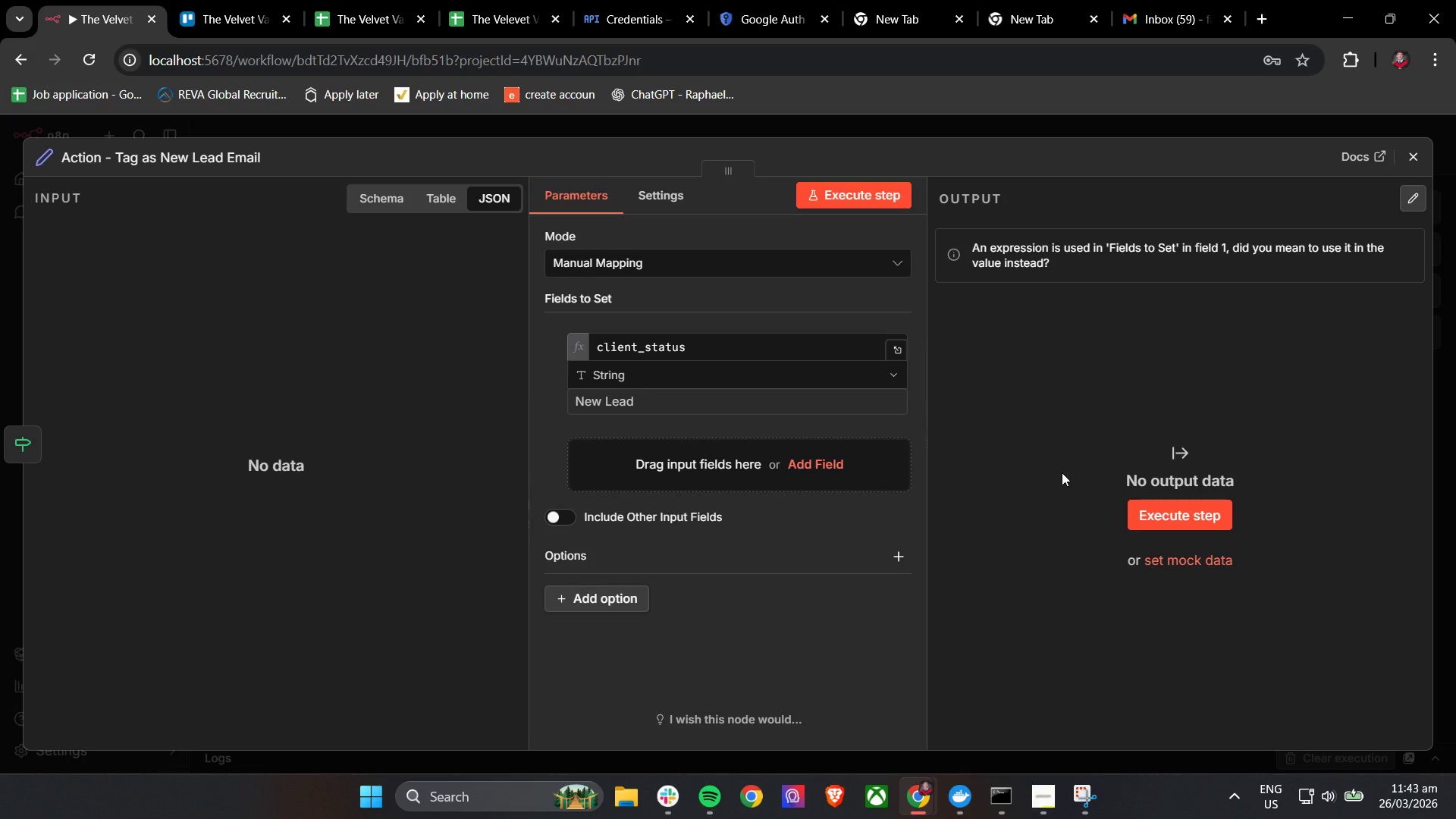 
wait(10.39)
 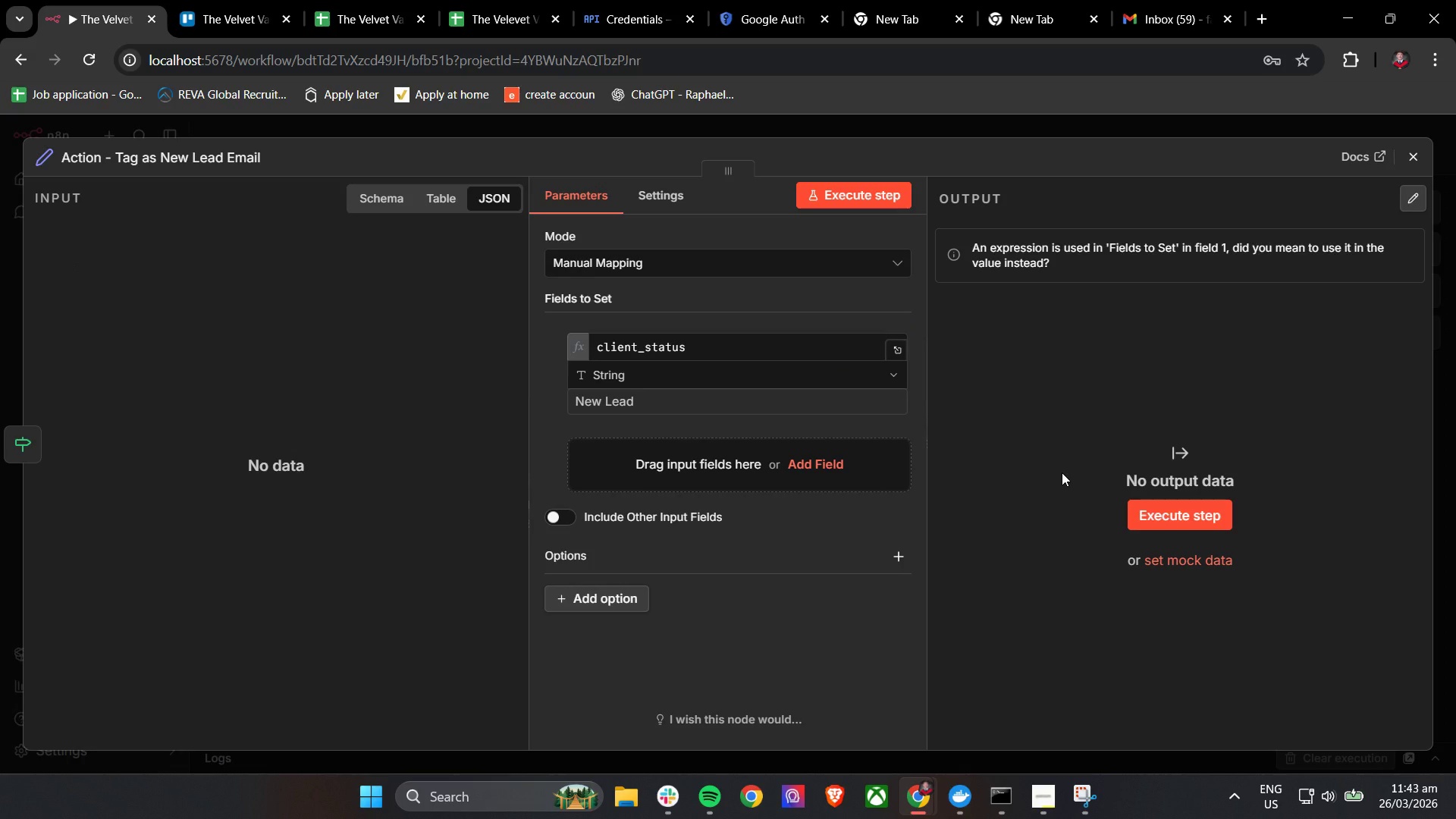 
mouse_move([1345, 780])
 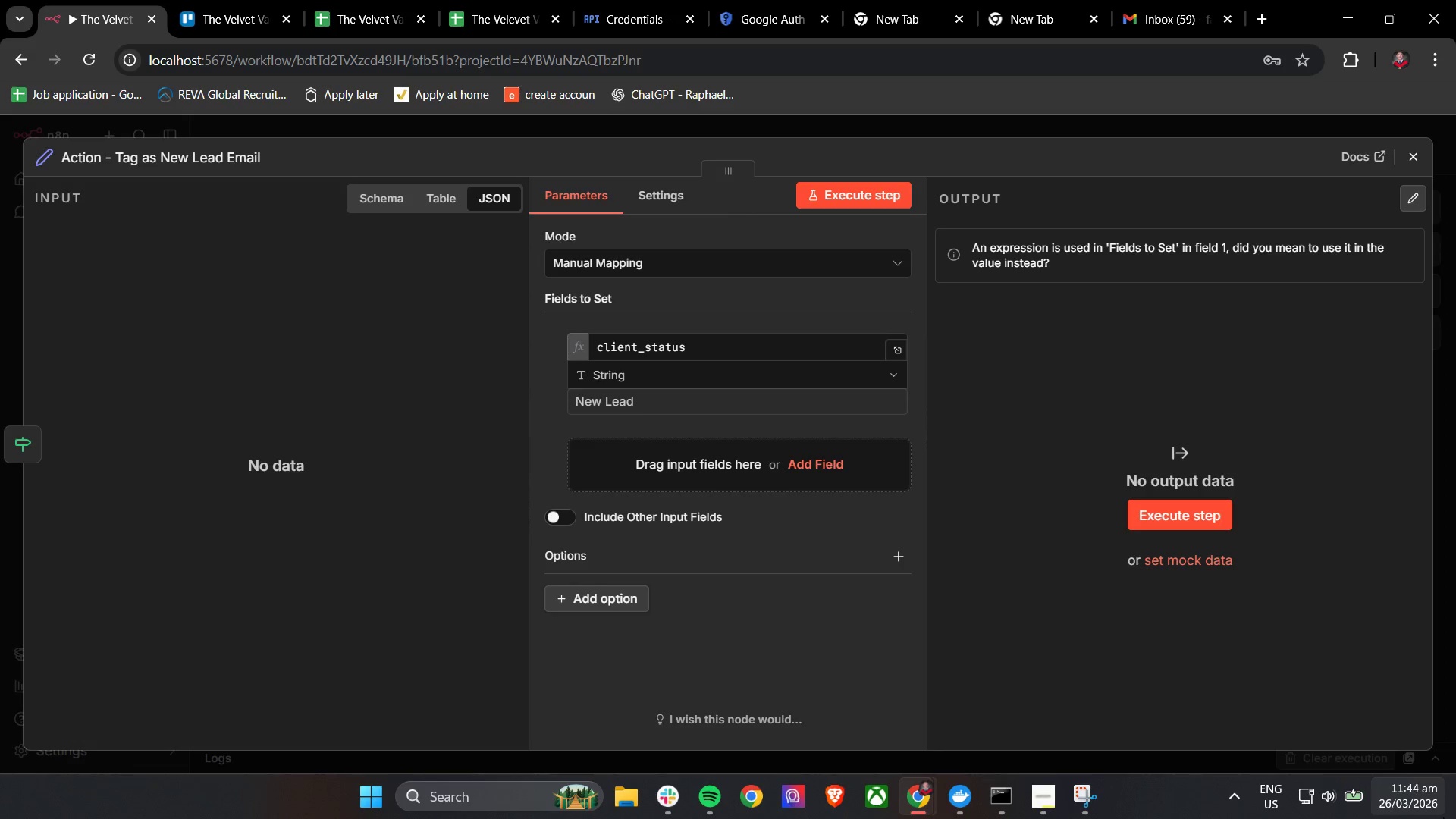 
wait(17.2)
 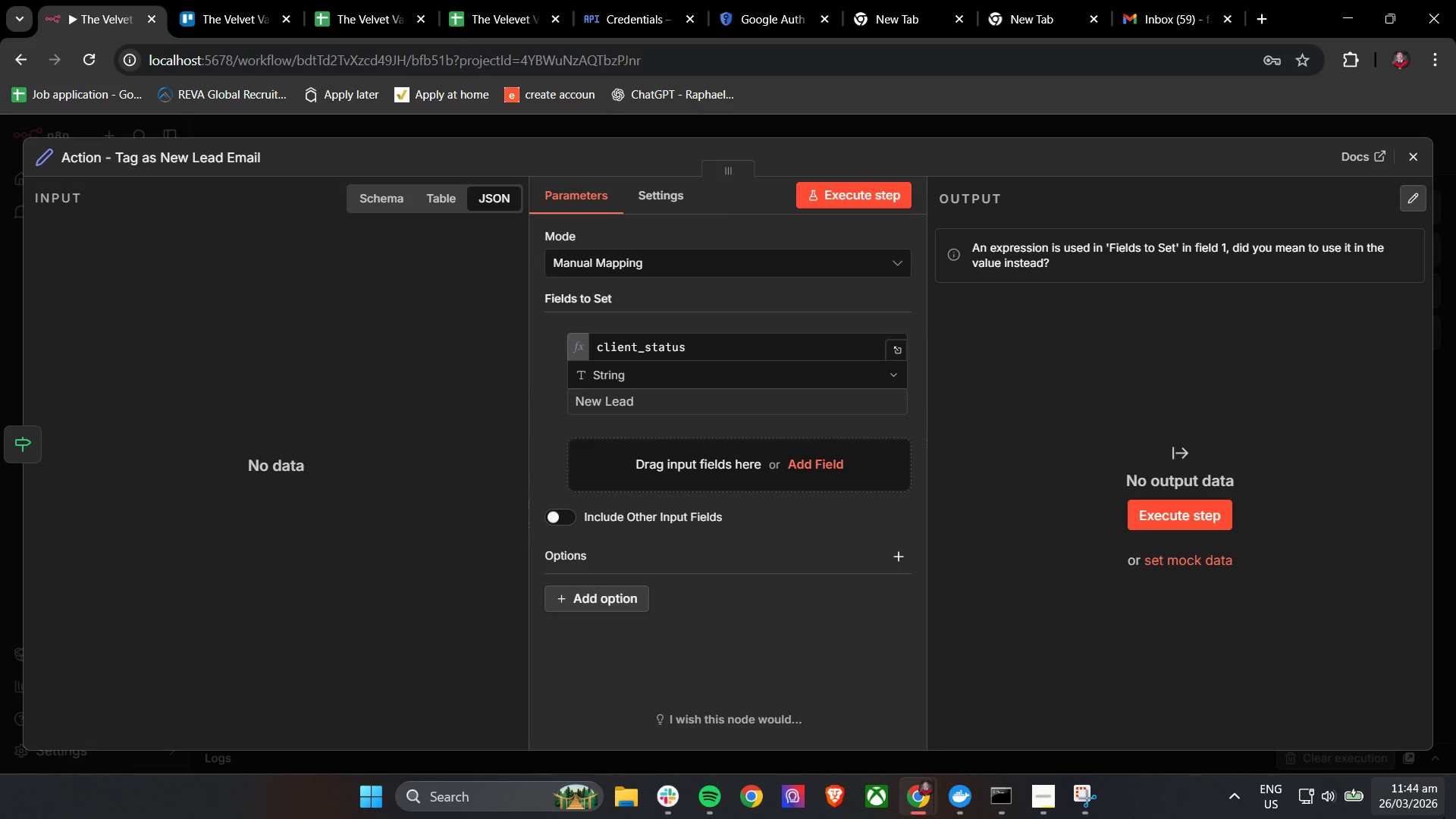 
left_click([1343, 792])
 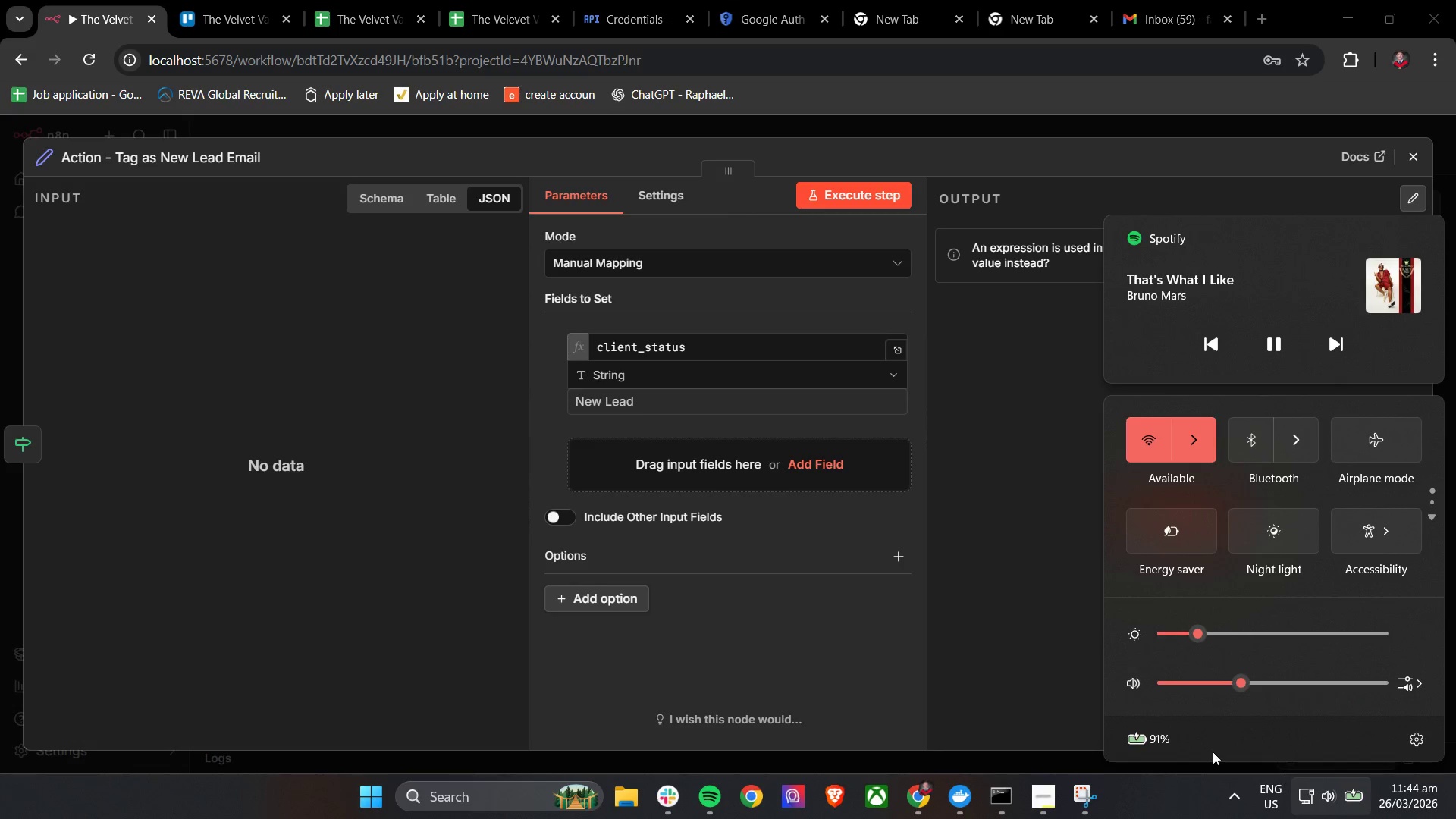 
left_click([1049, 569])
 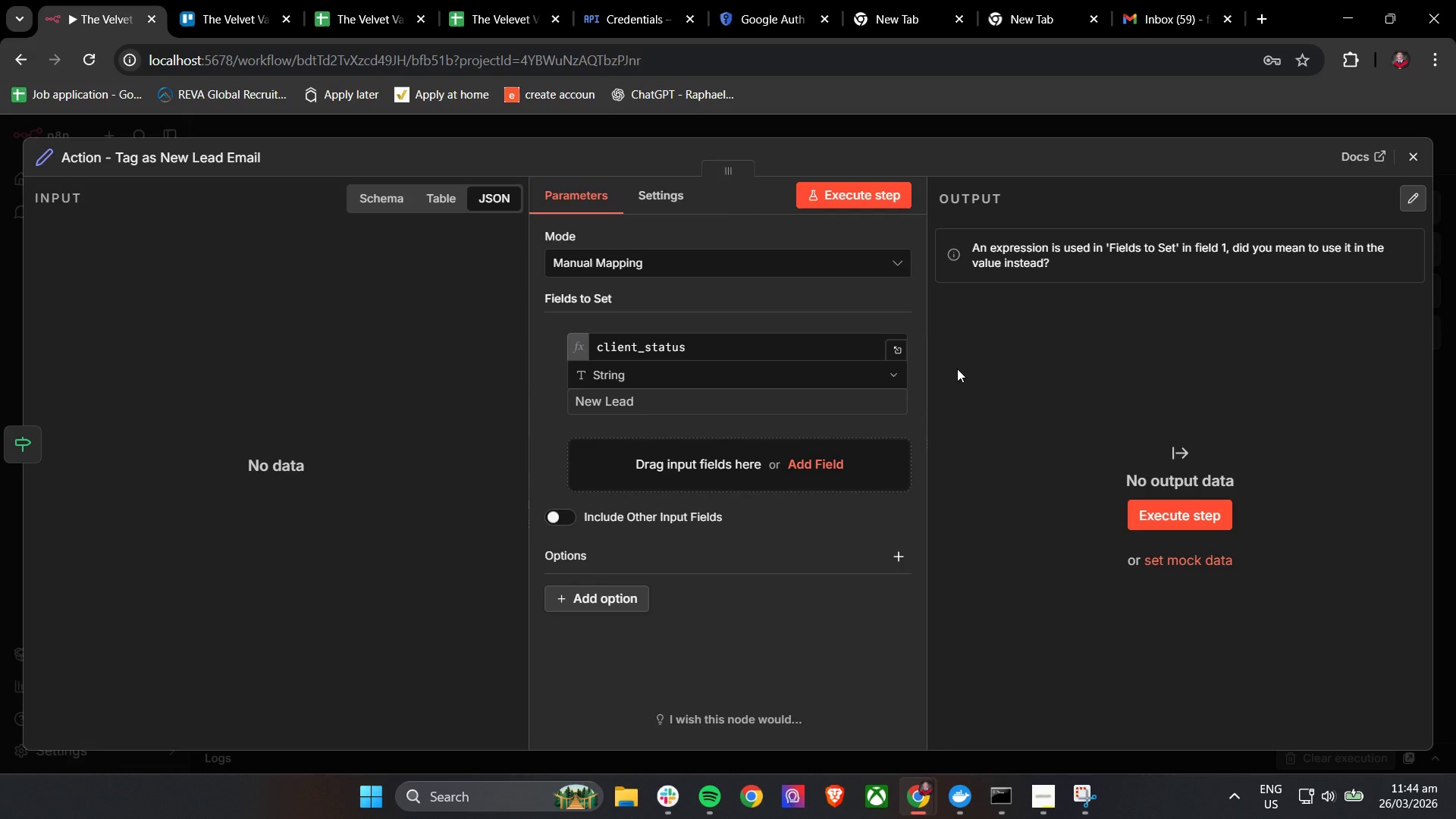 
wait(41.06)
 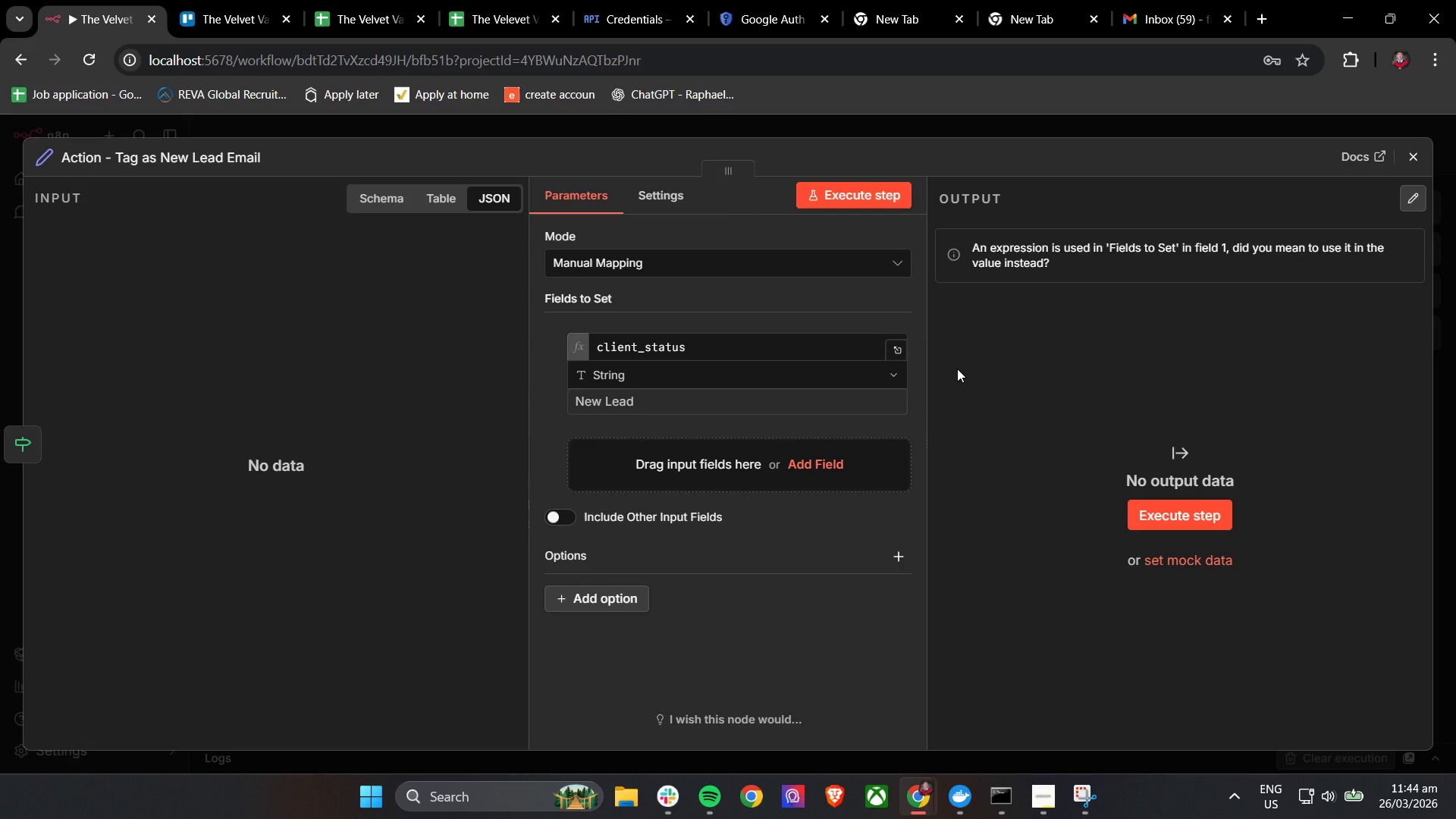 
left_click([343, 0])
 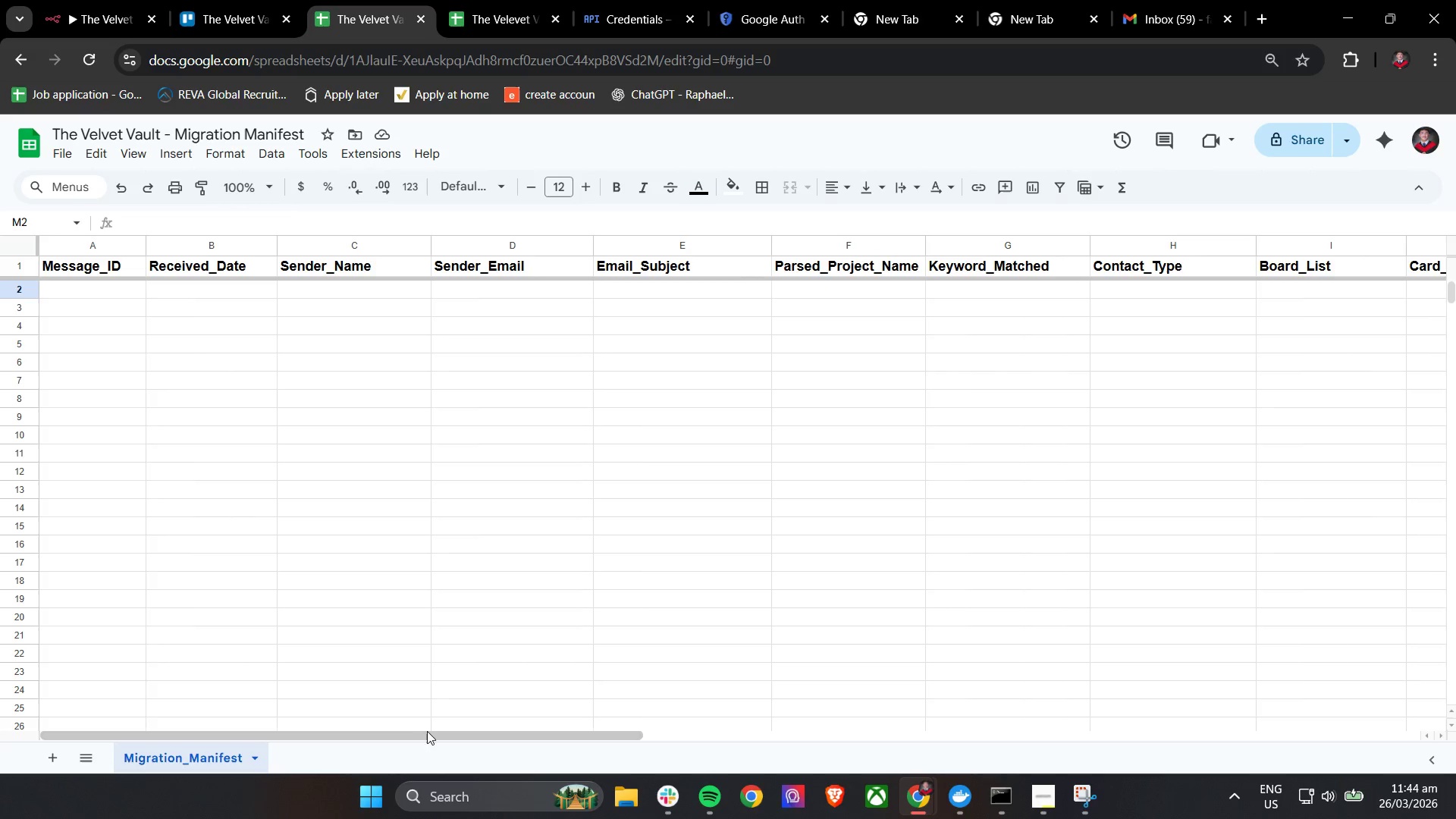 
left_click_drag(start_coordinate=[425, 734], to_coordinate=[400, 730])
 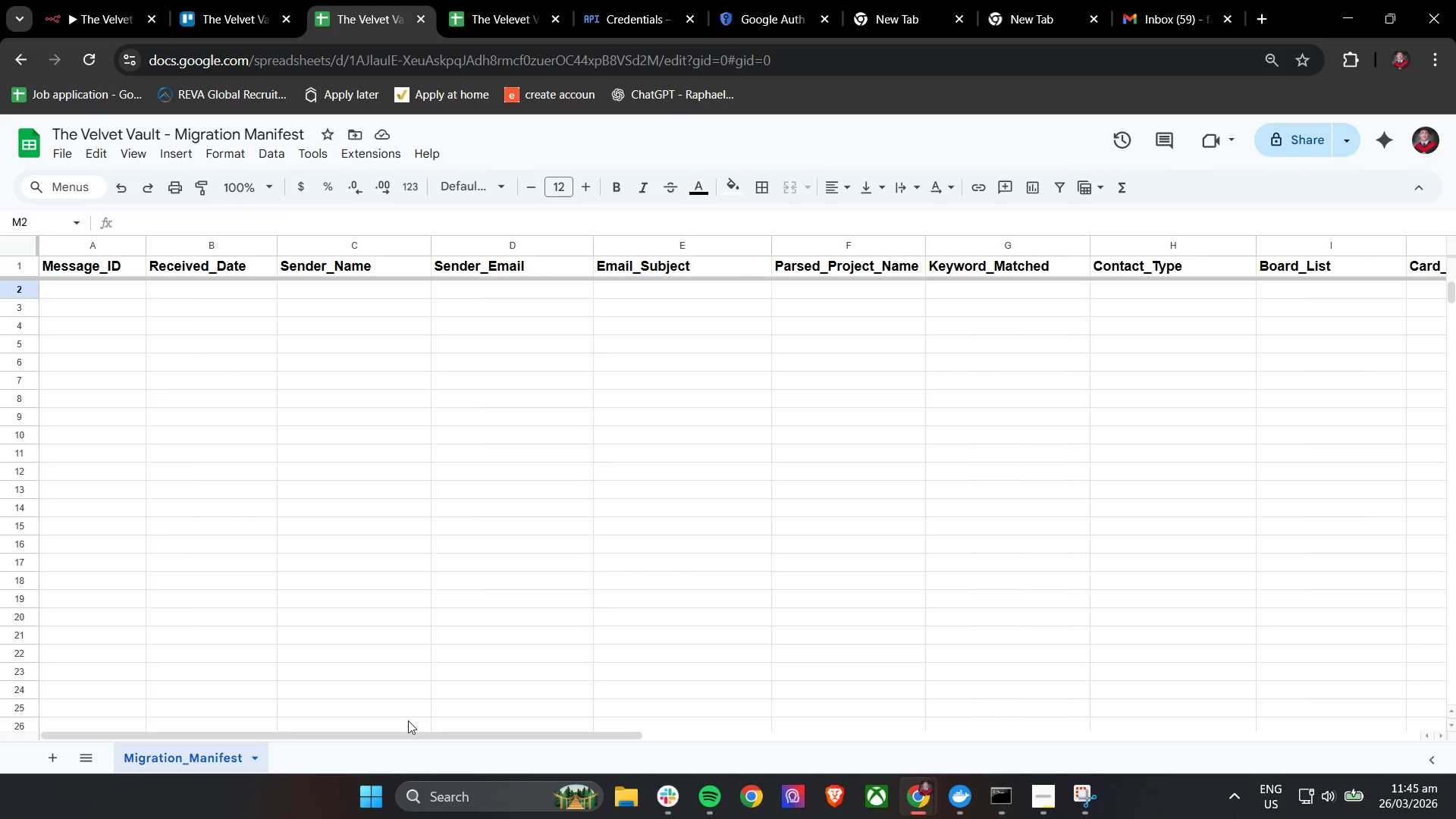 
wait(12.44)
 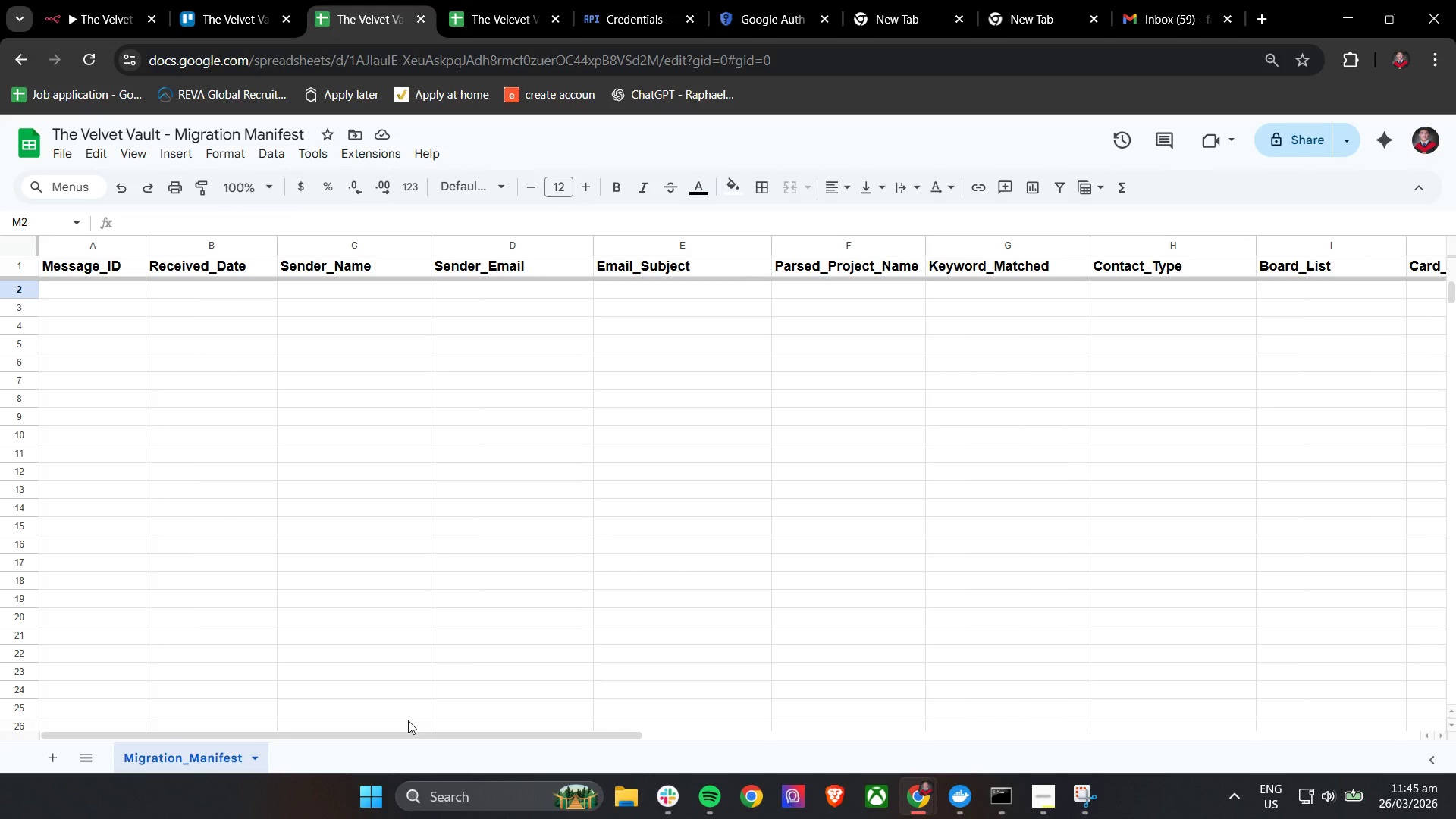 
left_click_drag(start_coordinate=[404, 732], to_coordinate=[832, 748])
 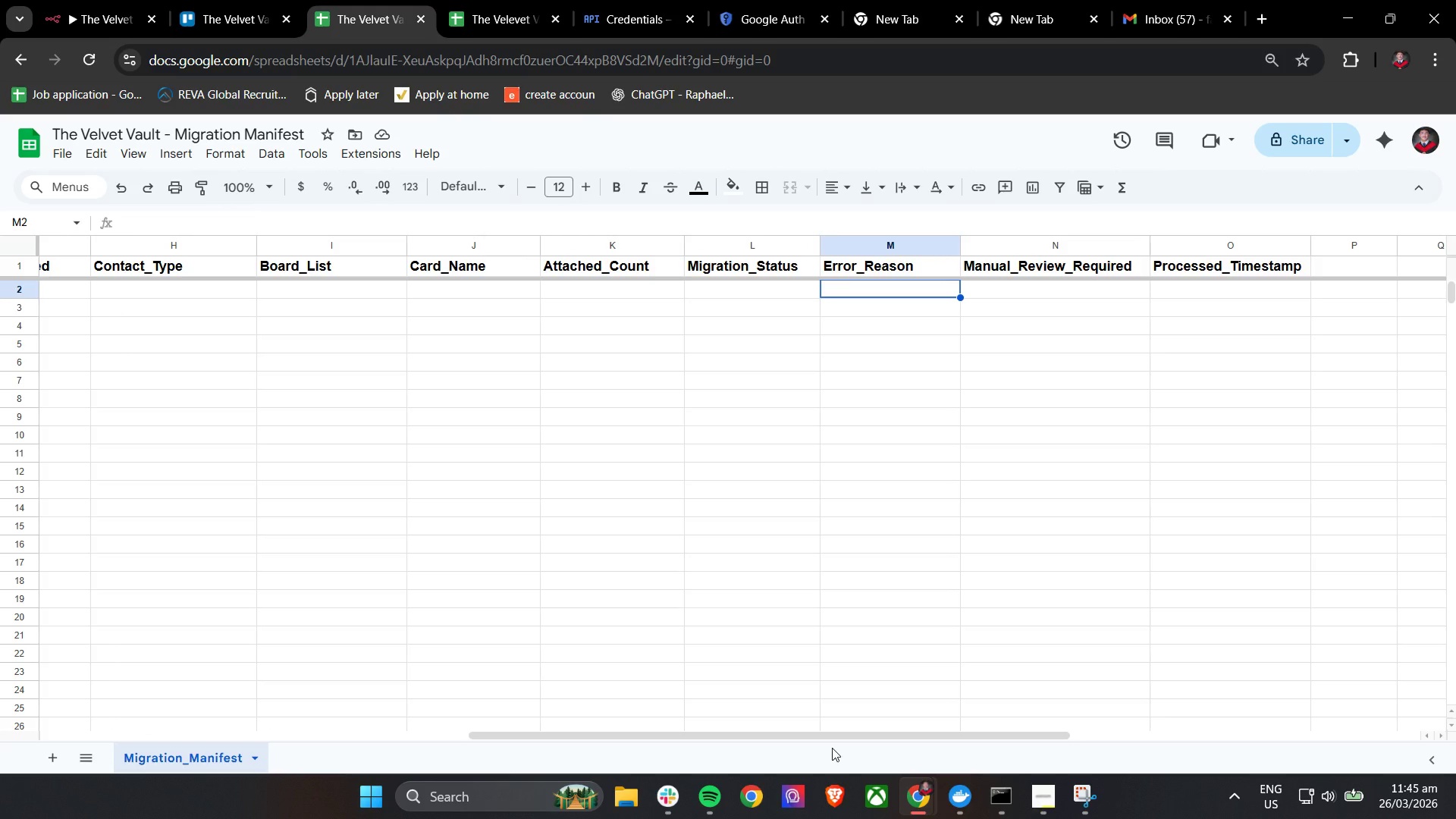 
wait(33.39)
 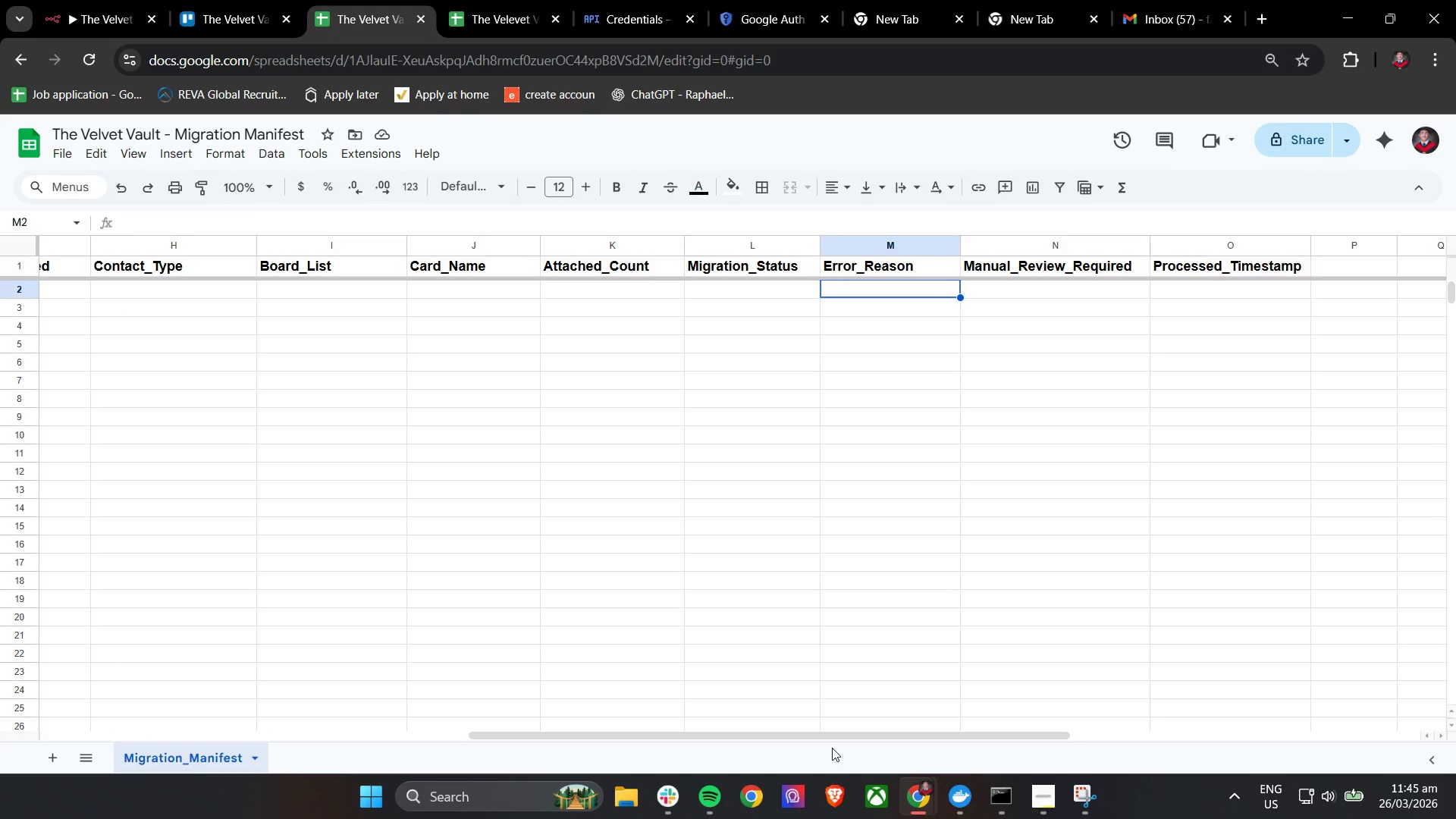 
left_click([68, 0])
 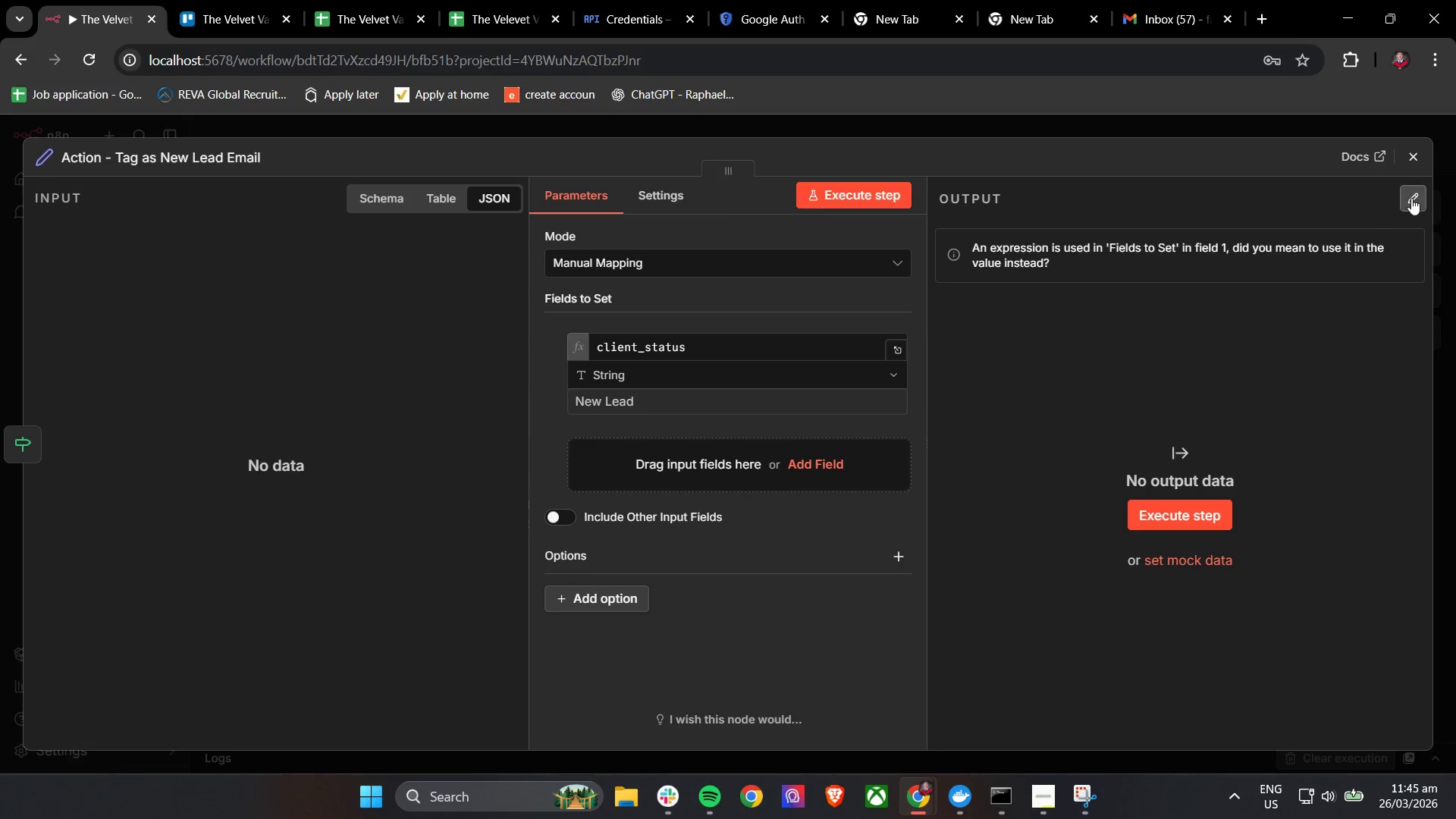 
left_click([1411, 157])
 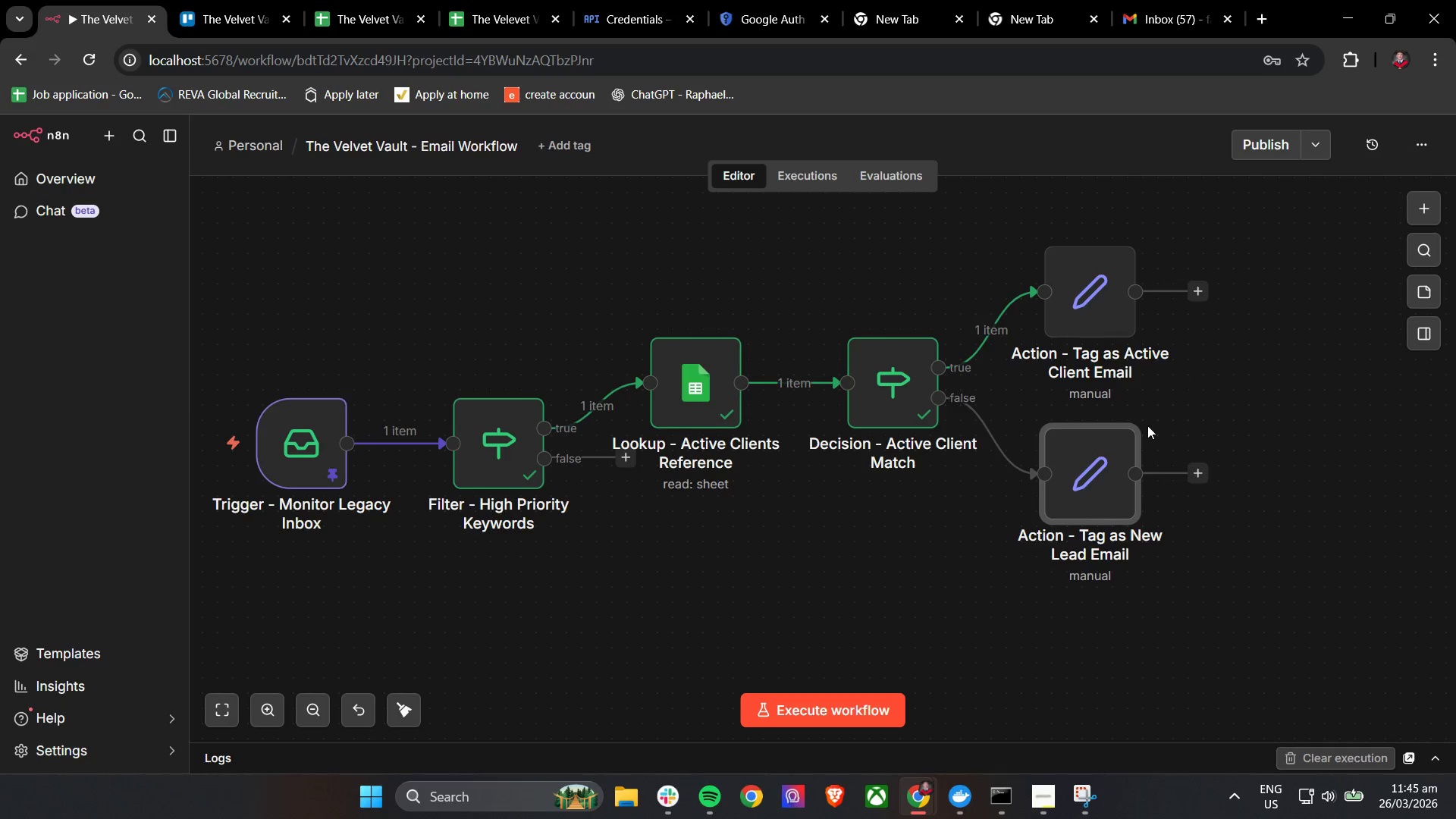 
scroll: coordinate [1147, 425], scroll_direction: down, amount: 1.0
 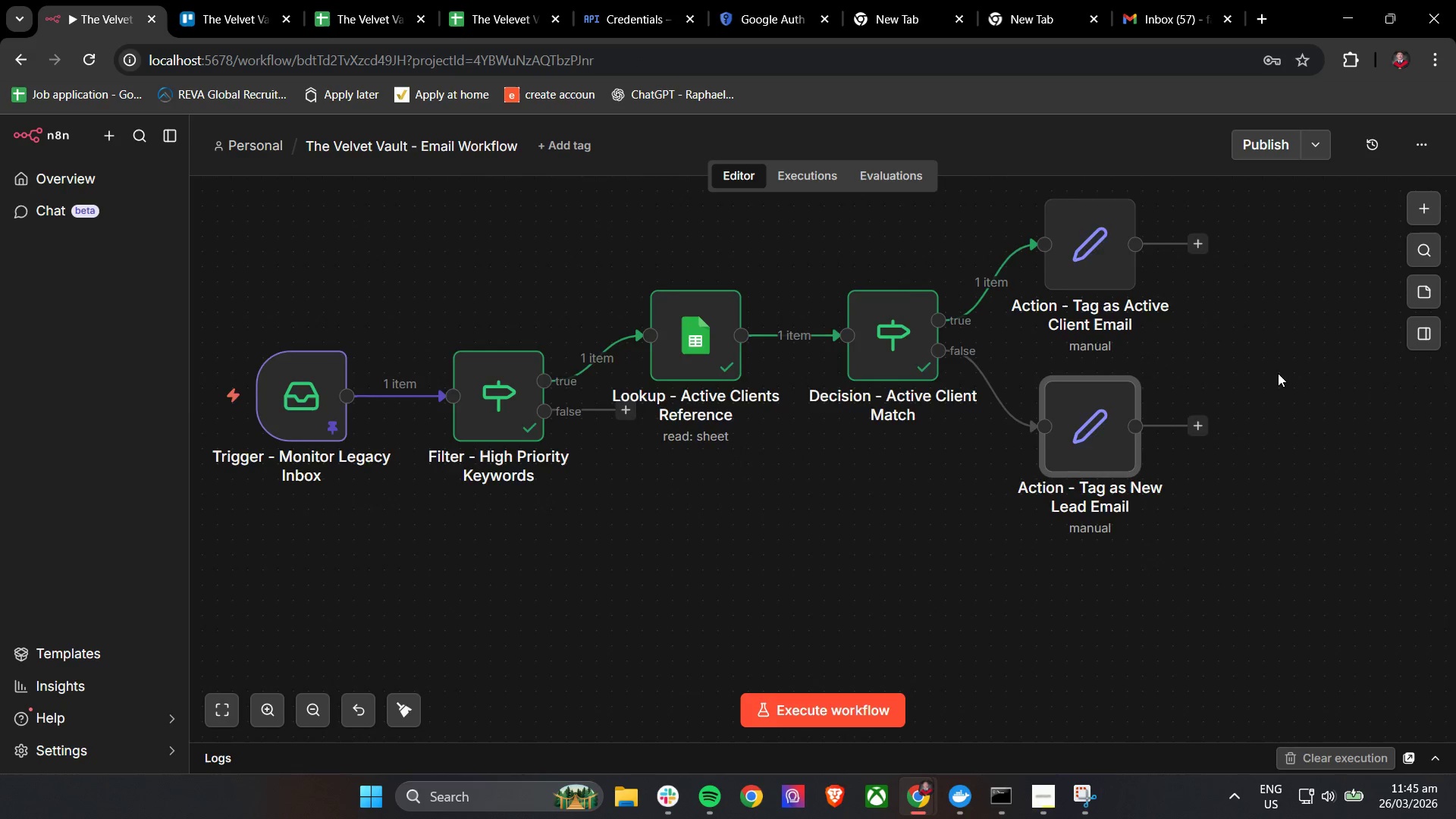 
scroll: coordinate [1254, 430], scroll_direction: none, amount: 0.0
 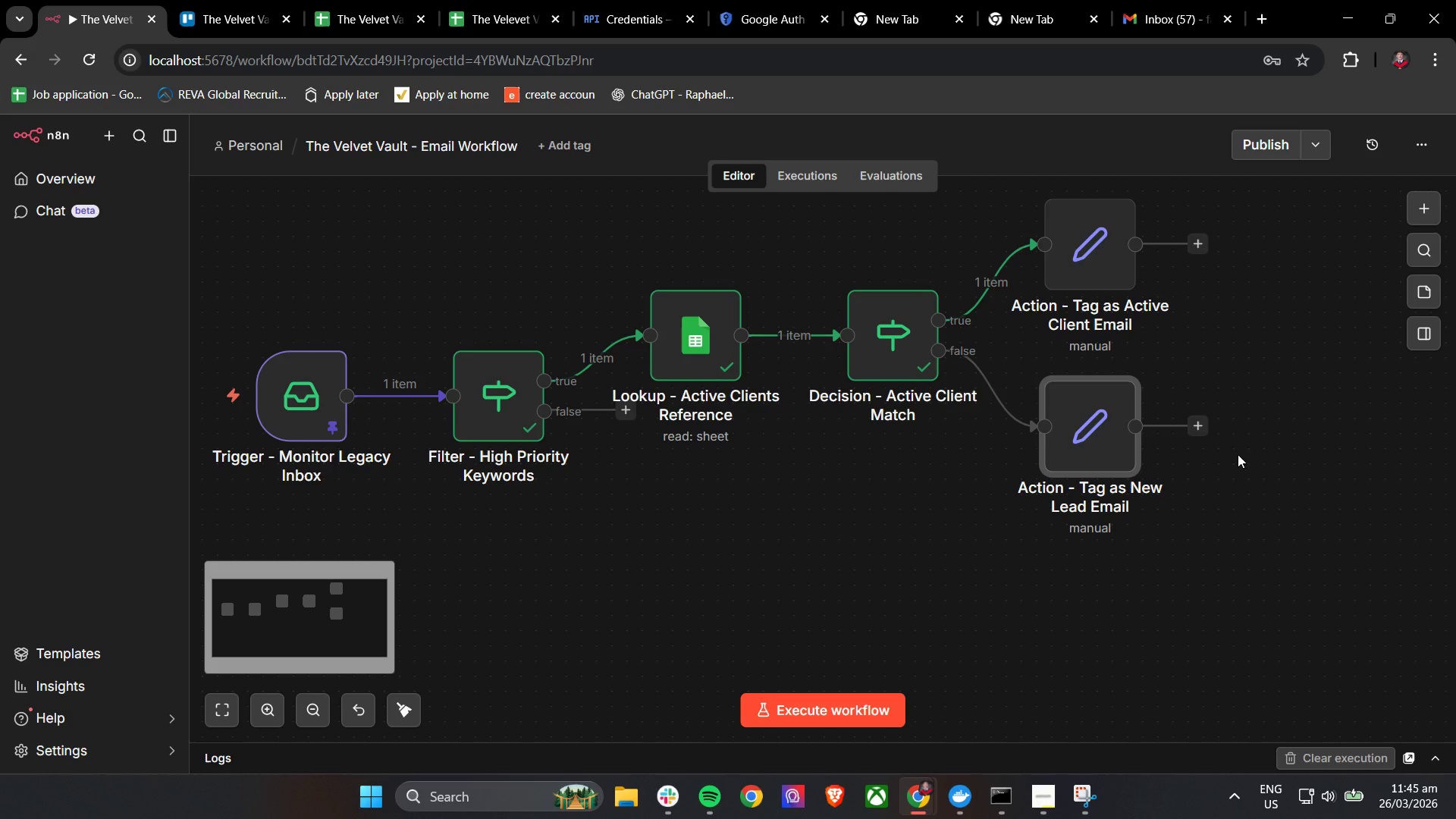 
hold_key(key=ControlLeft, duration=0.38)
 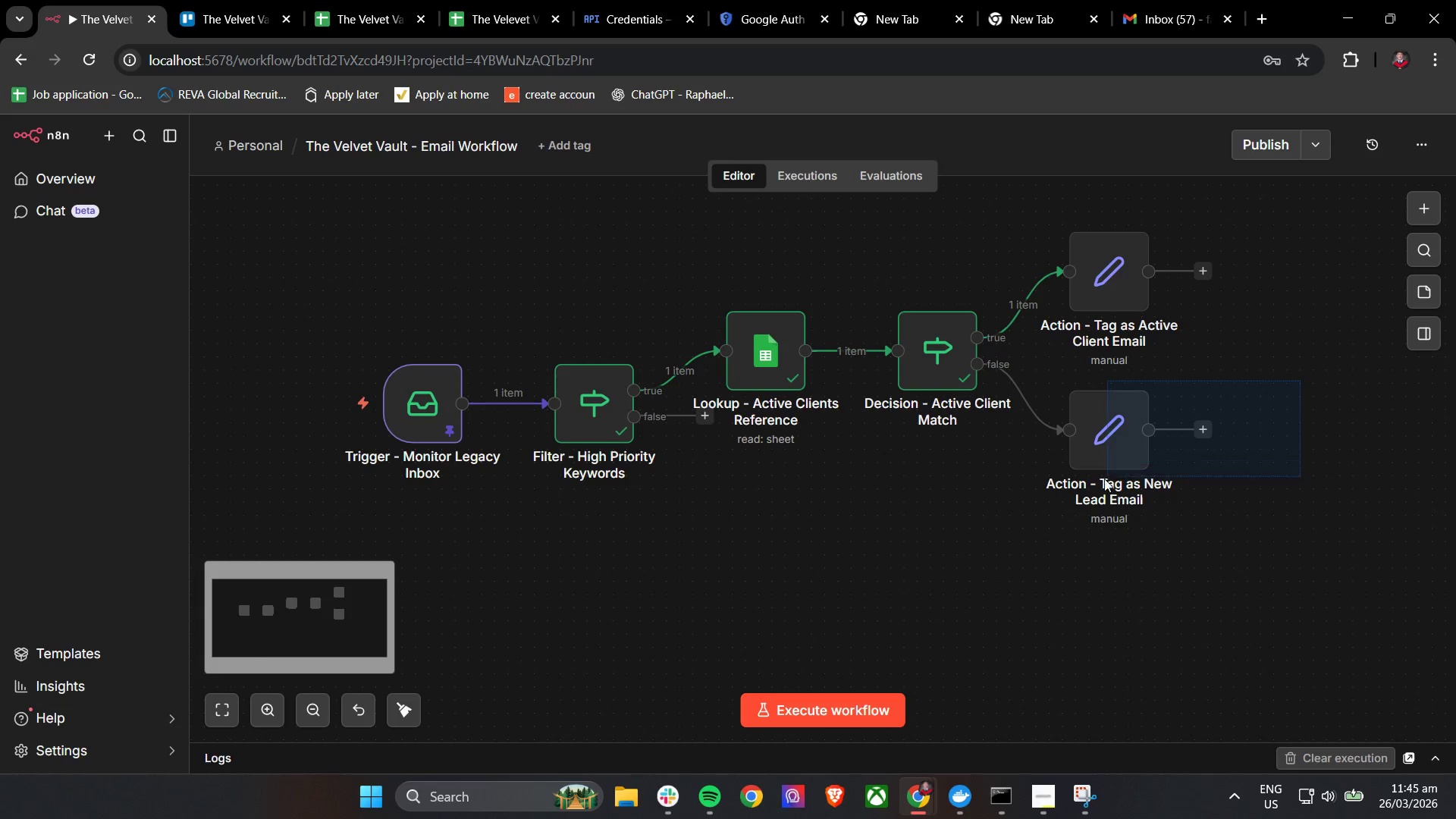 
left_click_drag(start_coordinate=[1301, 381], to_coordinate=[1097, 481])
 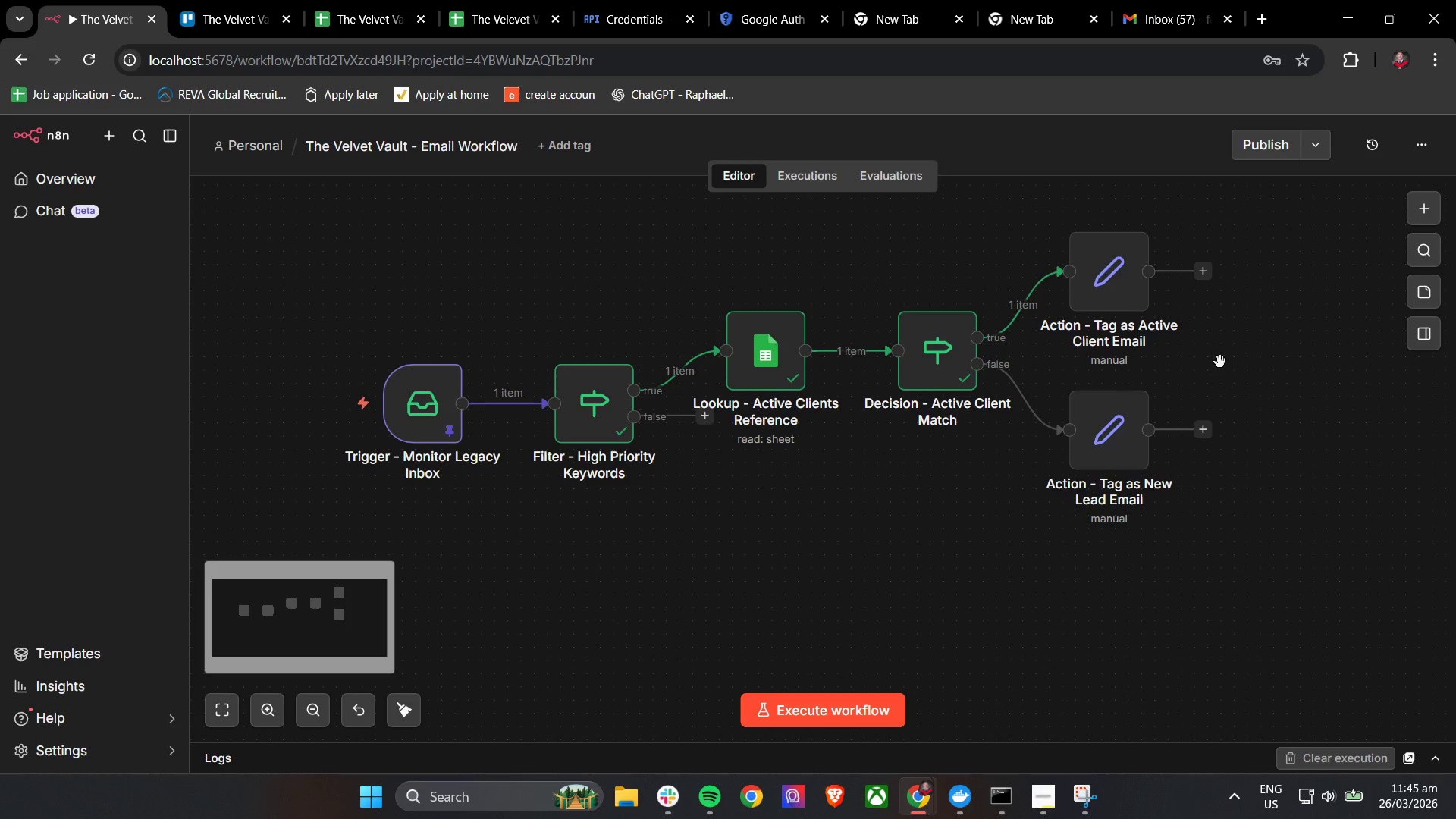 
scroll: coordinate [1238, 454], scroll_direction: down, amount: 1.0
 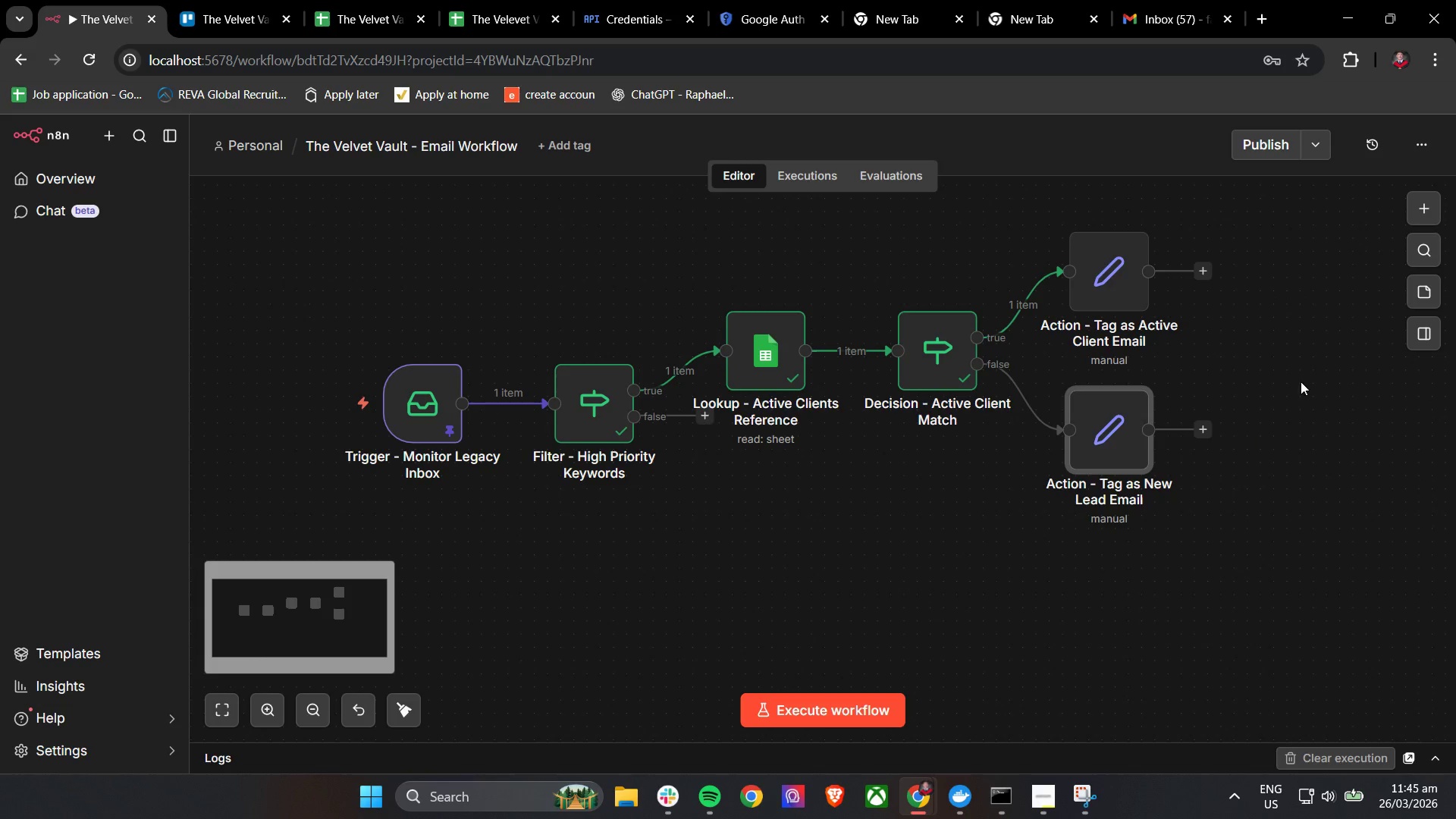 
hold_key(key=ControlLeft, duration=1.06)
left_click_drag(start_coordinate=[1232, 356], to_coordinate=[947, 432])
 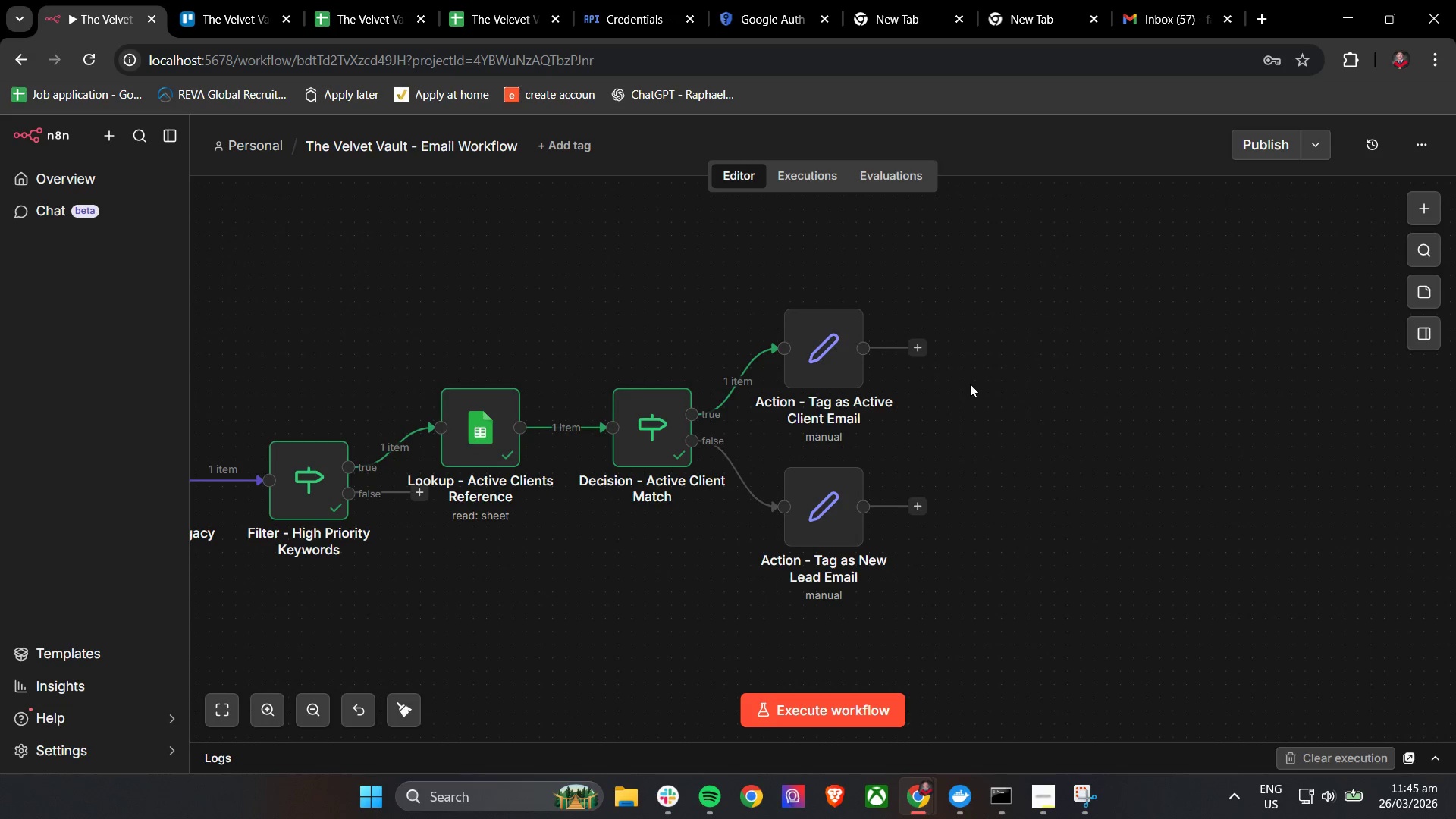 
left_click_drag(start_coordinate=[836, 350], to_coordinate=[838, 272])
 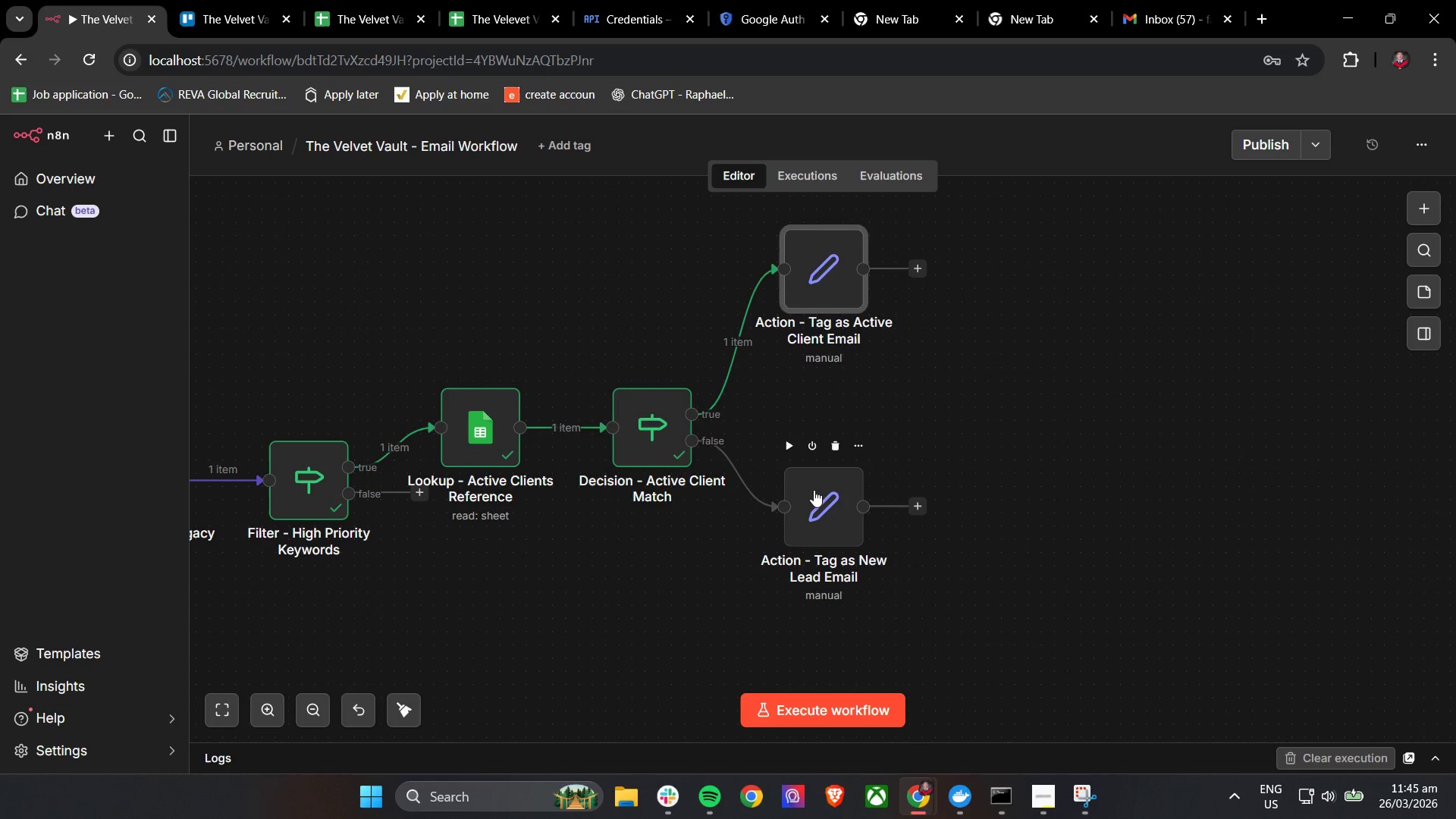 
left_click_drag(start_coordinate=[814, 491], to_coordinate=[818, 539])
 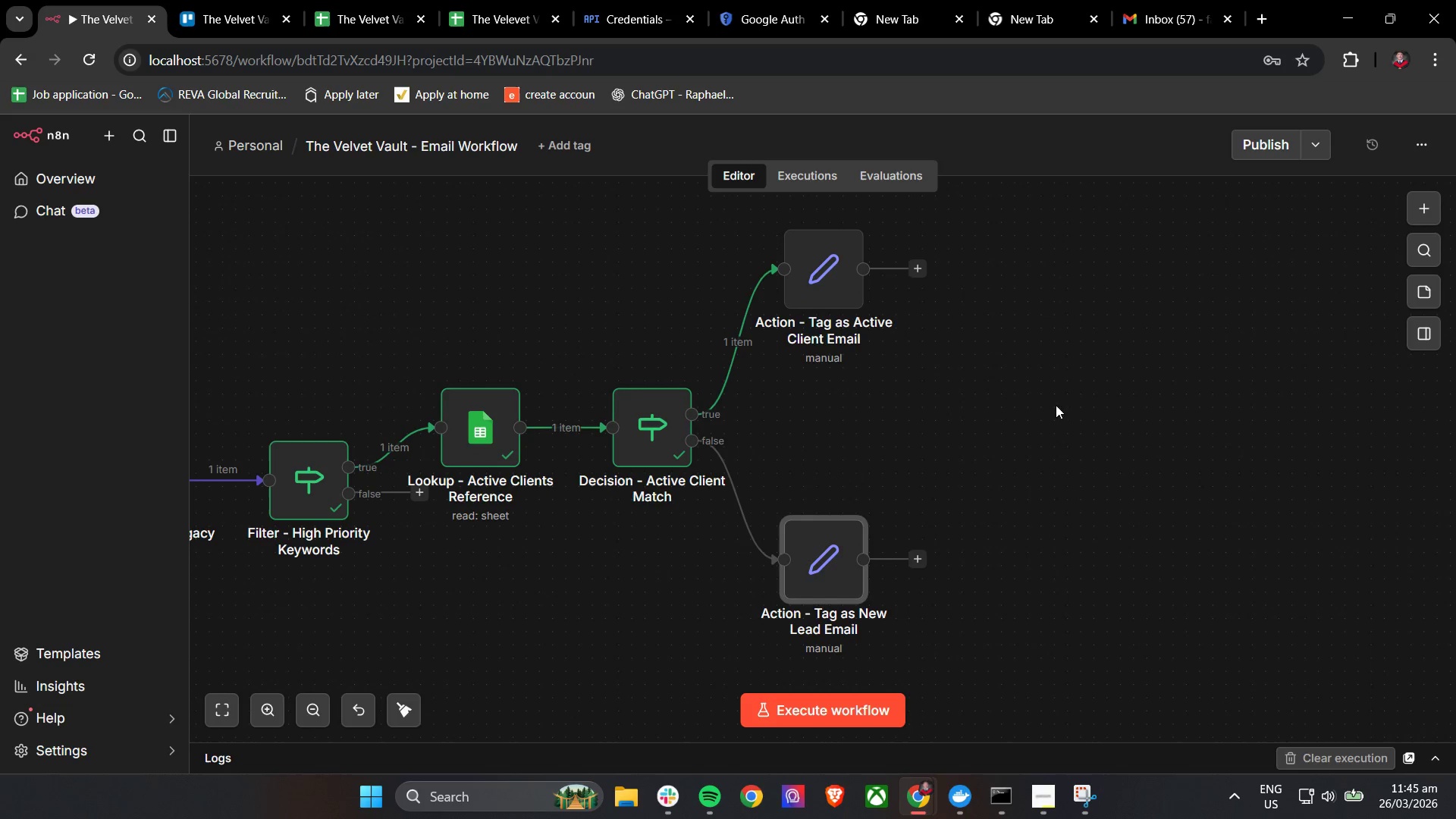 
left_click([1061, 401])
 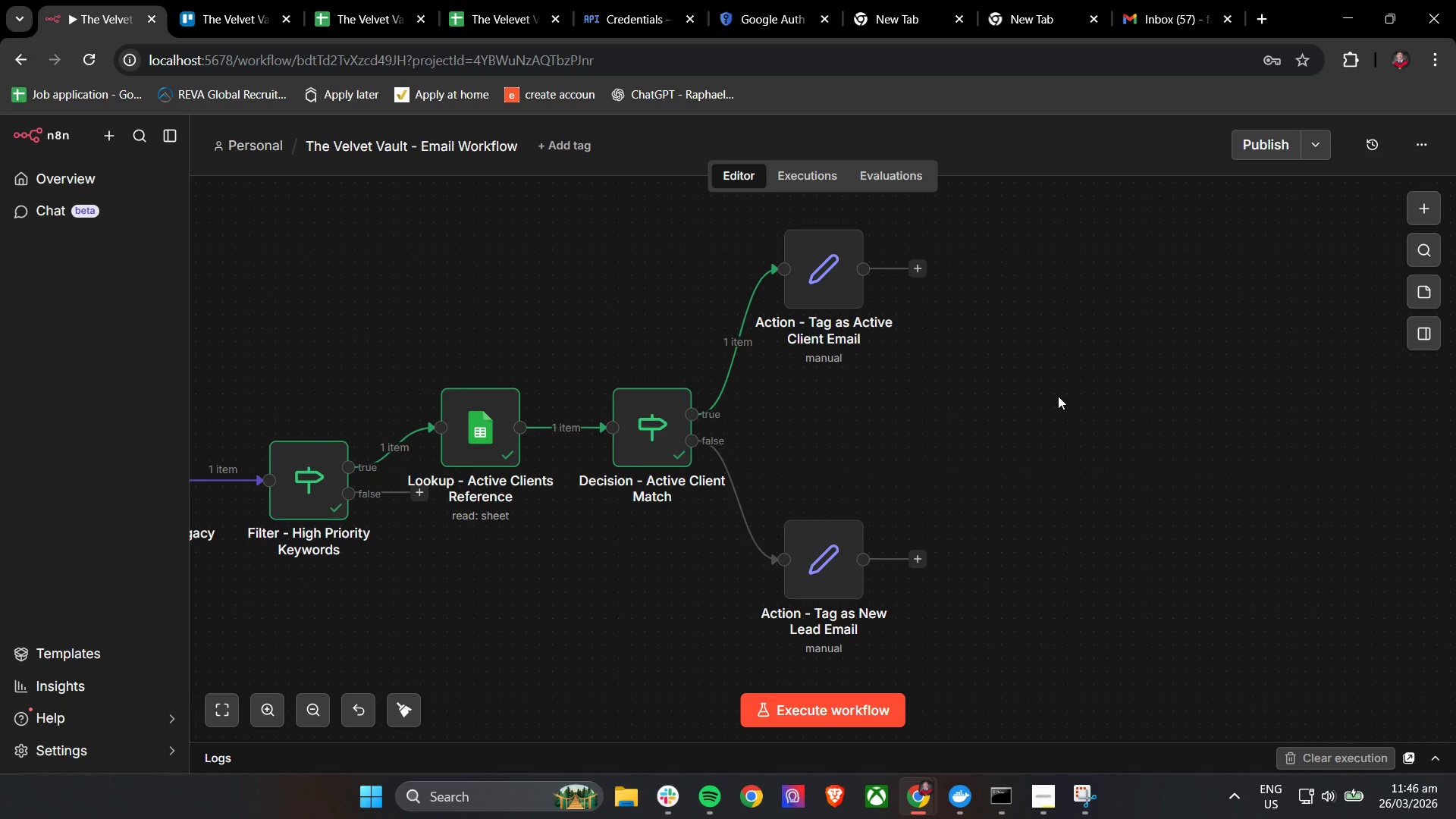 
wait(23.56)
 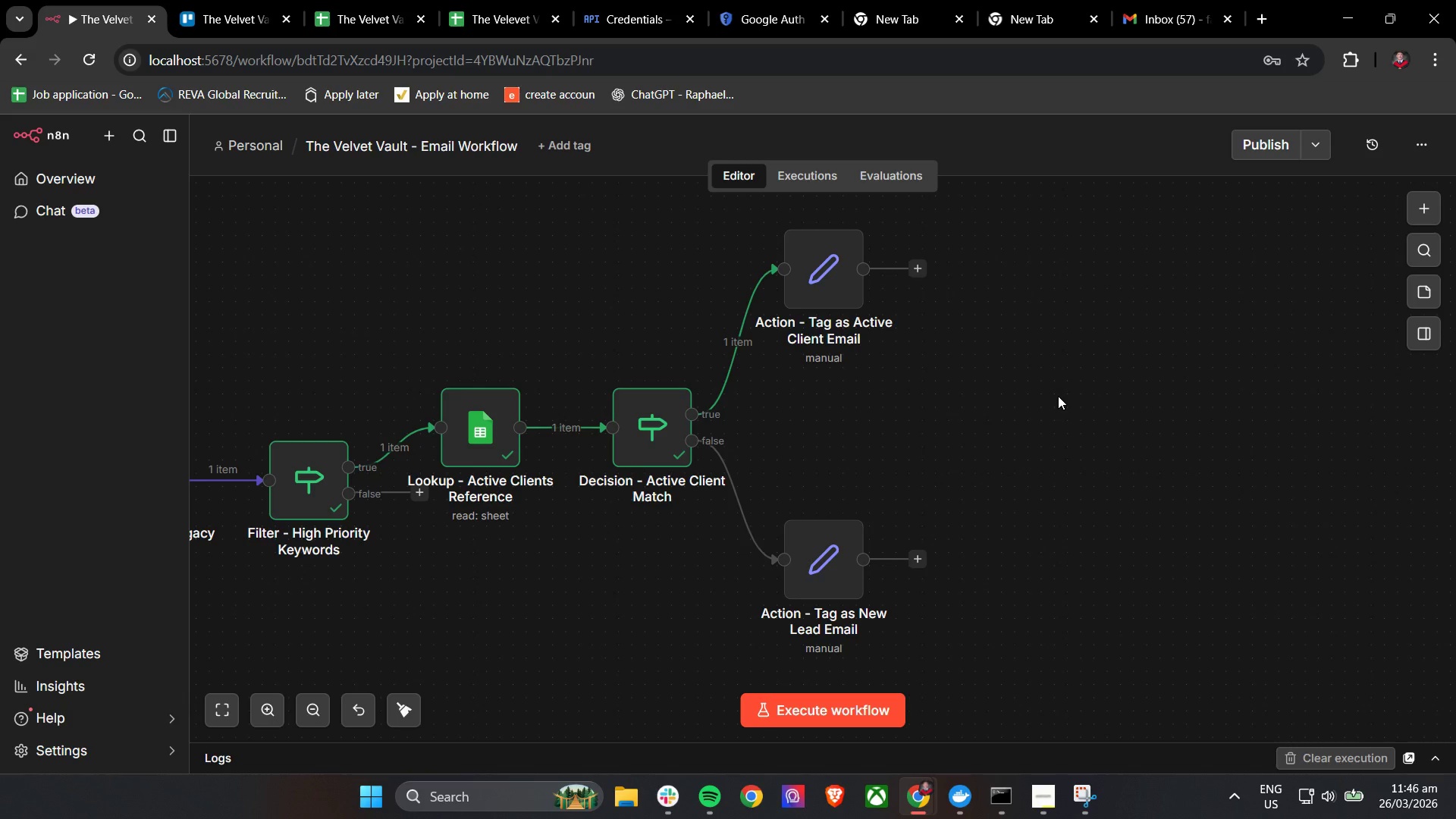 
left_click([357, 0])
 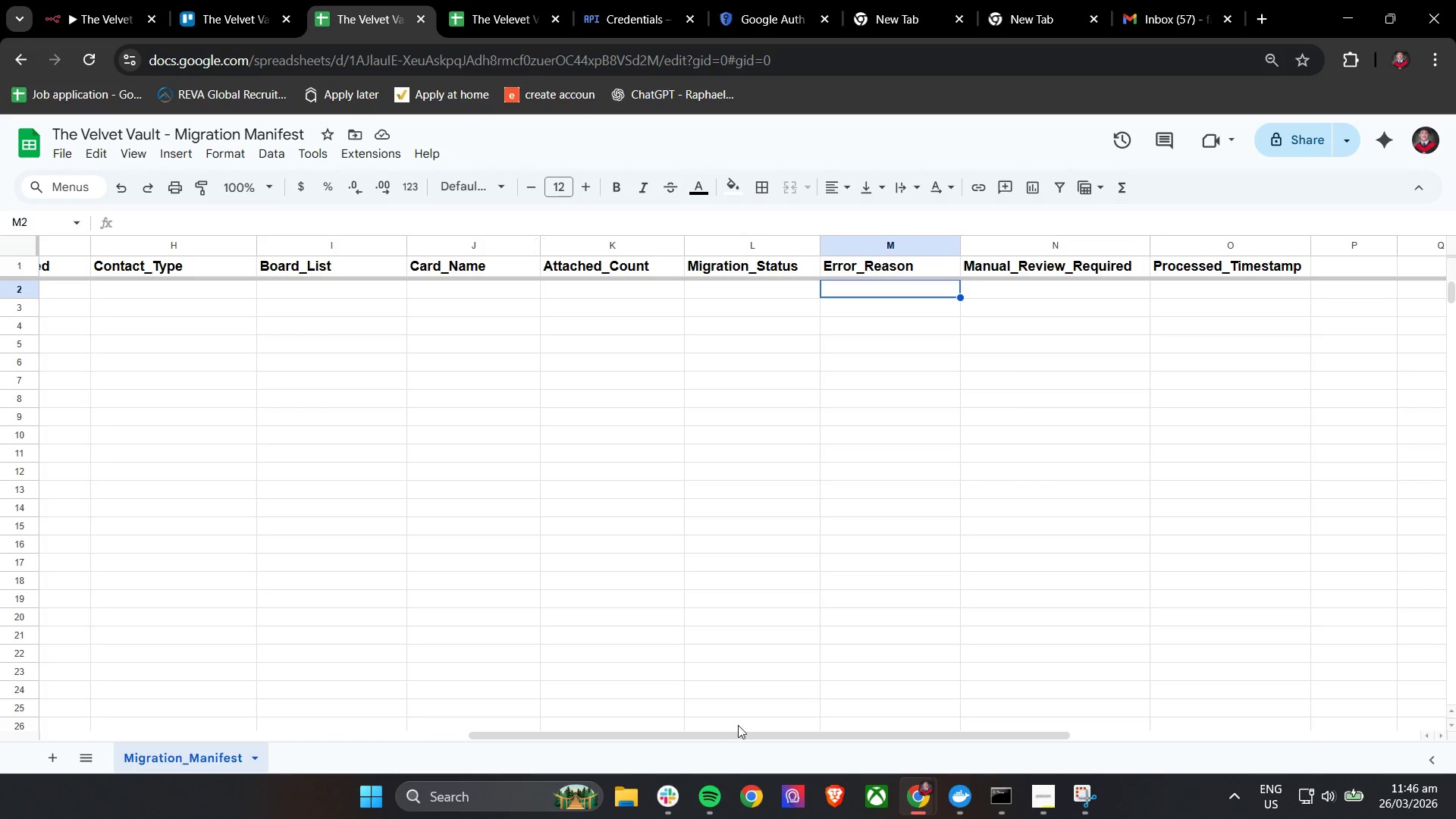 
left_click_drag(start_coordinate=[738, 736], to_coordinate=[425, 718])
 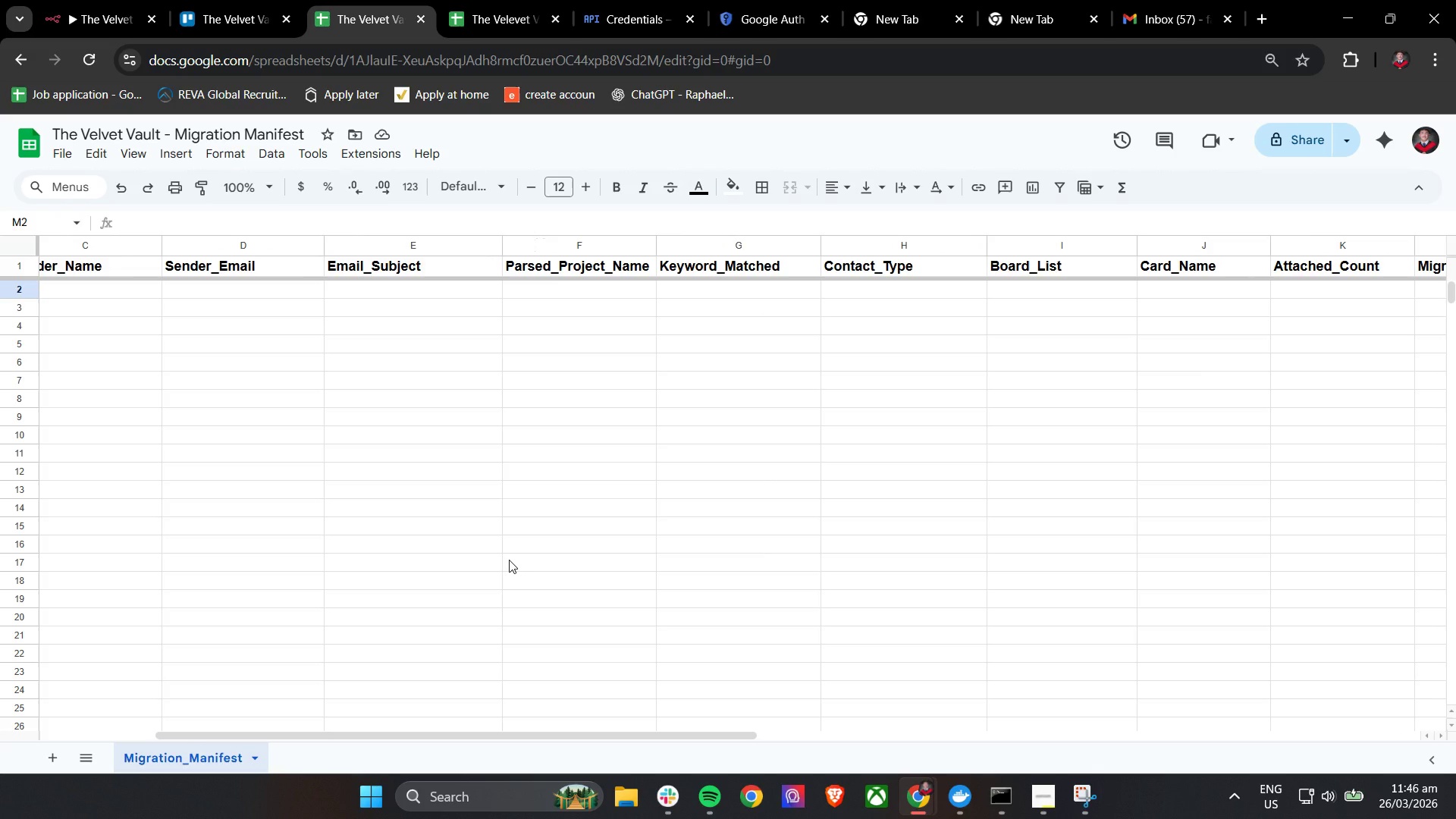 
wait(20.08)
 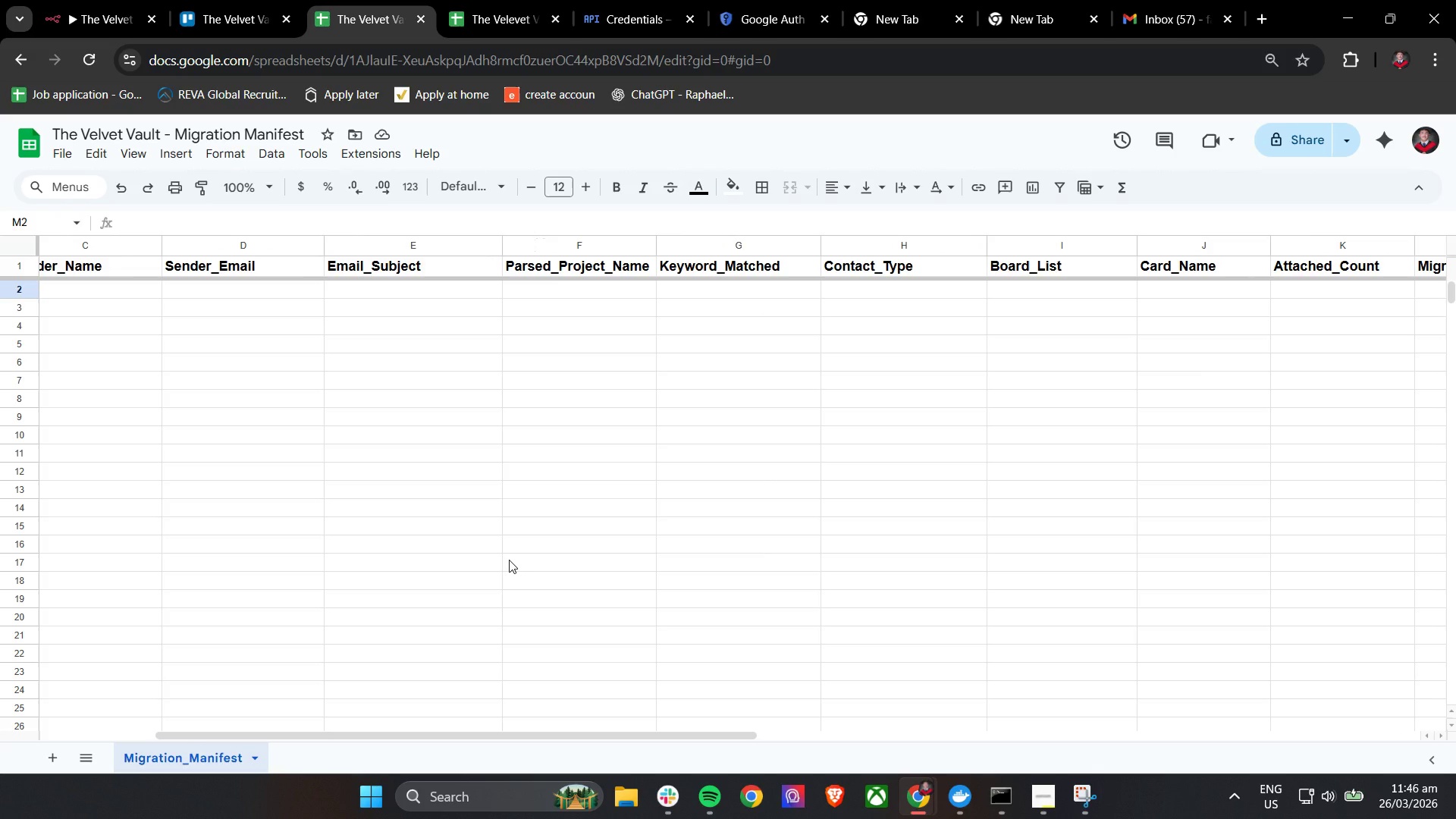 
left_click([87, 0])
 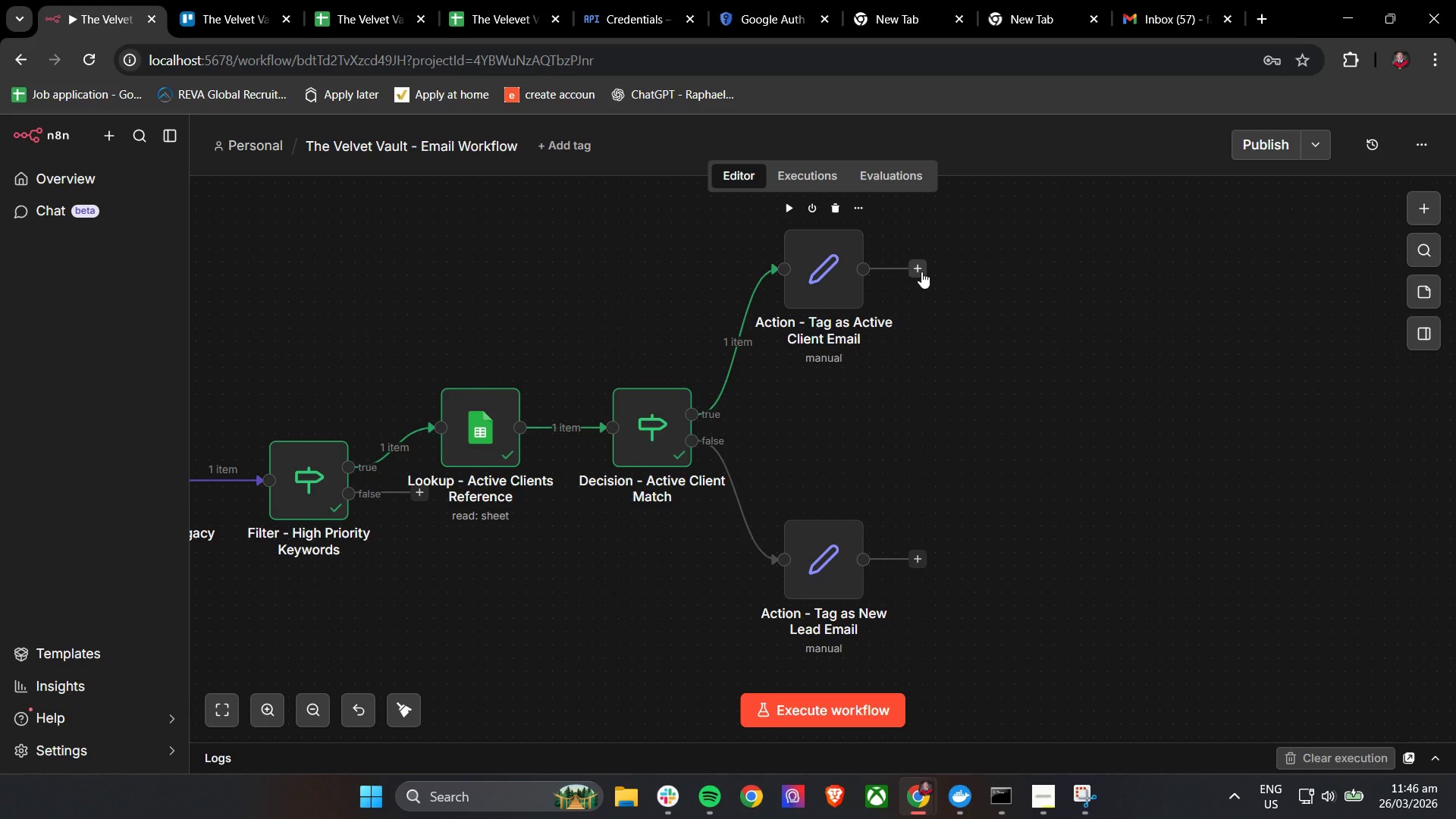 
wait(8.88)
 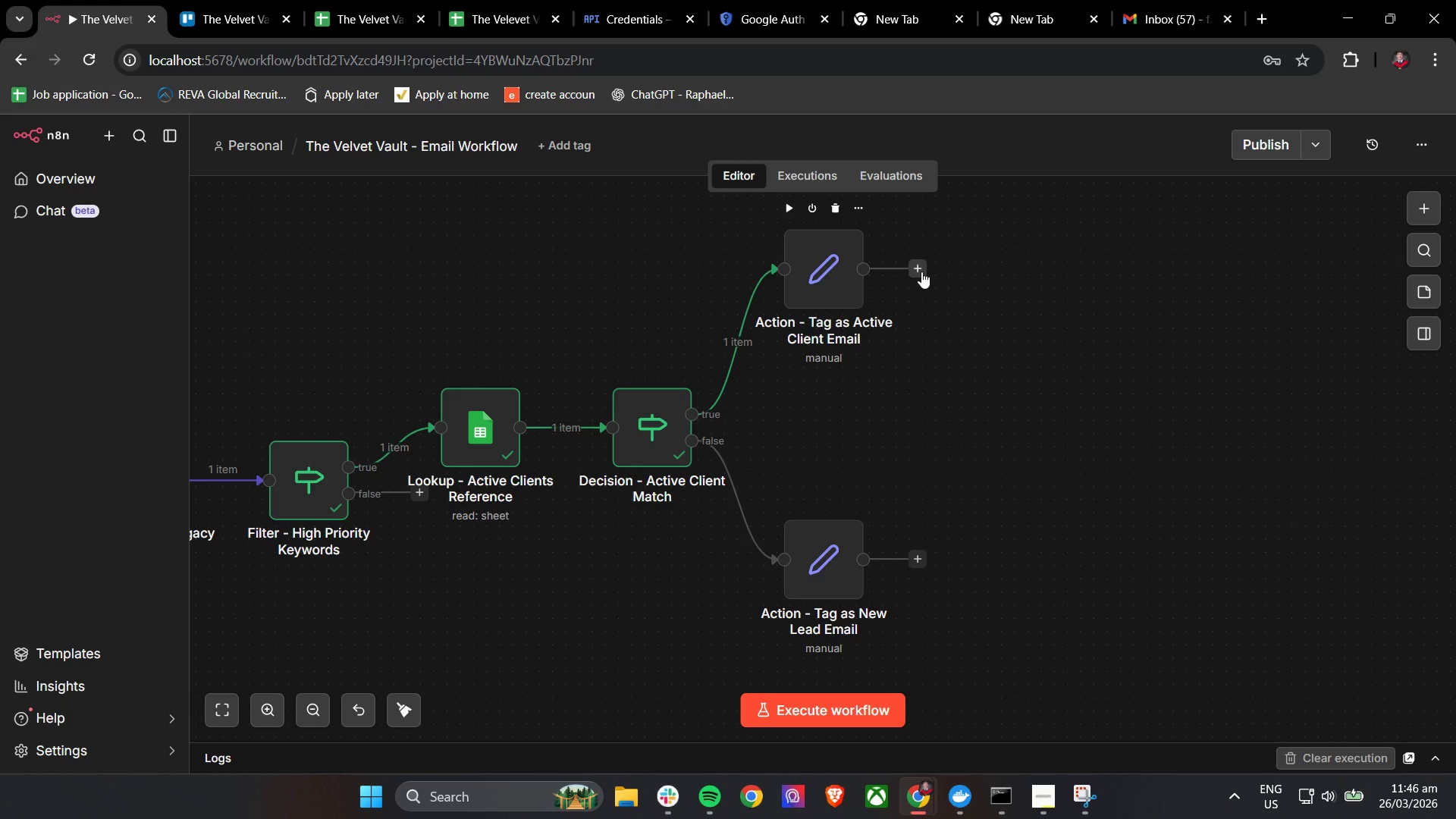 
left_click([921, 271])
 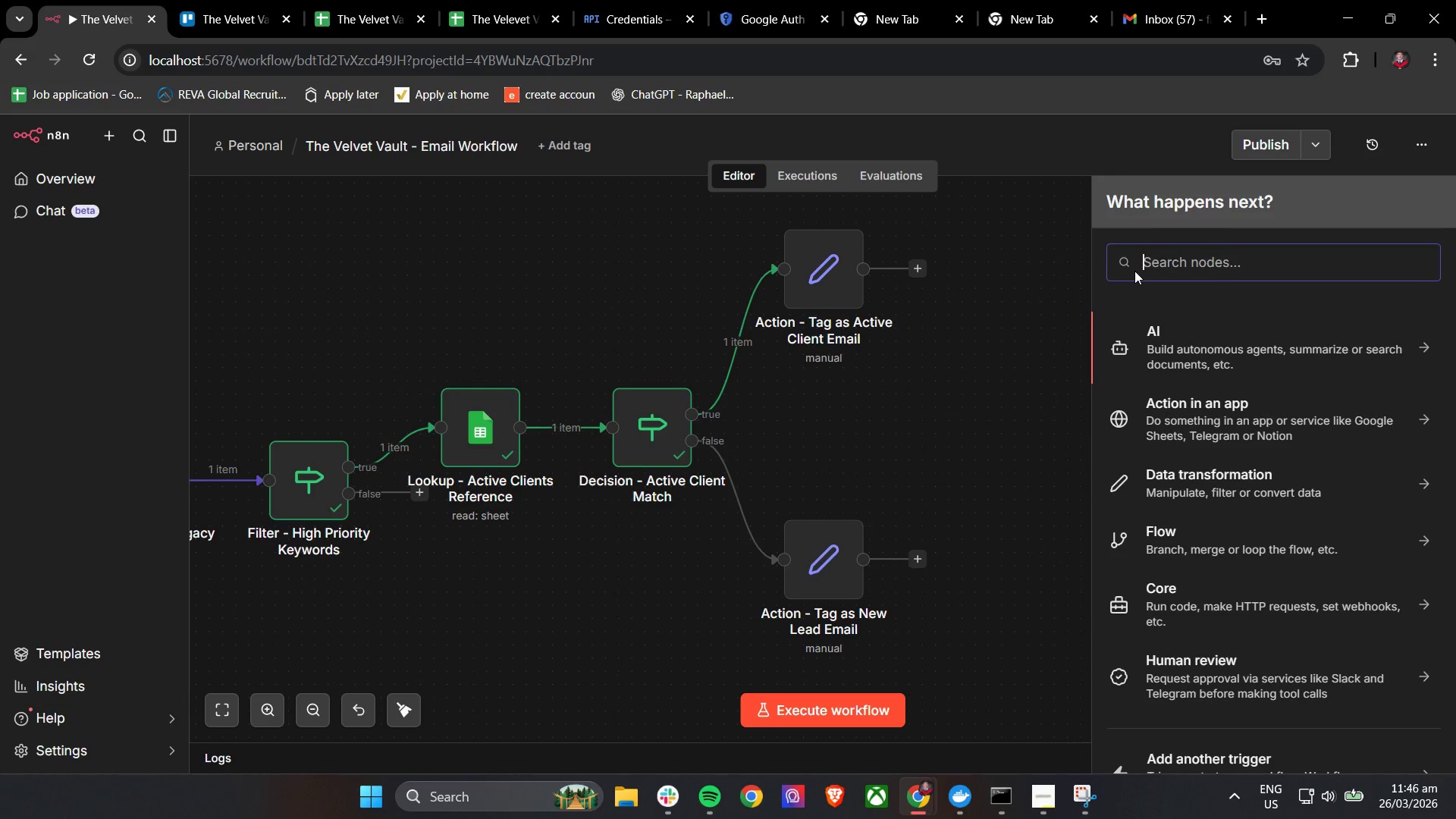 
type(Googl)
 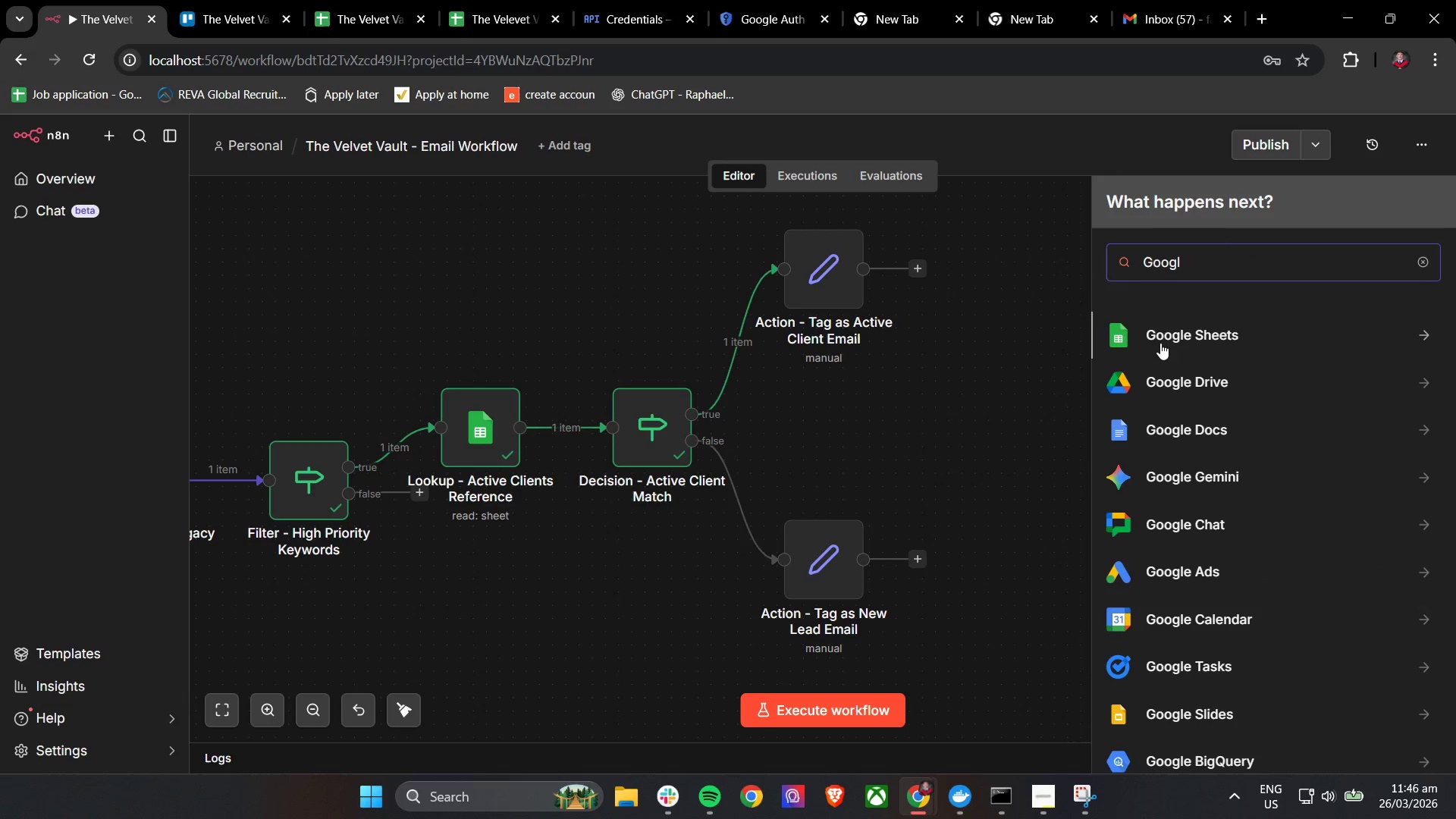 
left_click([1173, 334])
 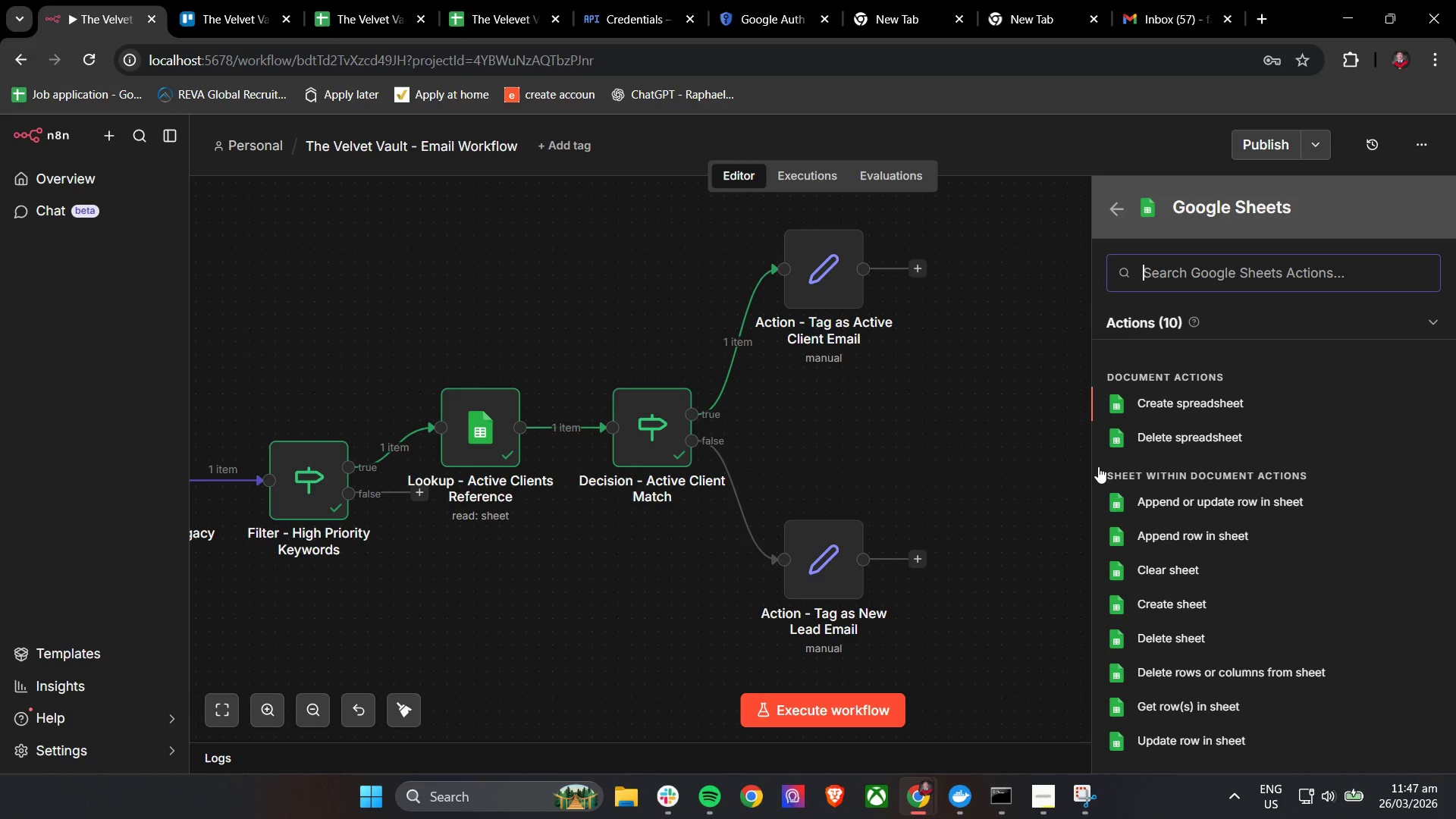 
wait(13.47)
 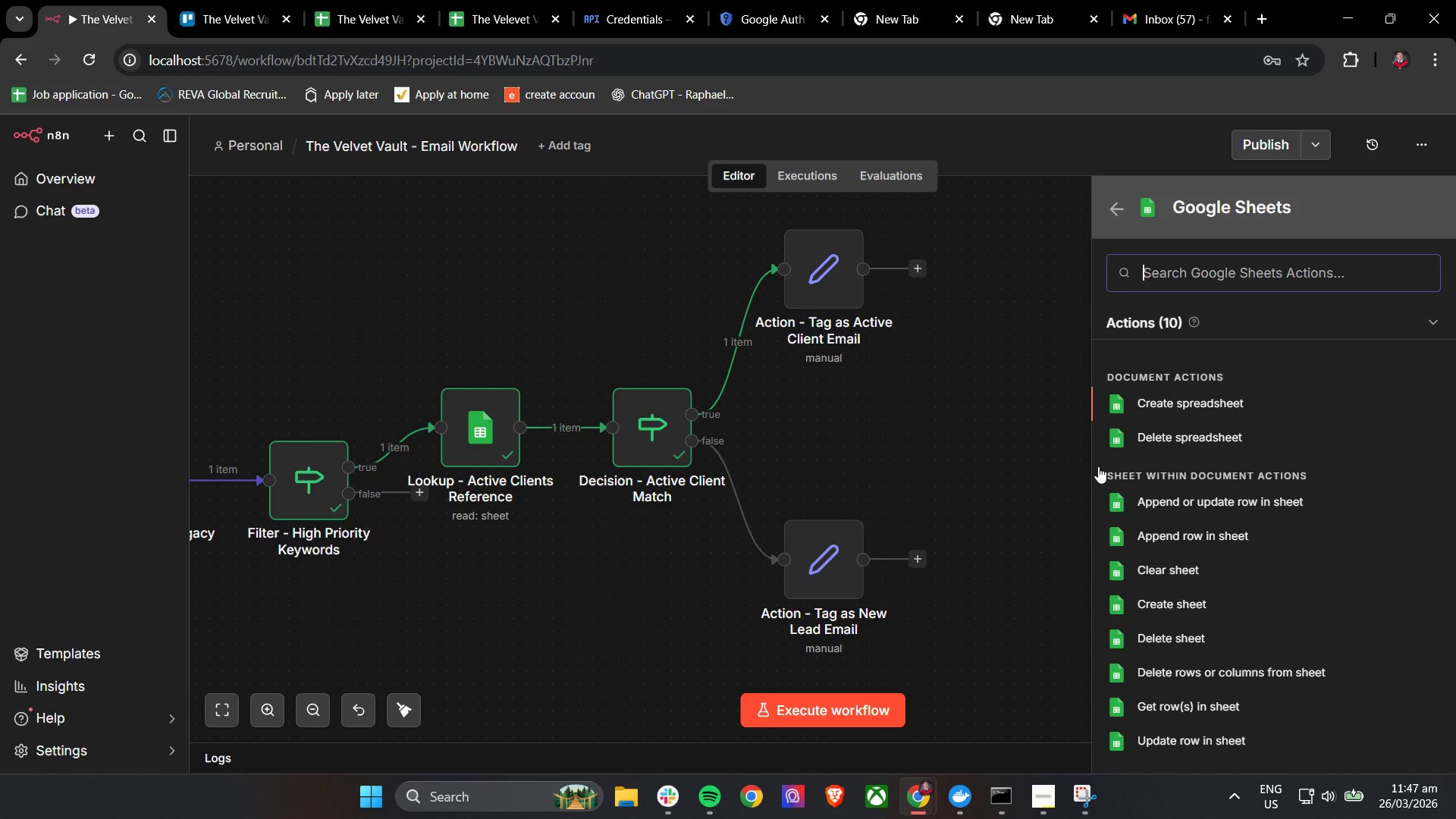 
type(app)
 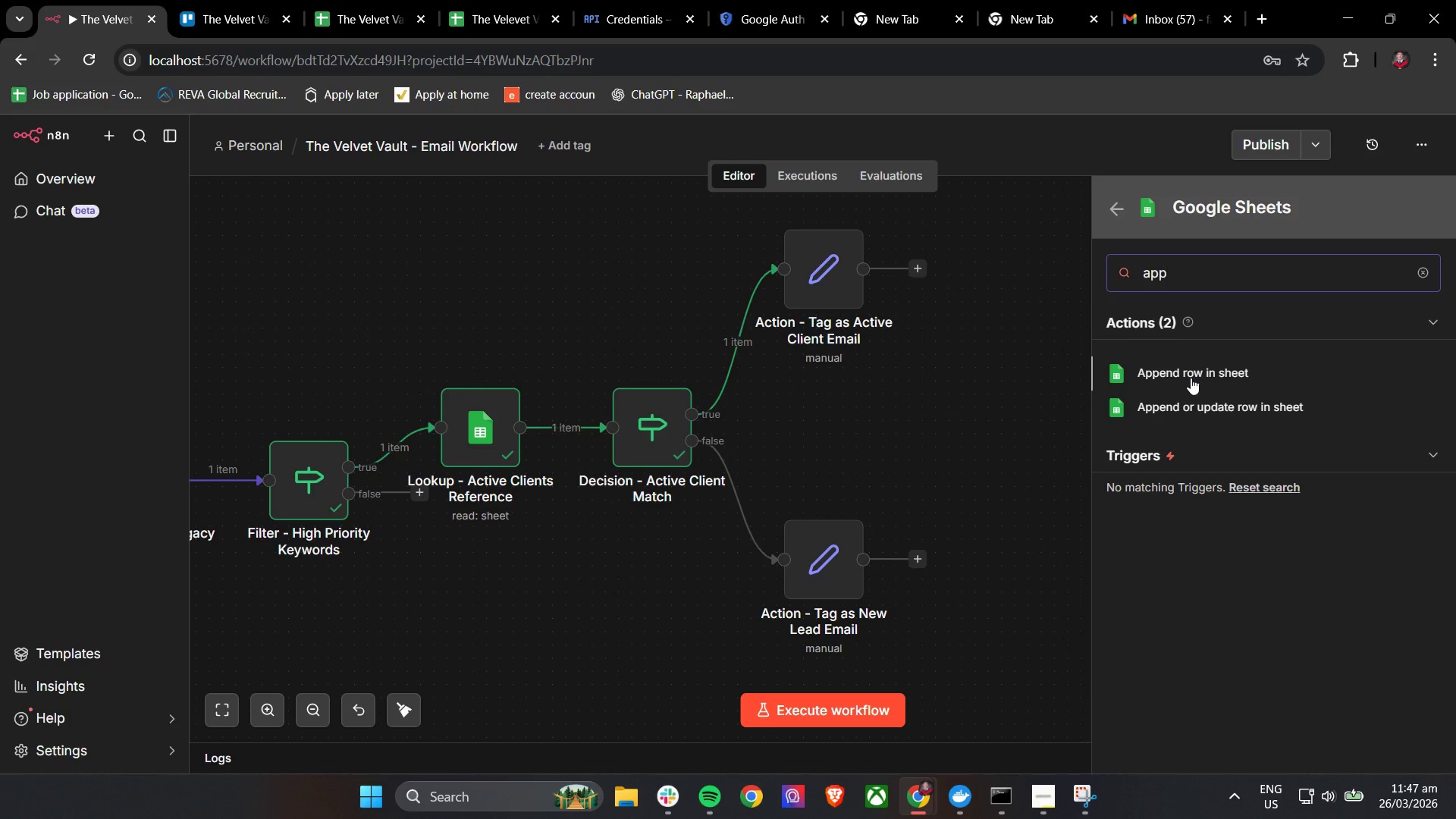 
left_click([1193, 376])
 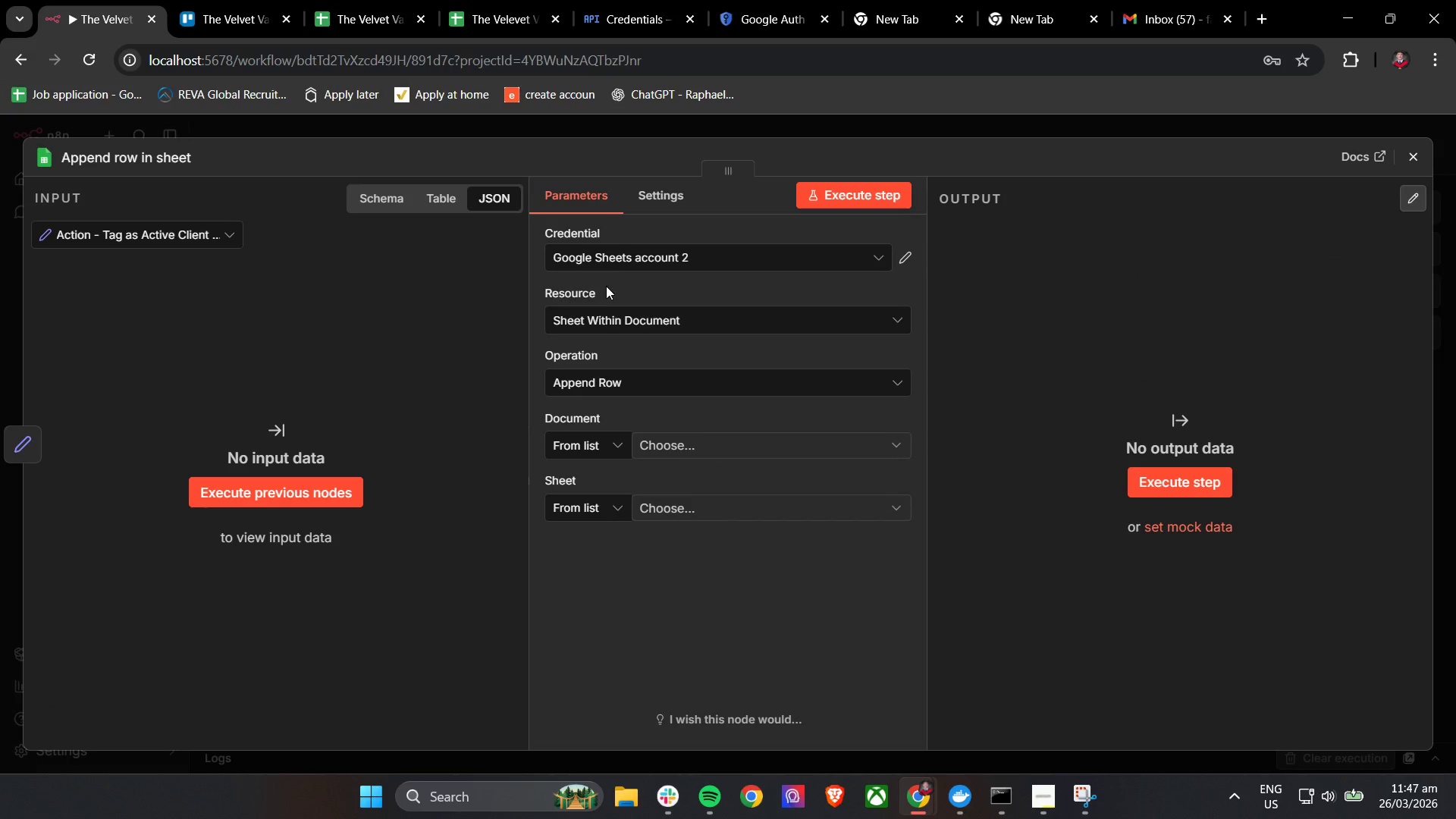 
double_click([618, 317])
 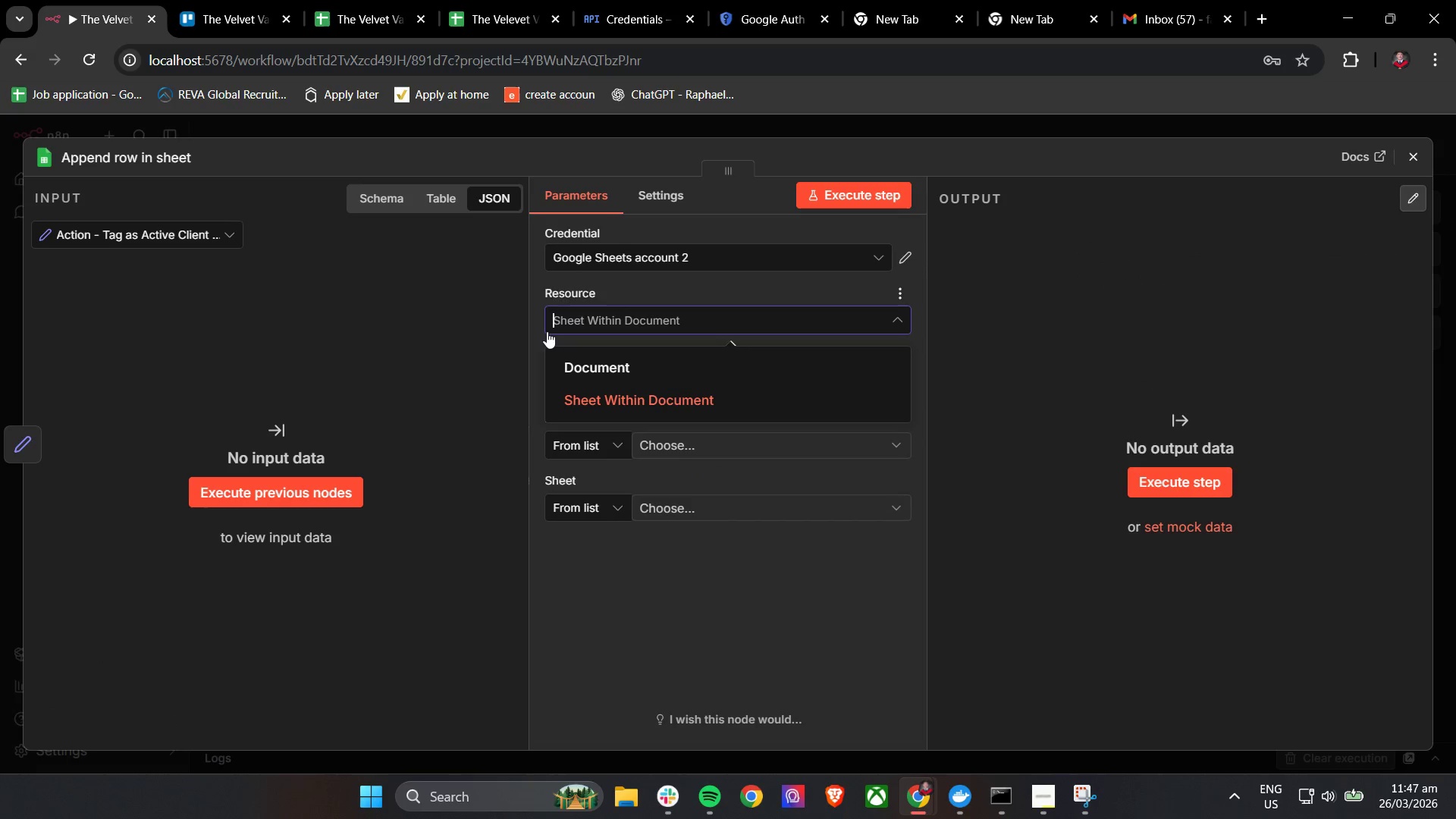 
left_click([541, 331])
 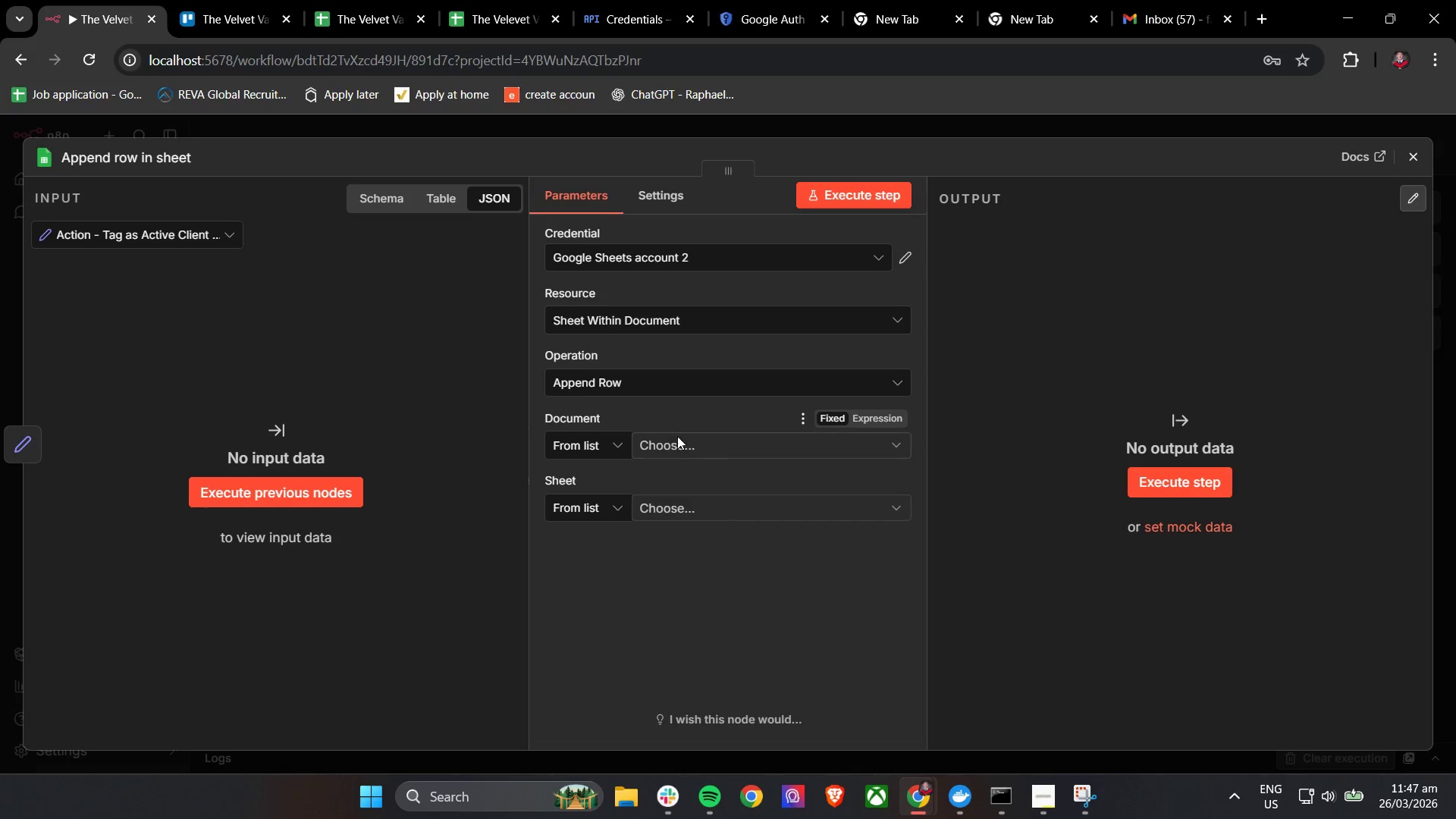 
left_click([681, 450])
 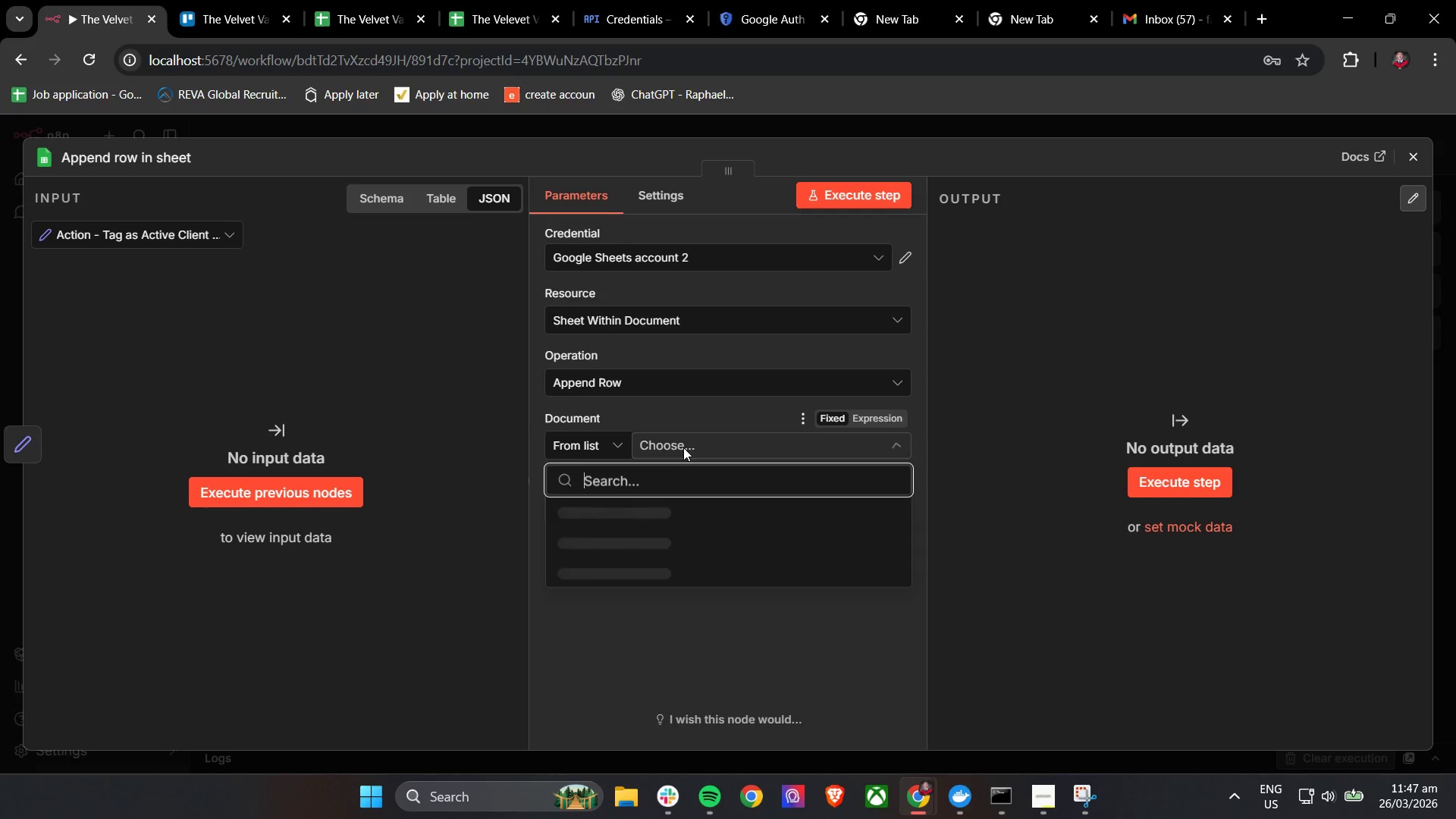 
mouse_move([666, 450])
 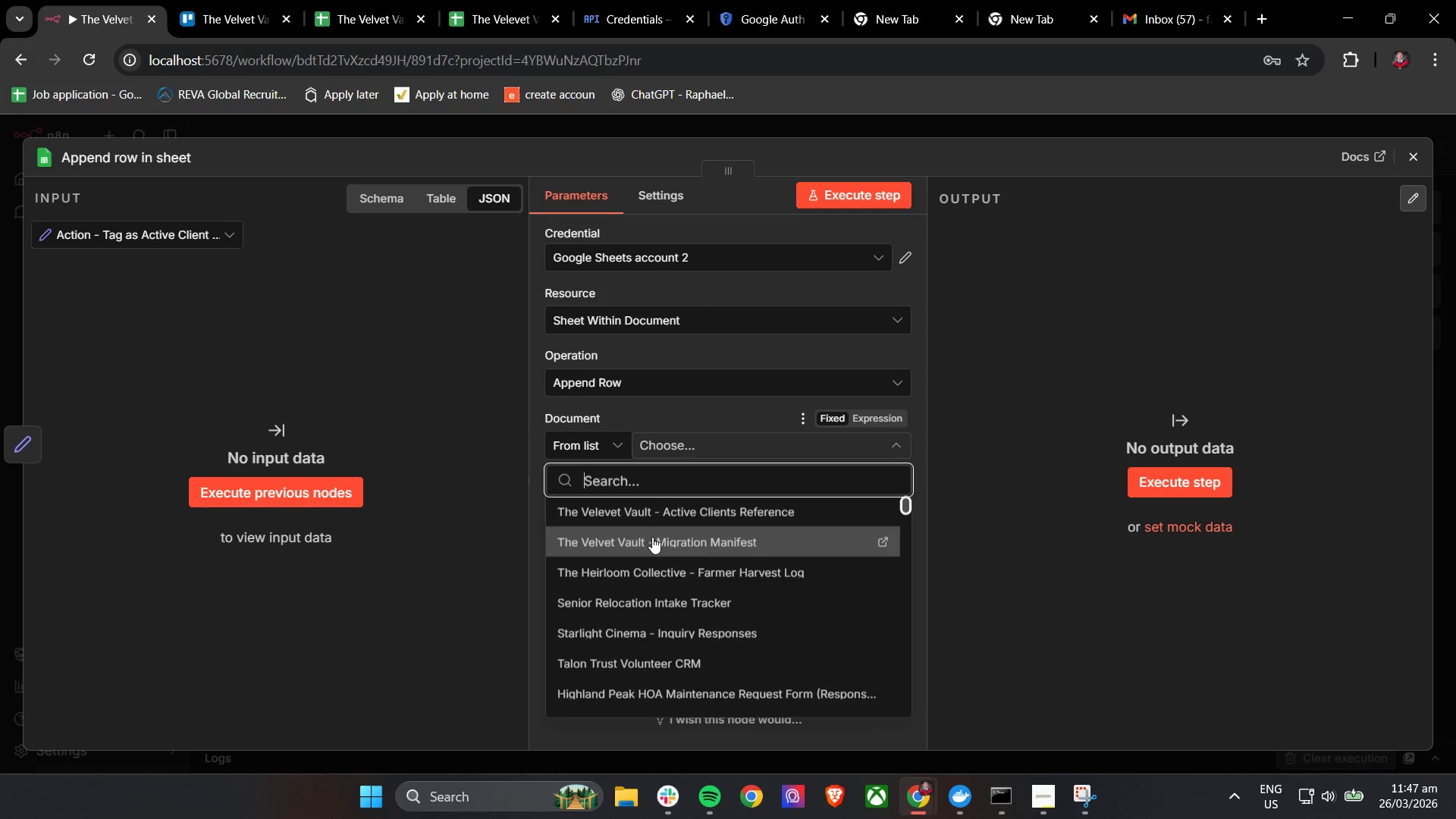 
left_click([654, 532])
 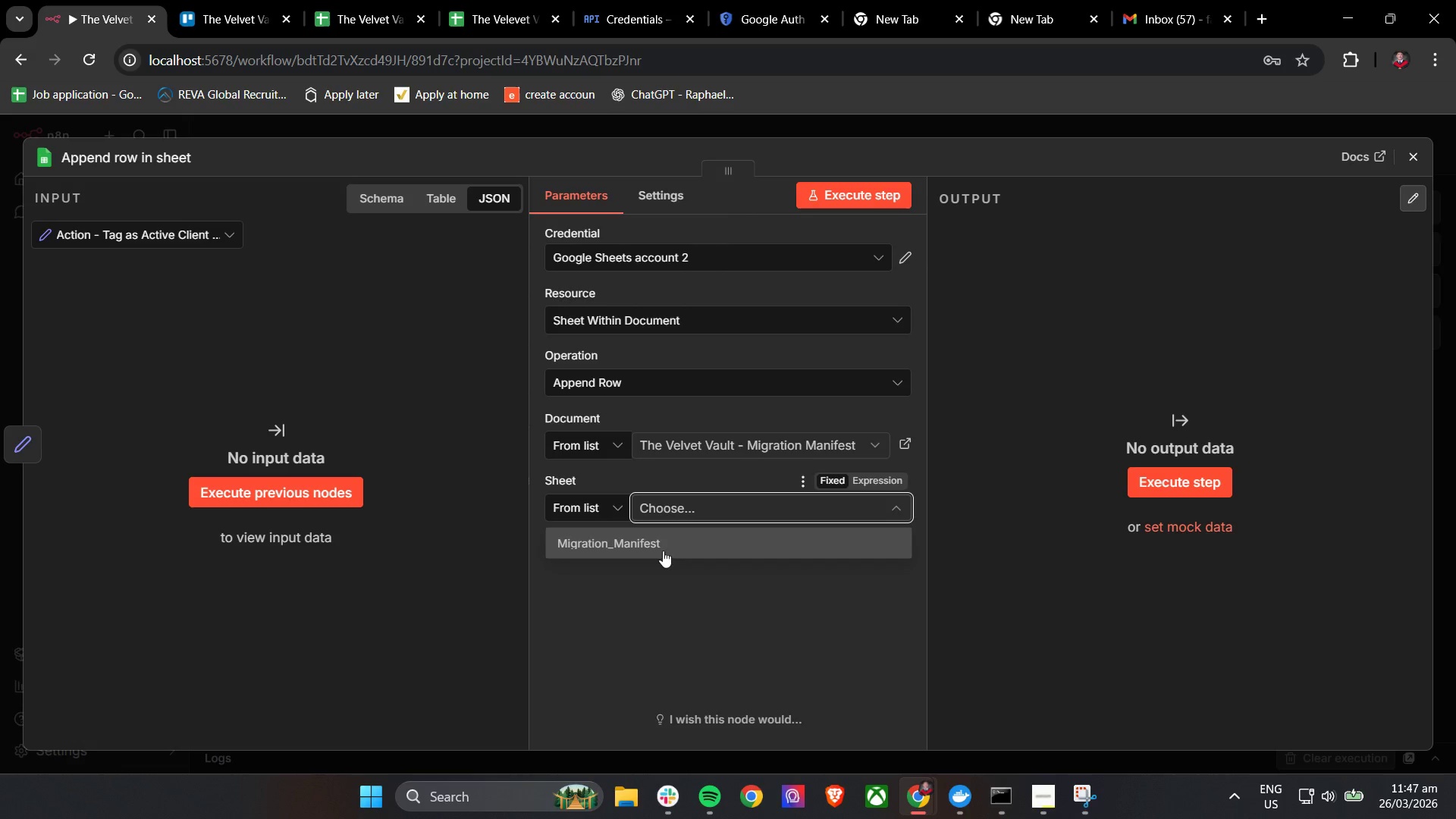 
left_click([656, 546])
 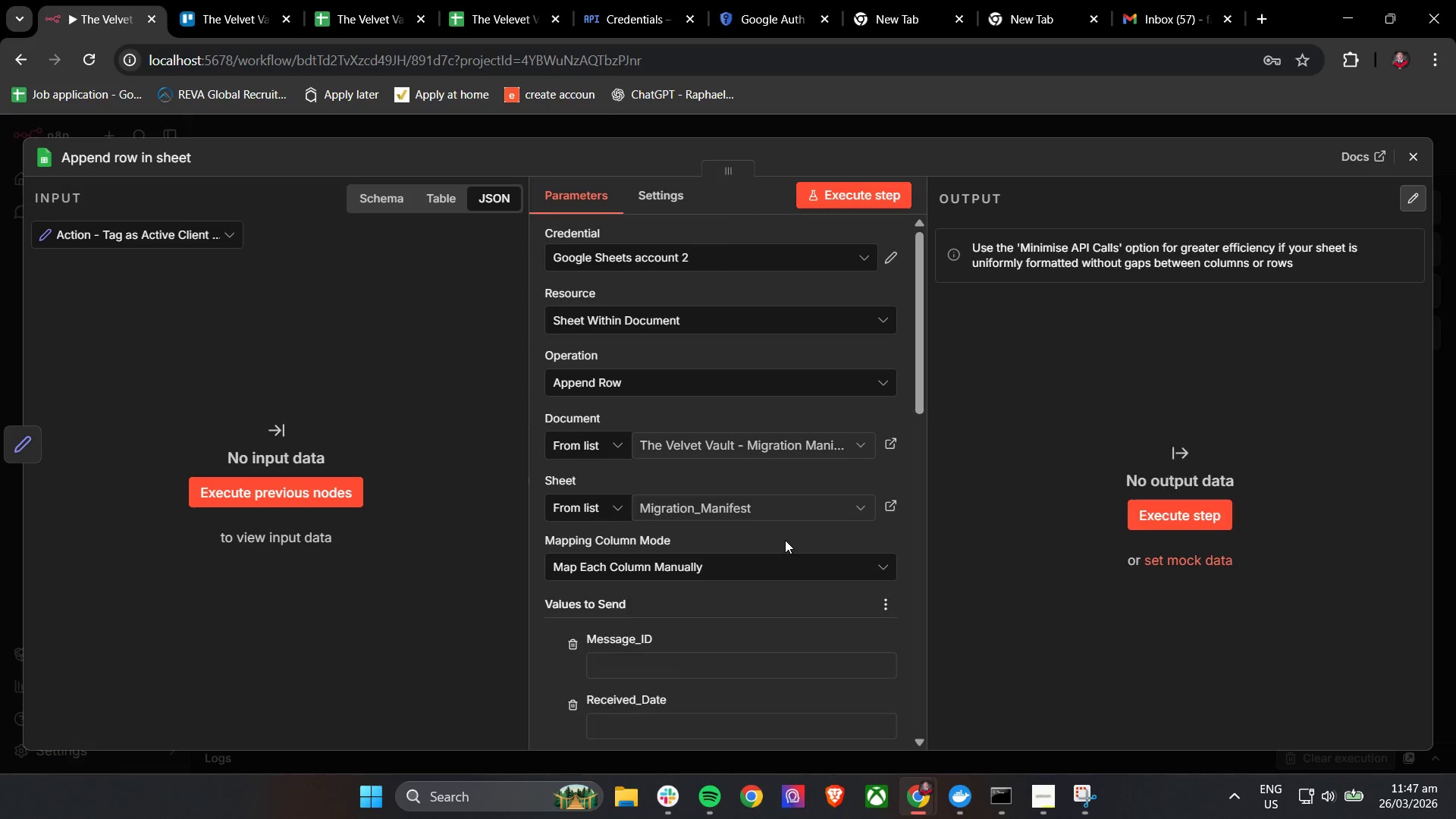 
scroll: coordinate [785, 538], scroll_direction: down, amount: 2.0
 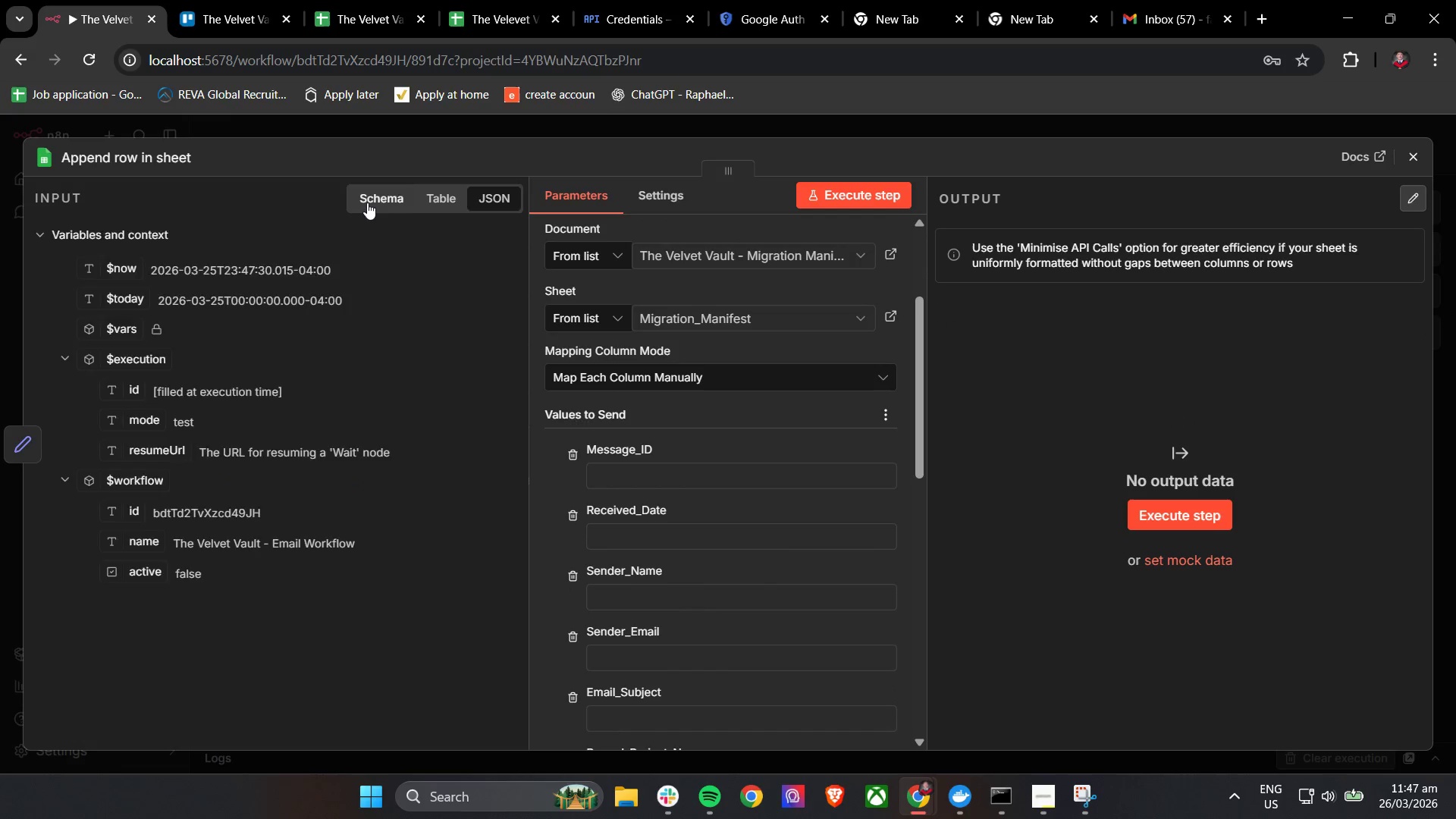 
left_click_drag(start_coordinate=[466, 199], to_coordinate=[472, 199])
 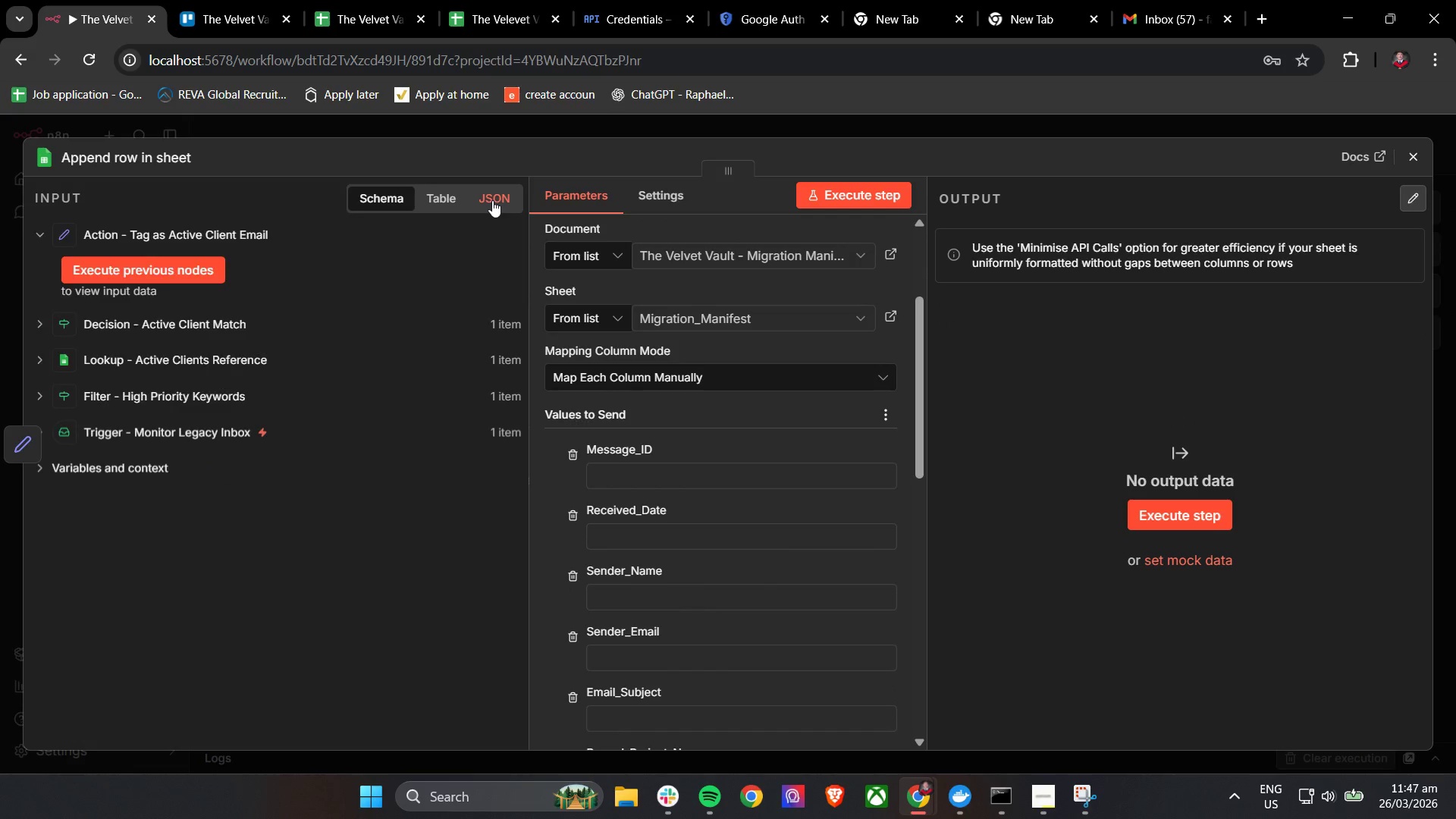 
double_click([492, 200])
 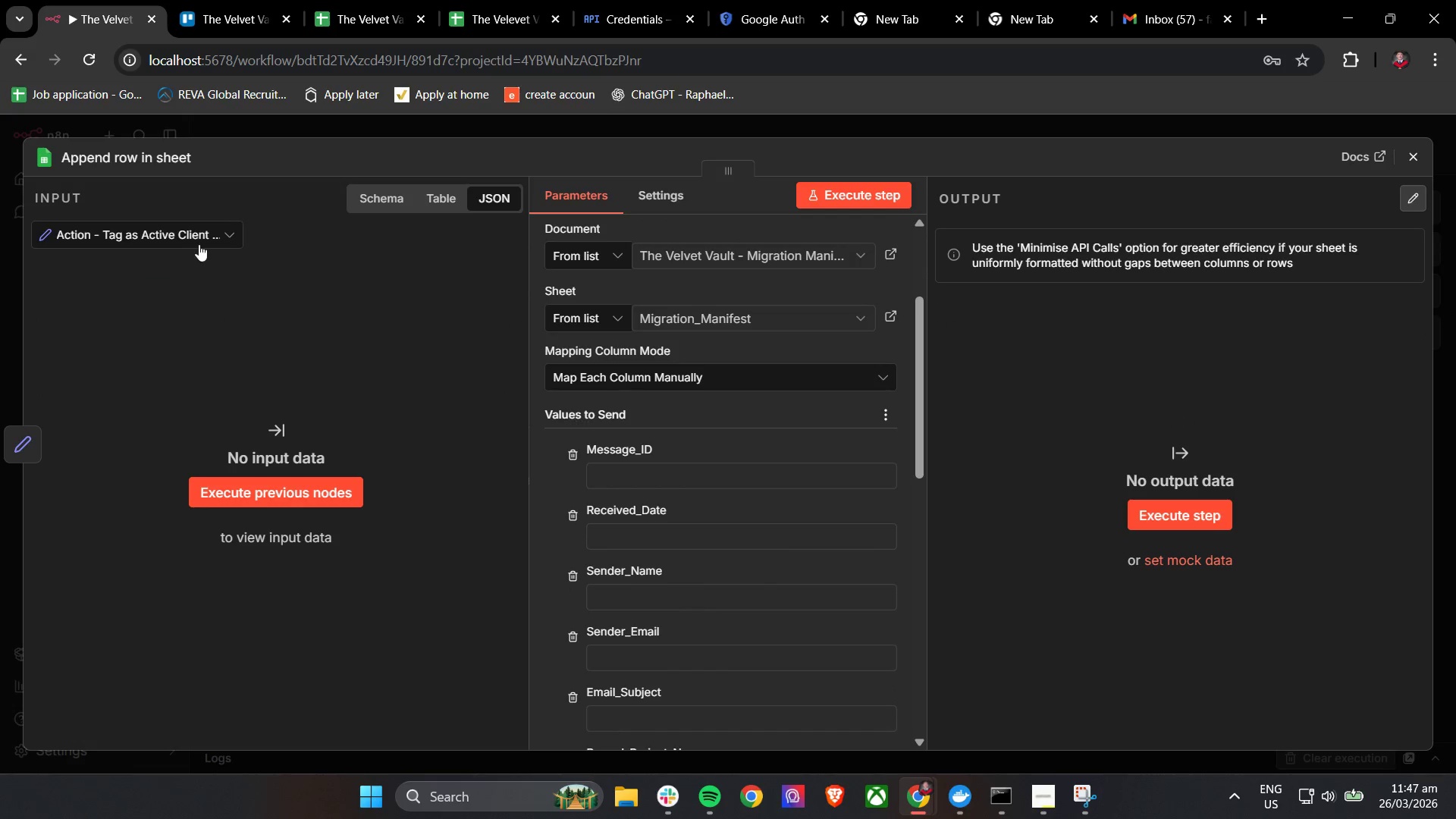 
left_click([196, 242])
 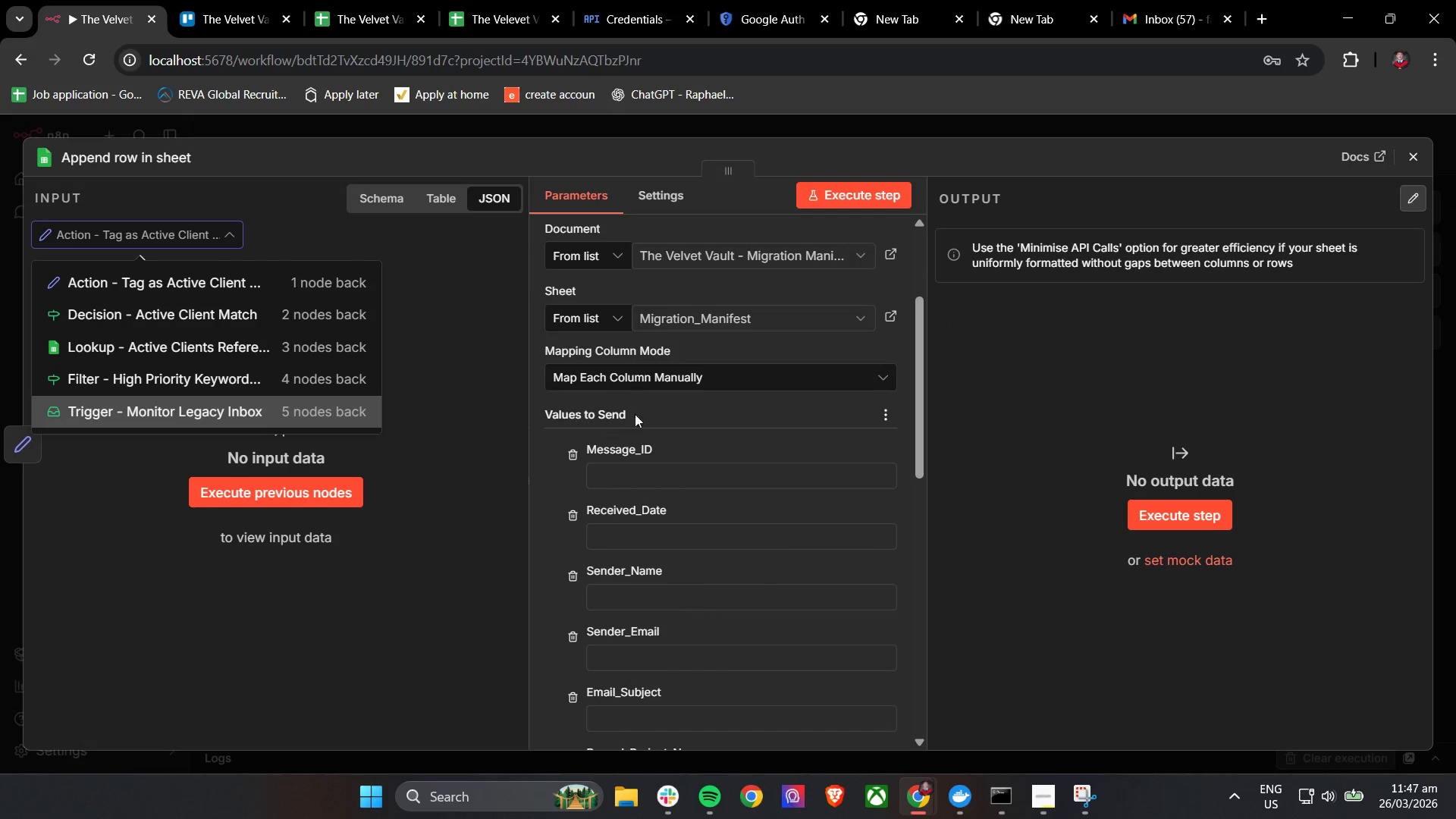 
left_click([697, 417])
 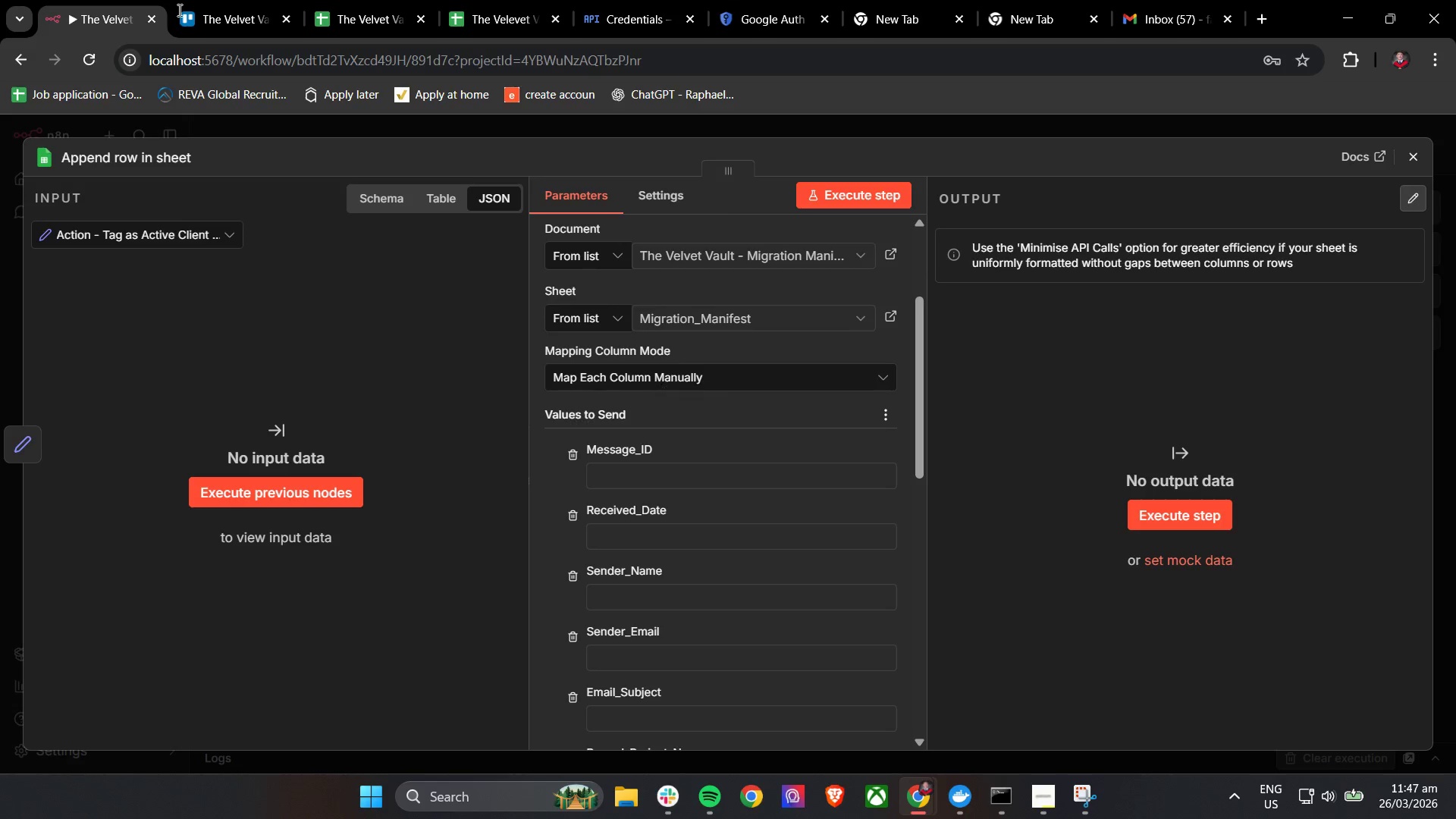 
double_click([99, 149])
 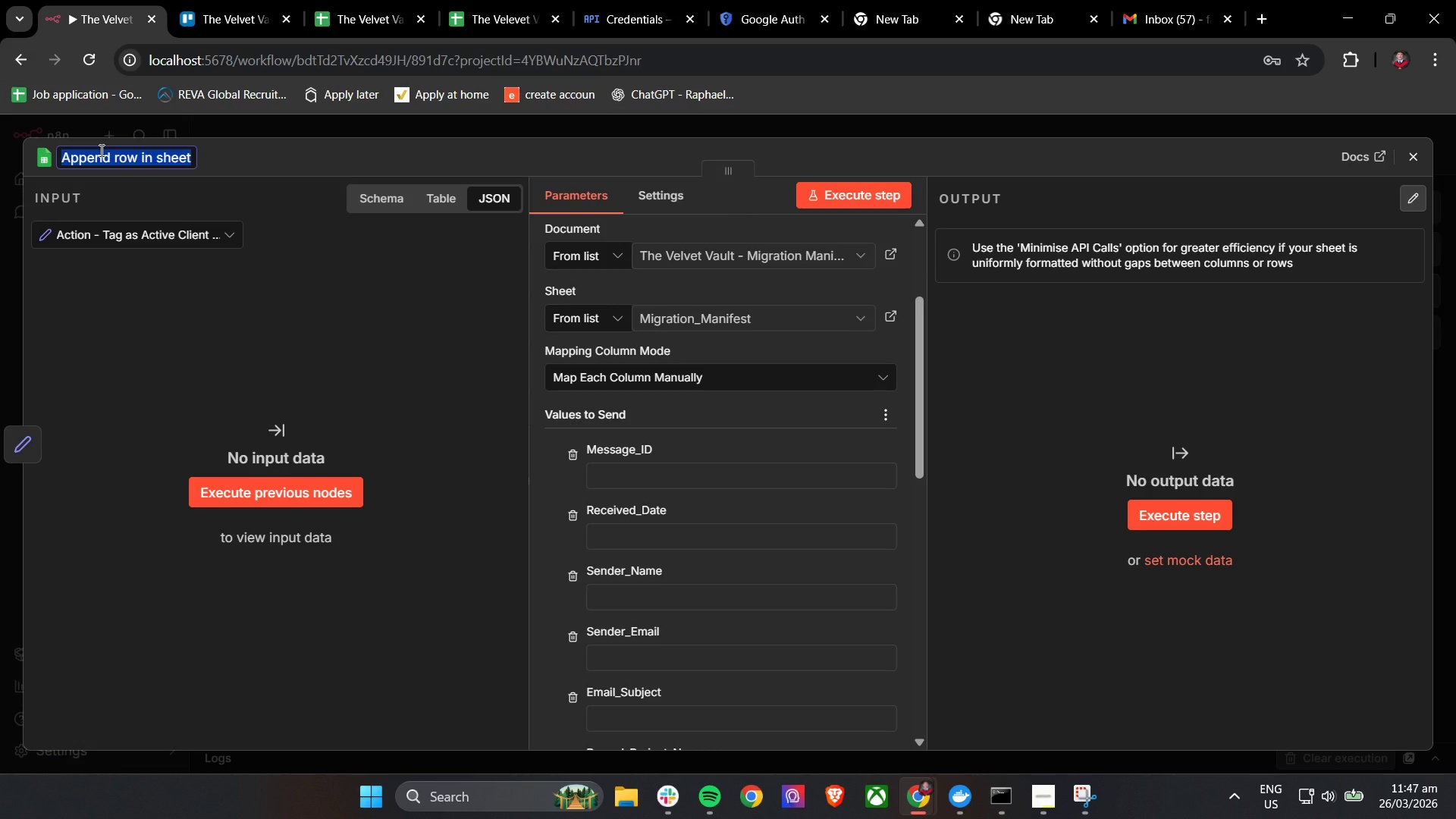 
hold_key(key=ShiftLeft, duration=1.23)
 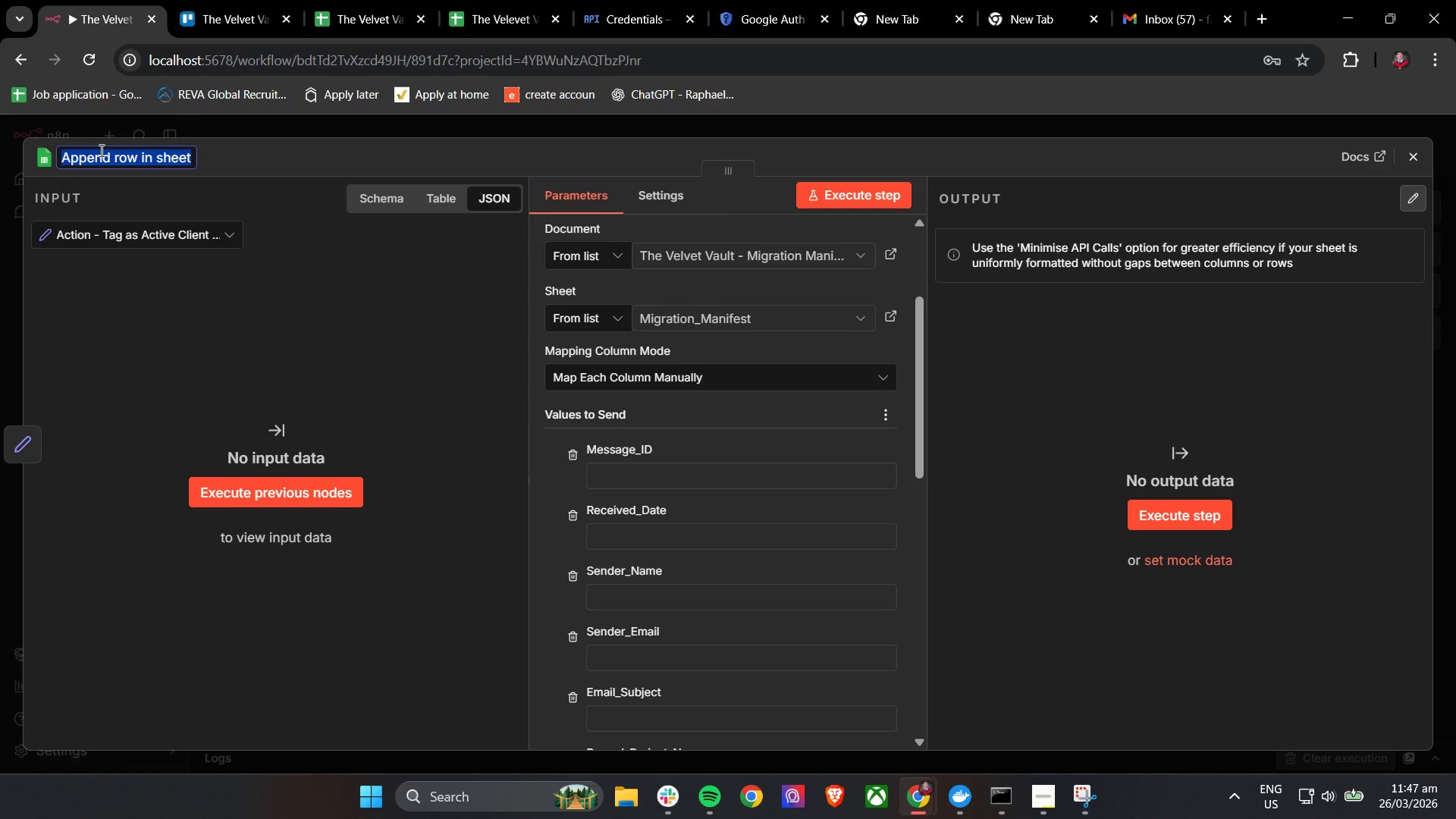 
hold_key(key=ShiftLeft, duration=0.45)
 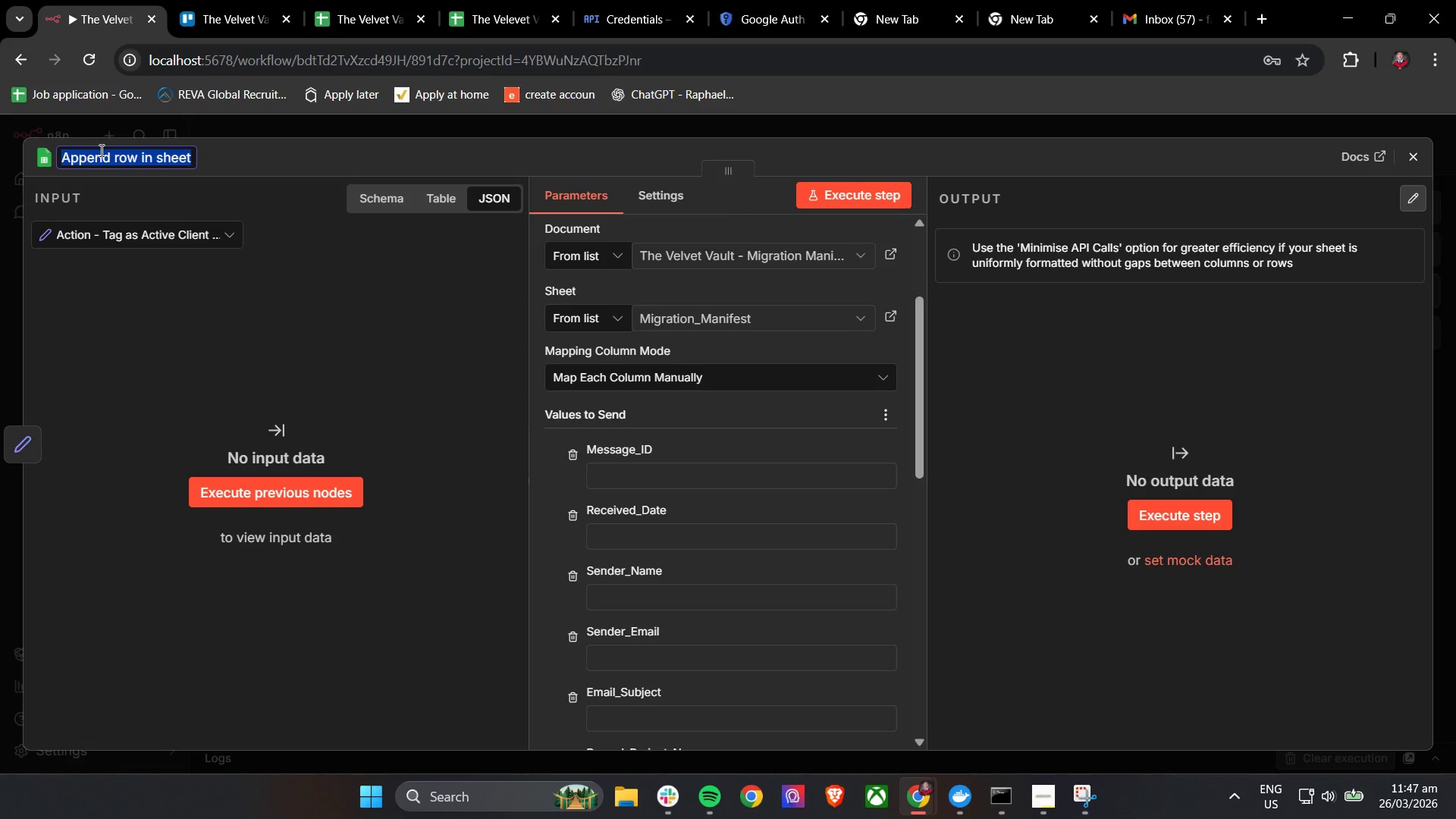 
type(Ac)
key(Backspace)
key(Backspace)
key(Backspace)
key(Backspace)
key(Backspace)
key(Backspace)
type(Log - Active )
 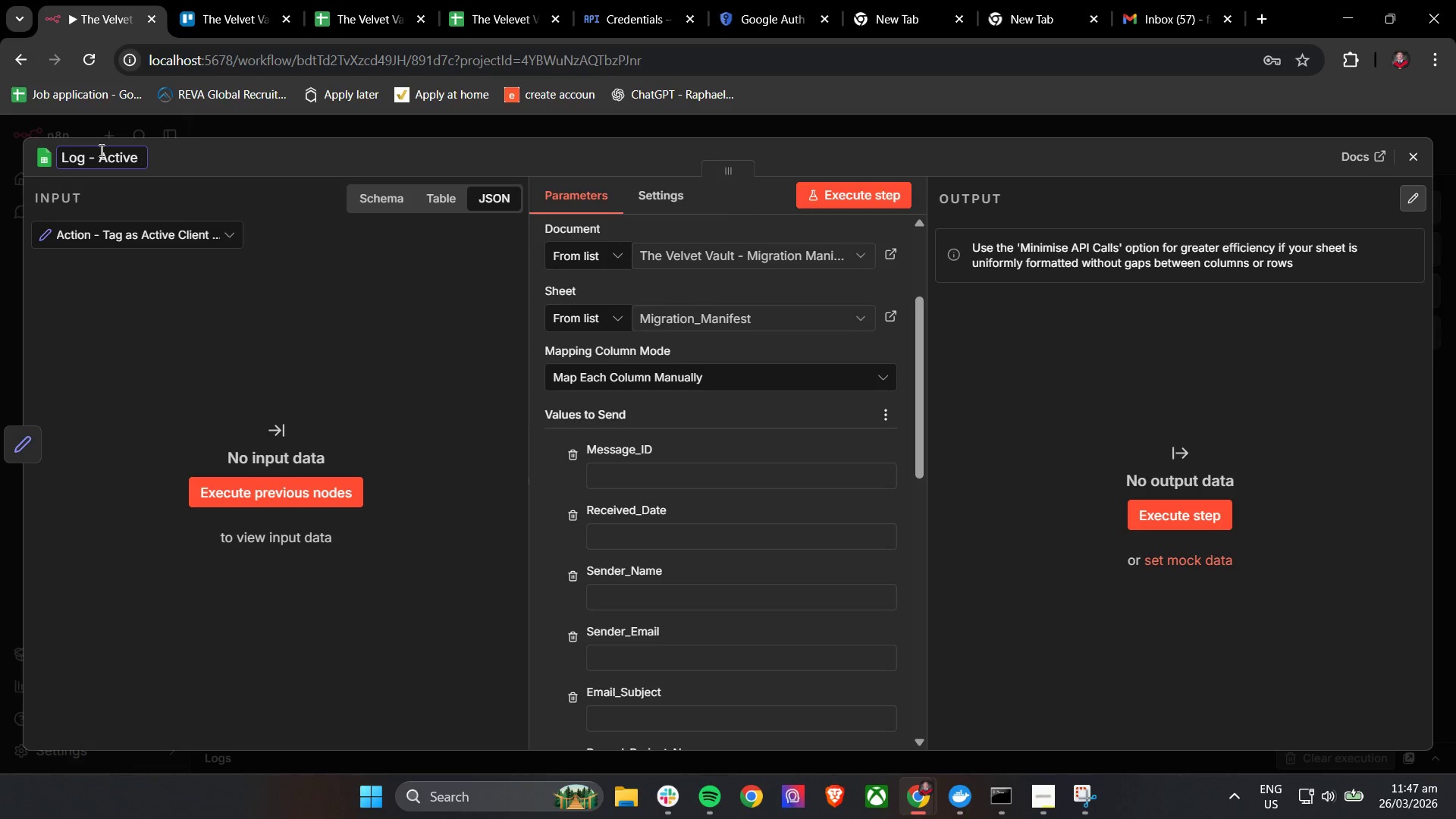 
 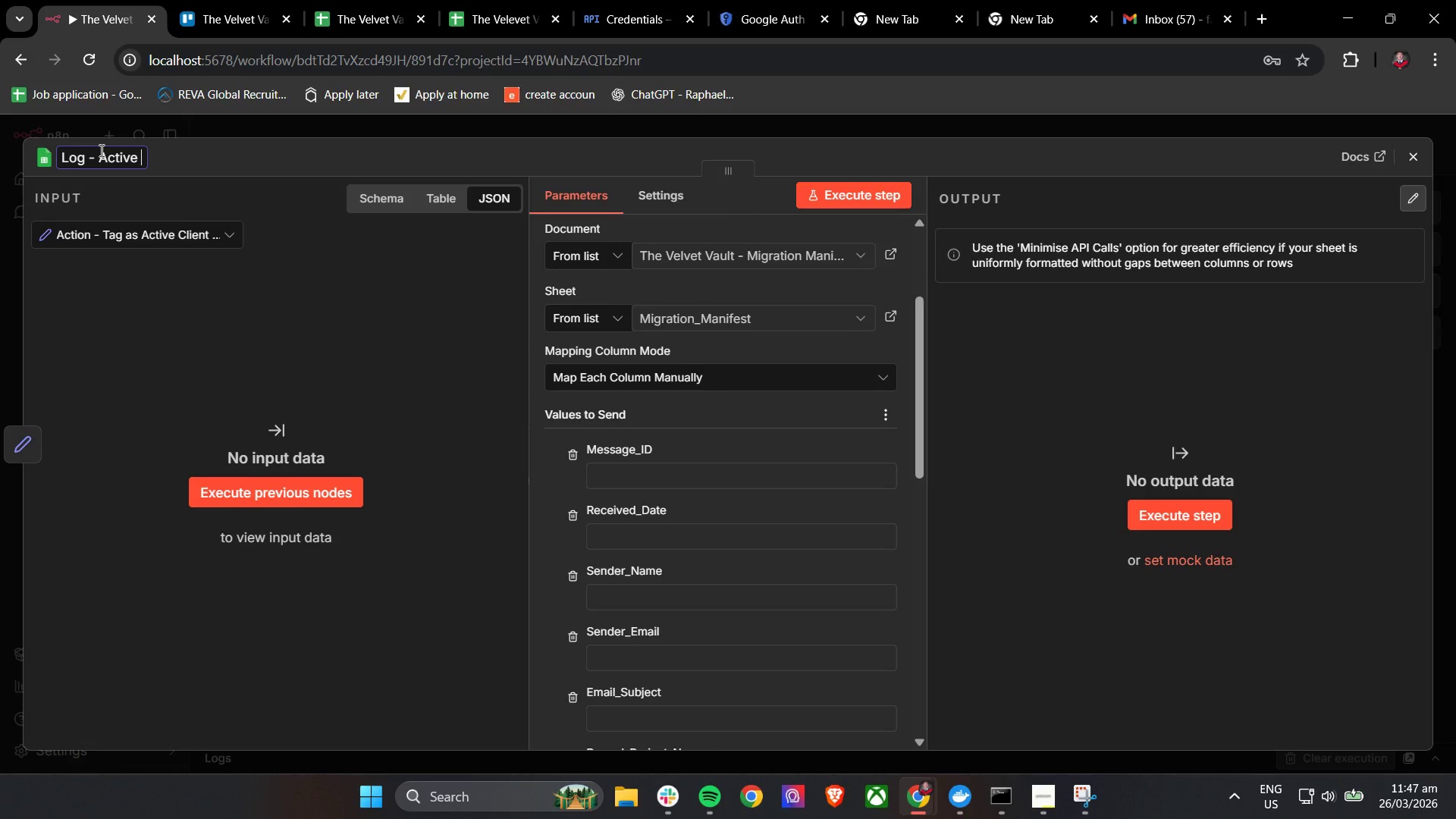 
hold_key(key=ShiftLeft, duration=1.52)
 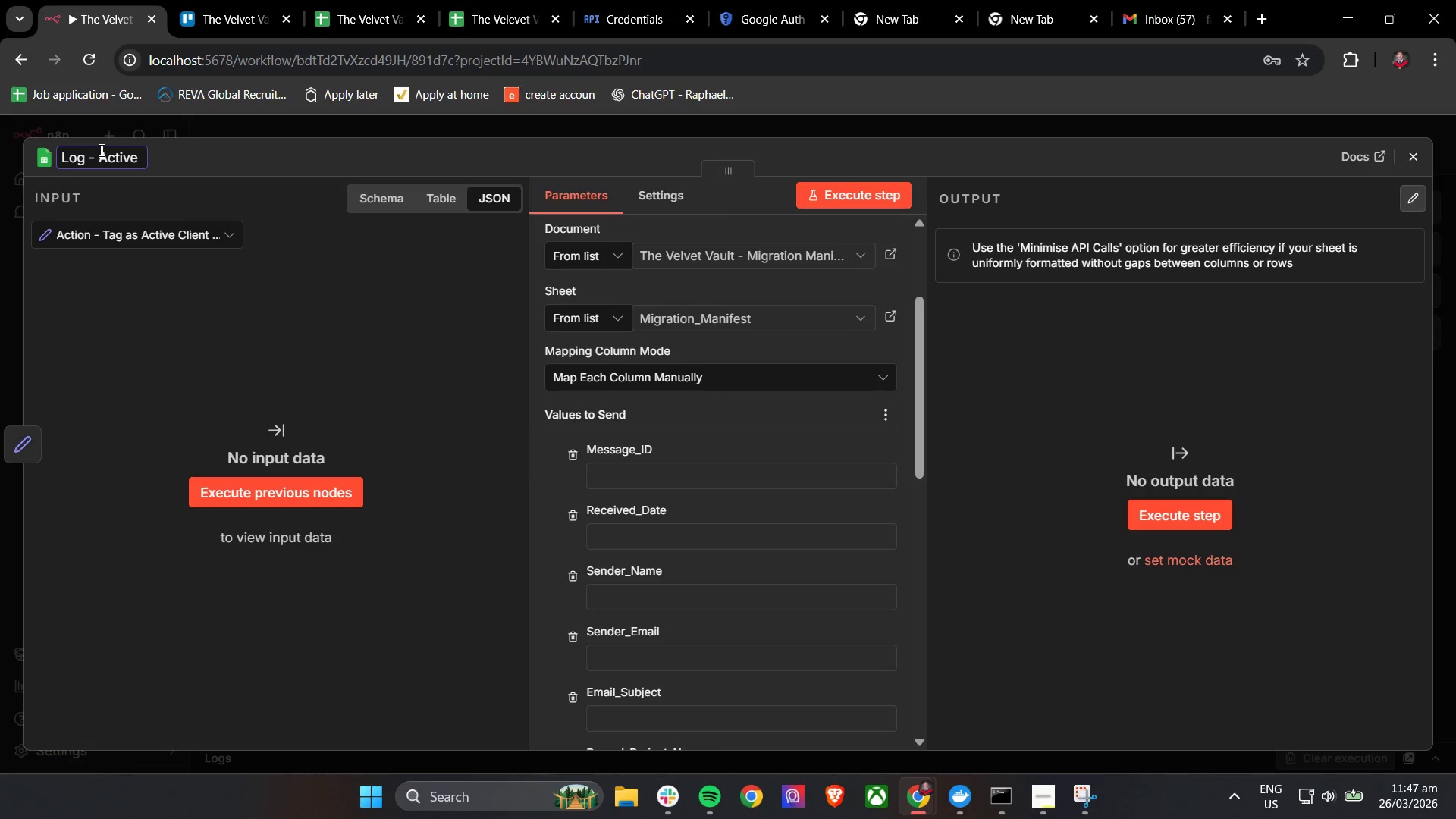 
hold_key(key=ShiftLeft, duration=0.44)
 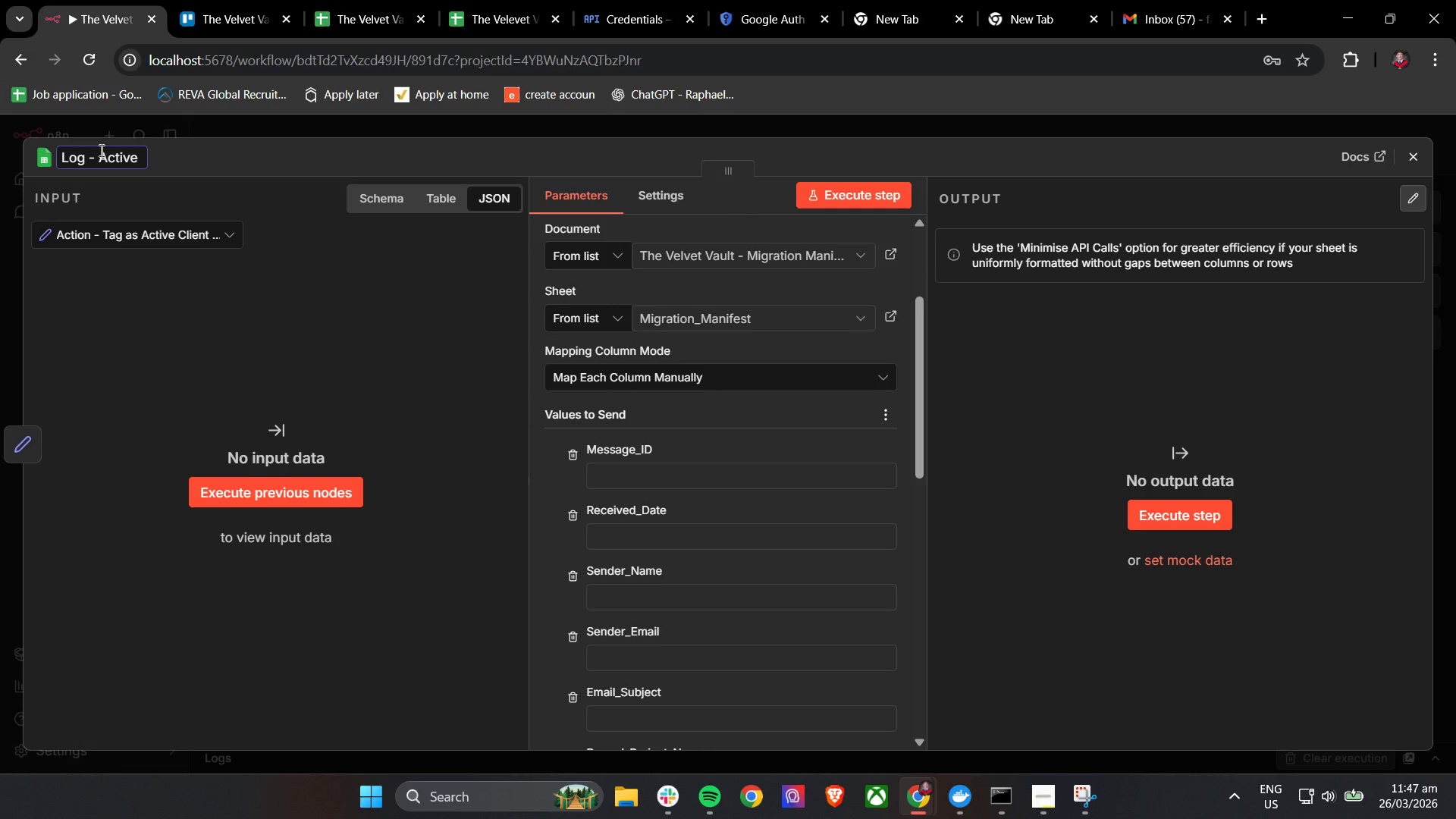 
type(Client Migration)
 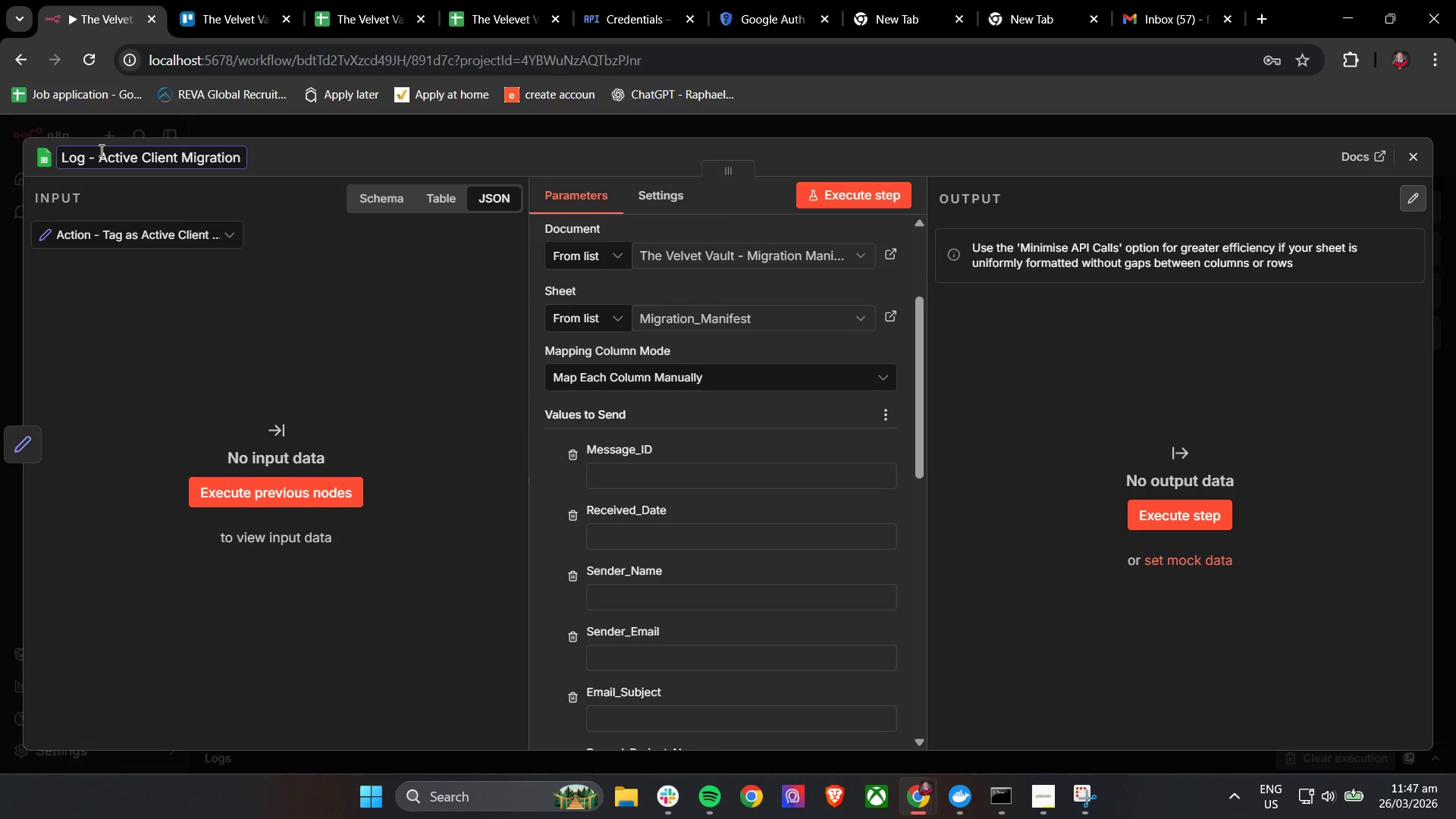 
wait(14.17)
 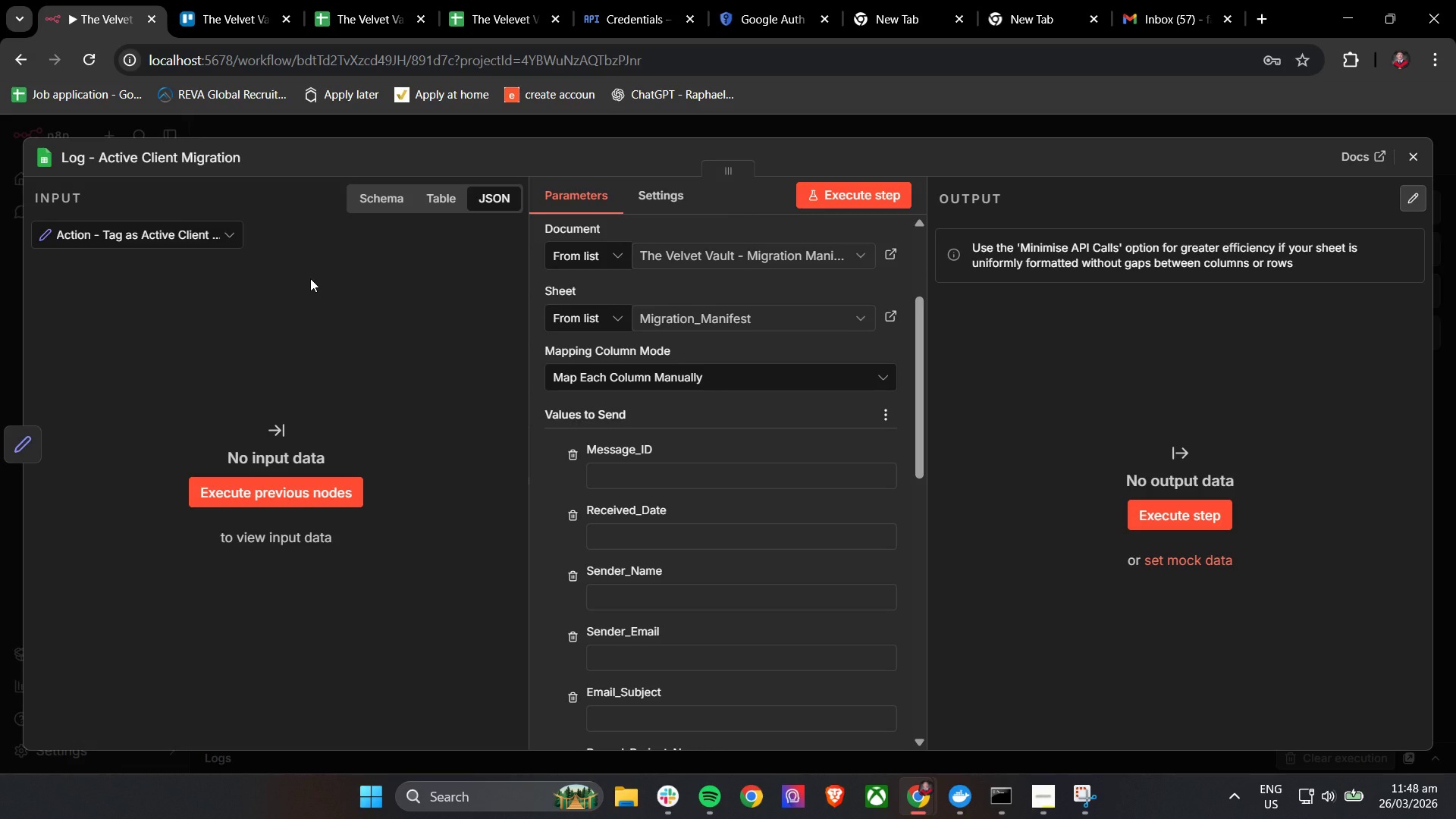 
left_click([190, 234])
 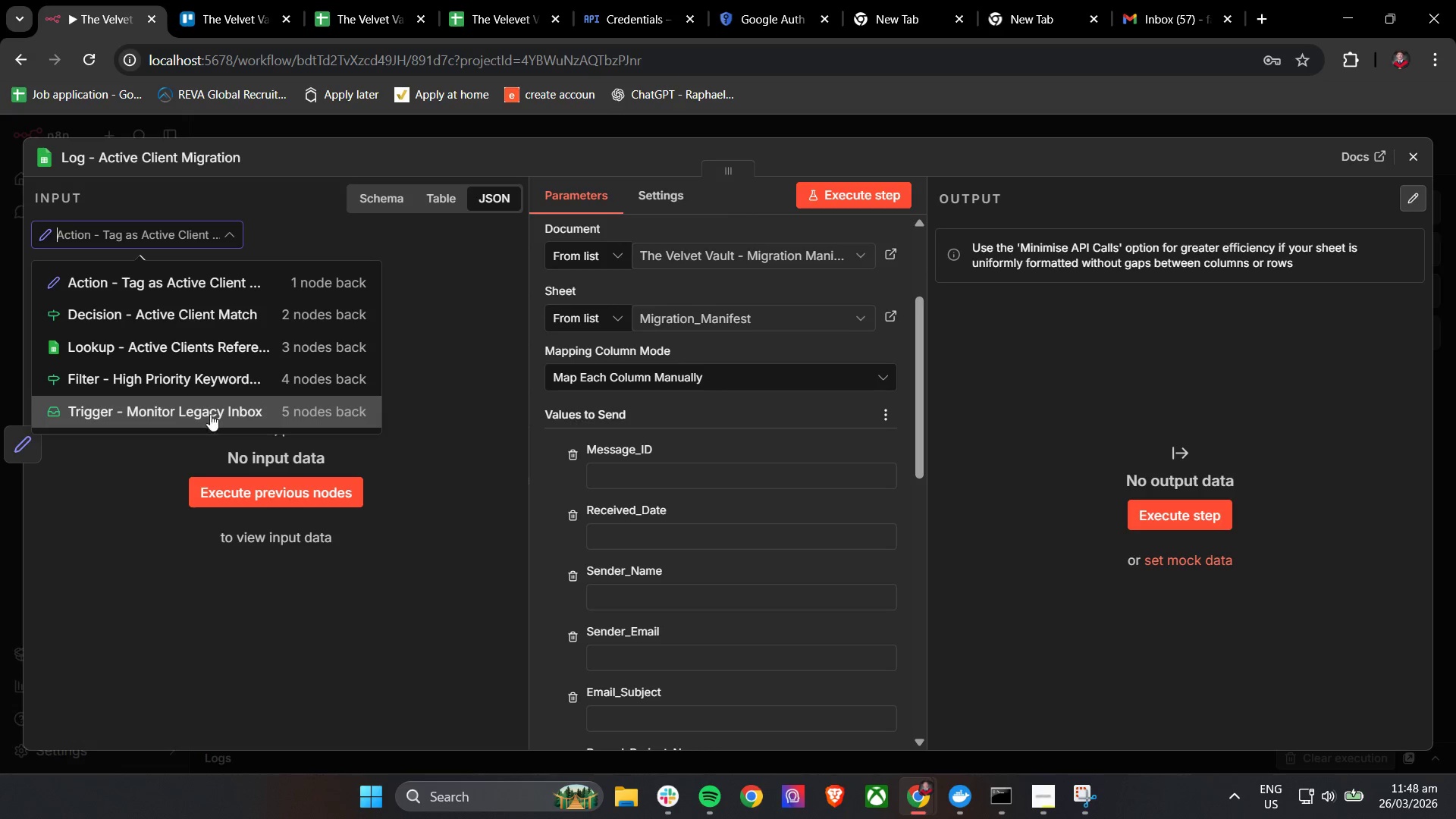 
left_click([212, 405])
 